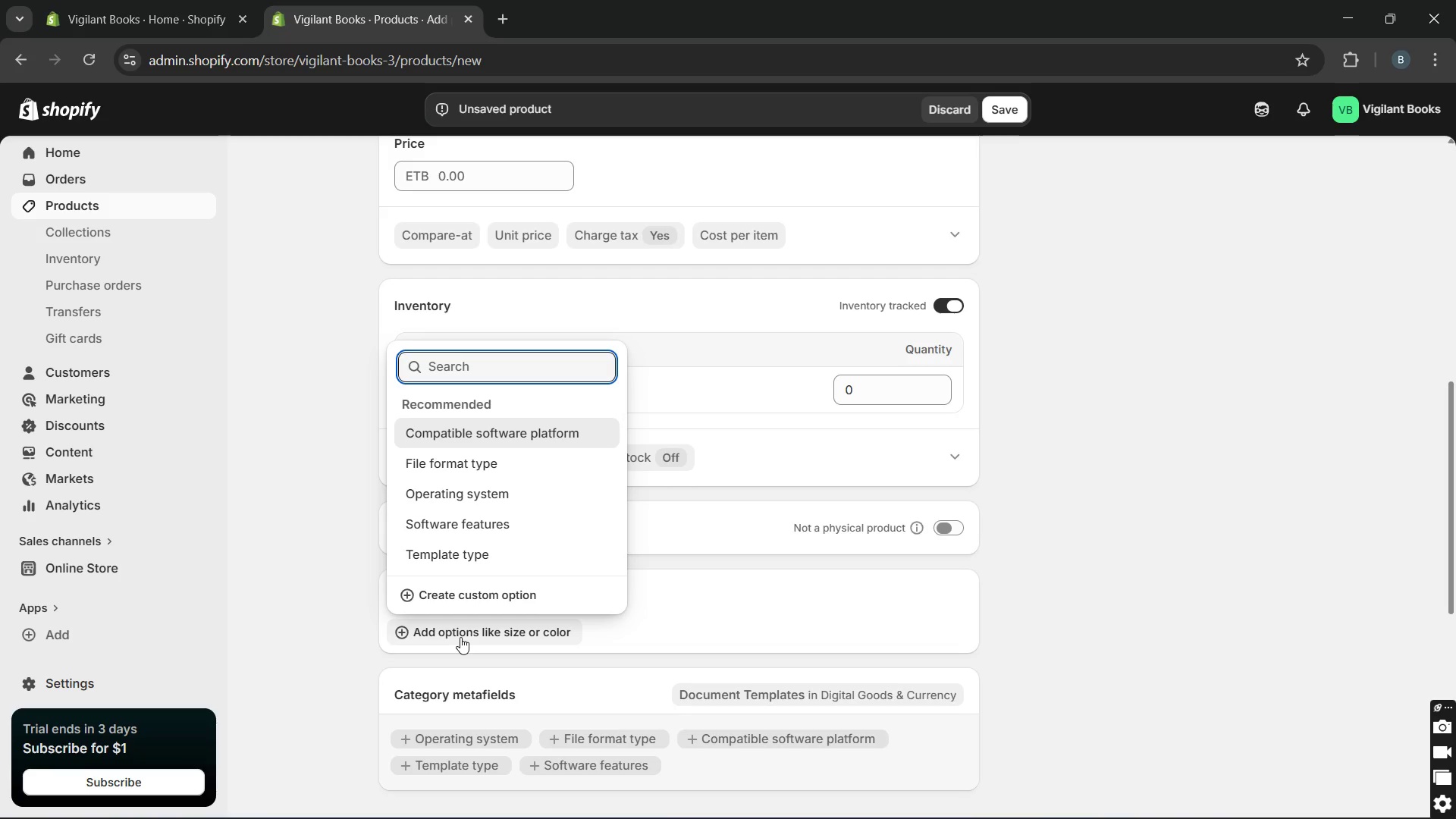 
wait(20.58)
 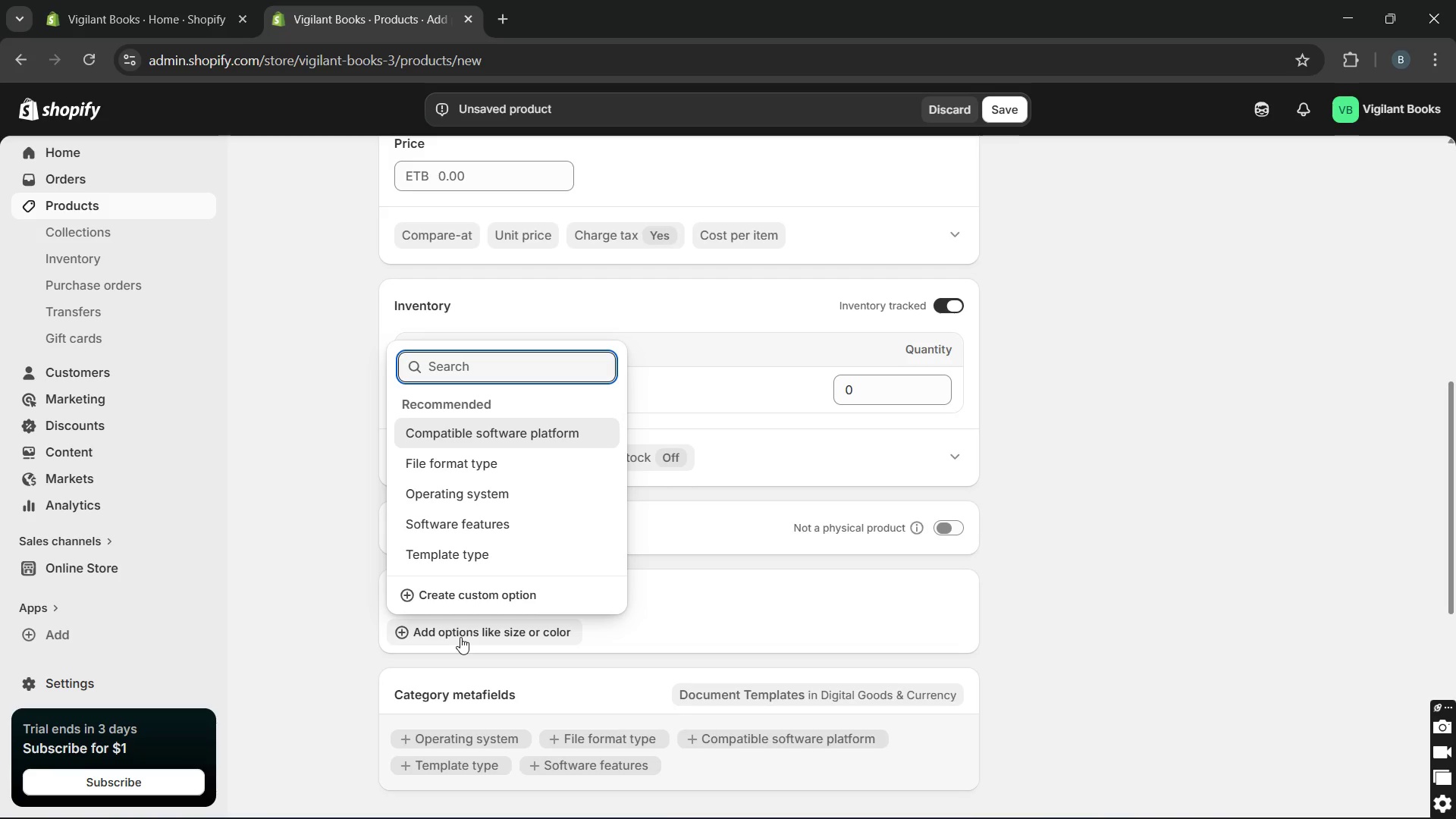 
left_click([466, 596])
 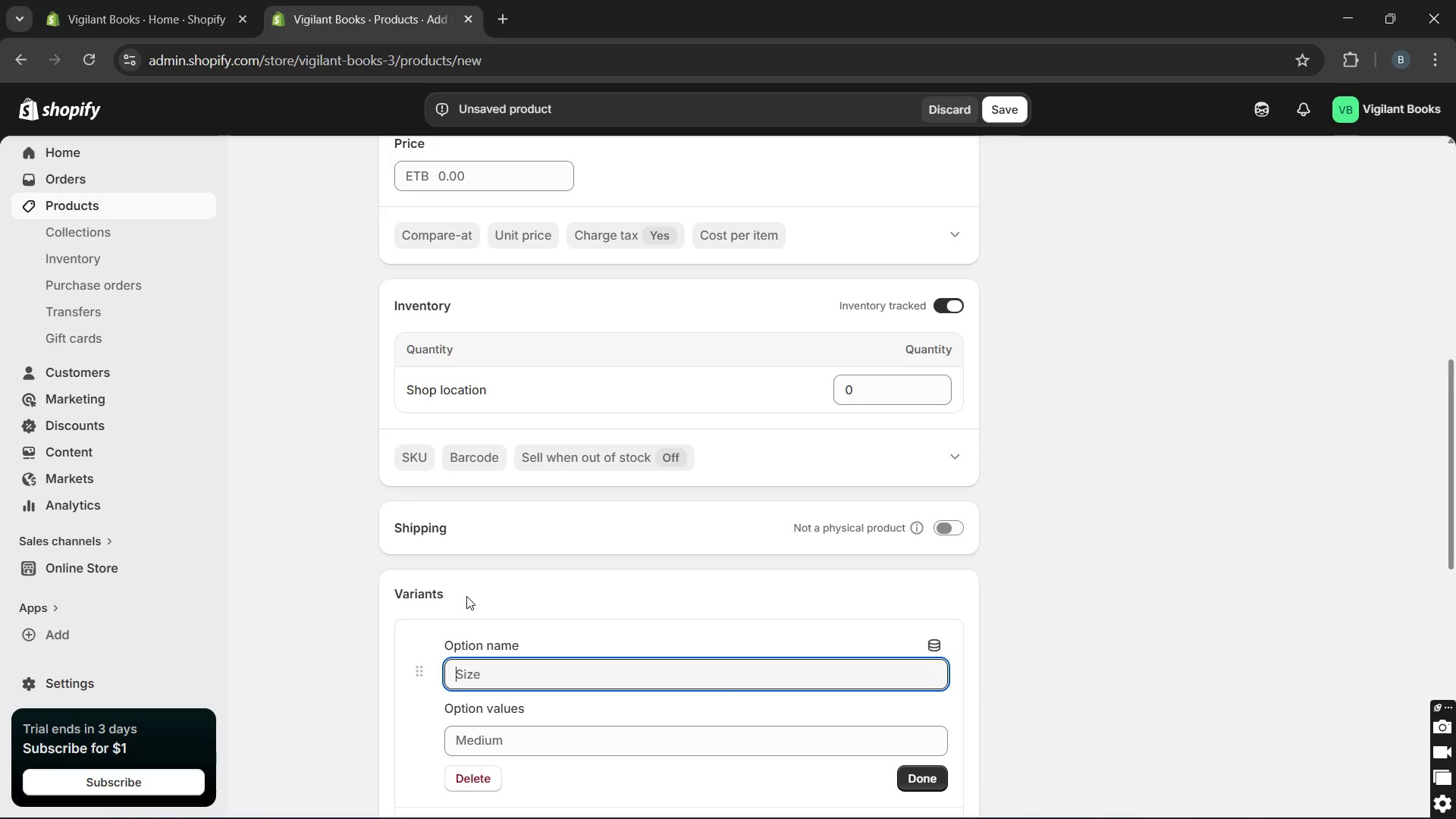 
type(type)
 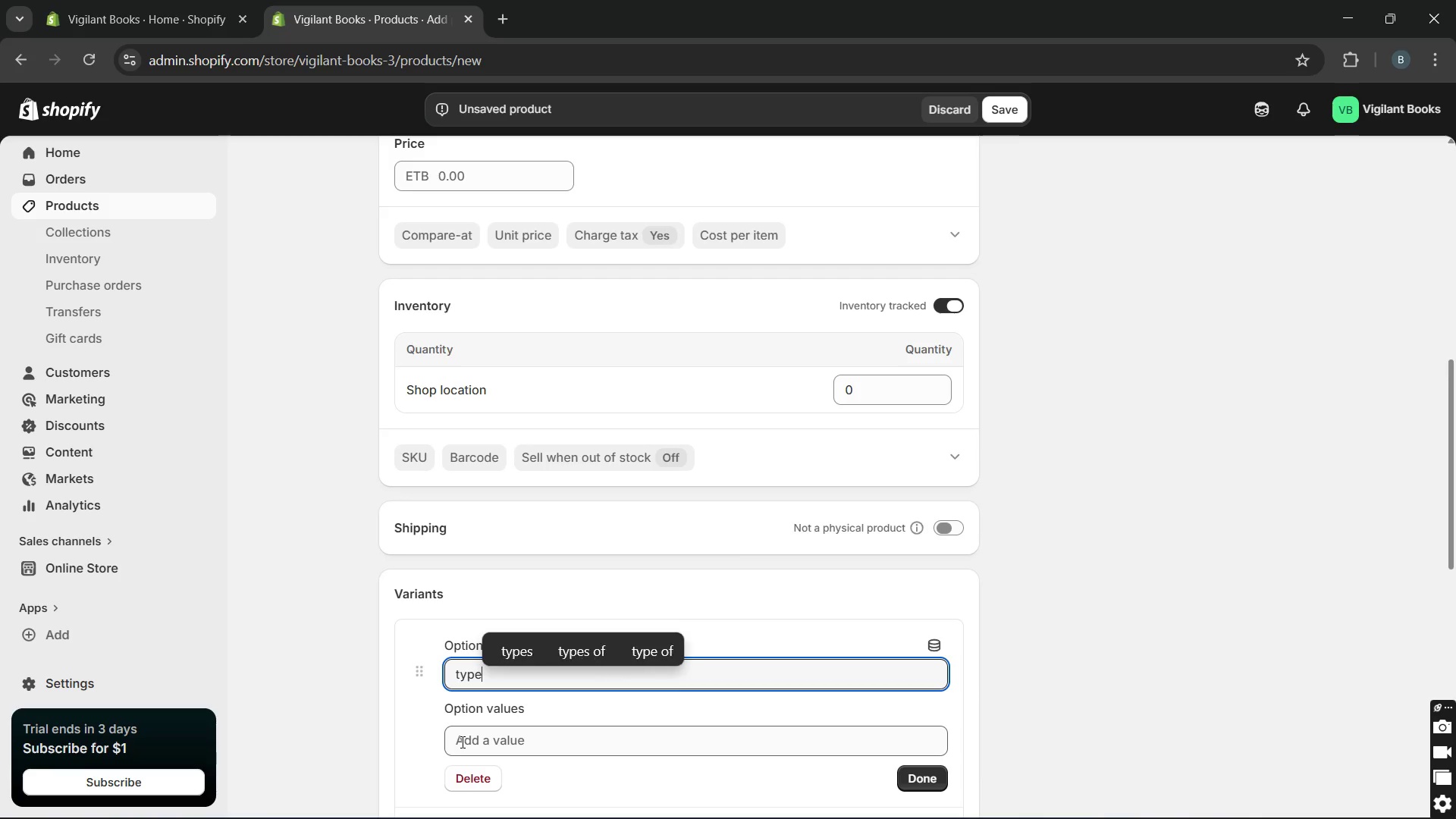 
left_click([461, 742])
 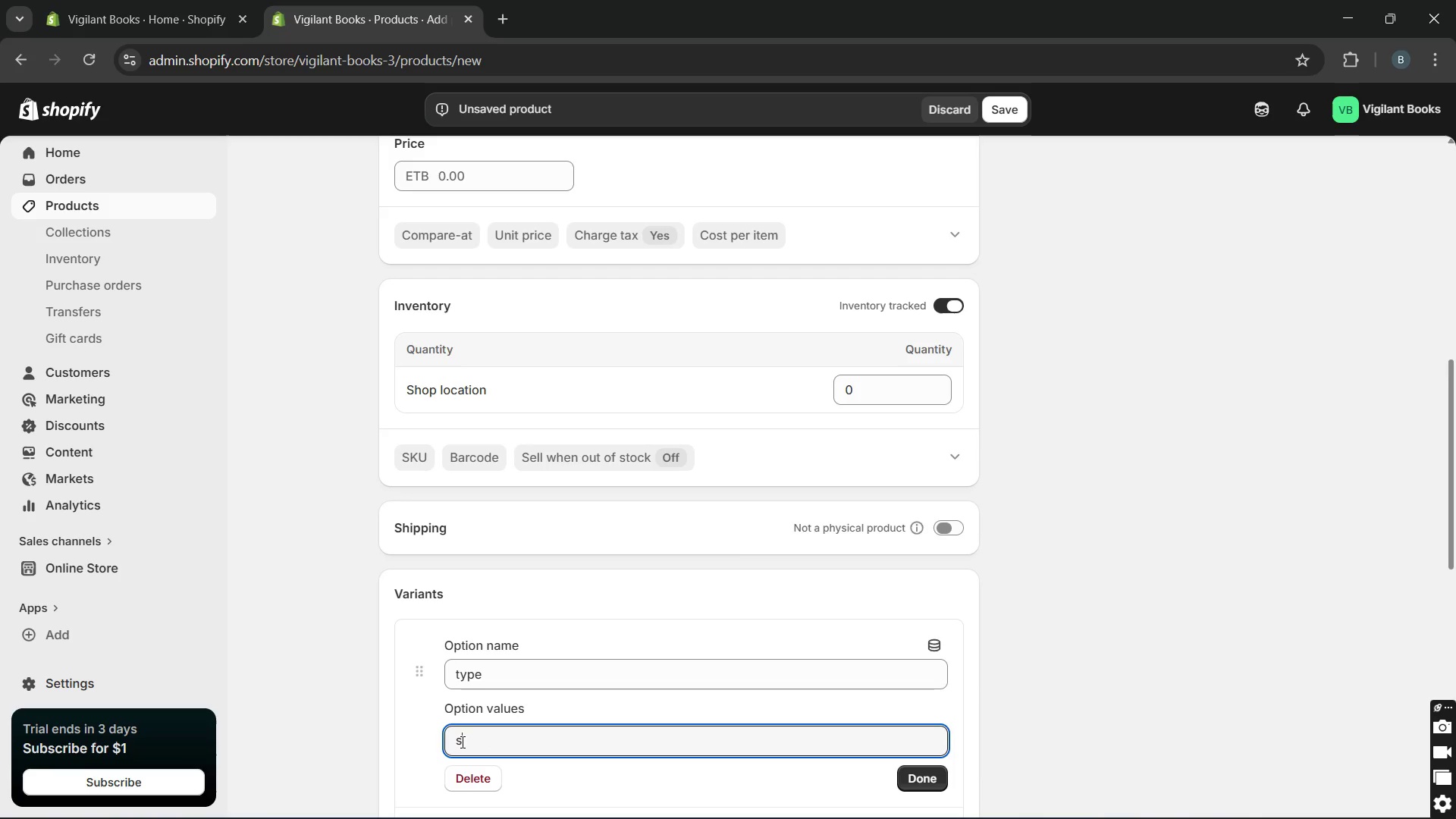 
type(standard)
 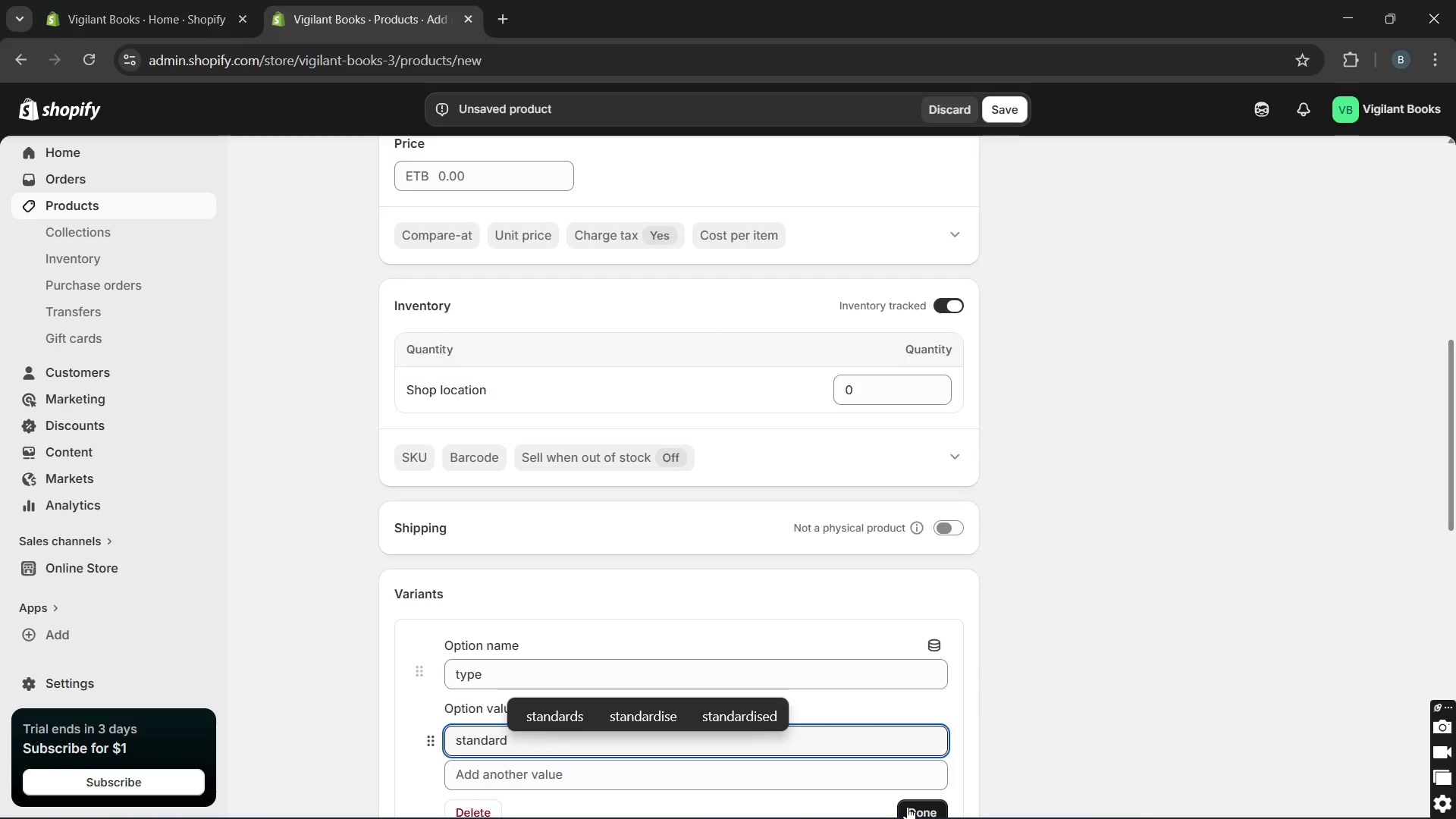 
wait(6.47)
 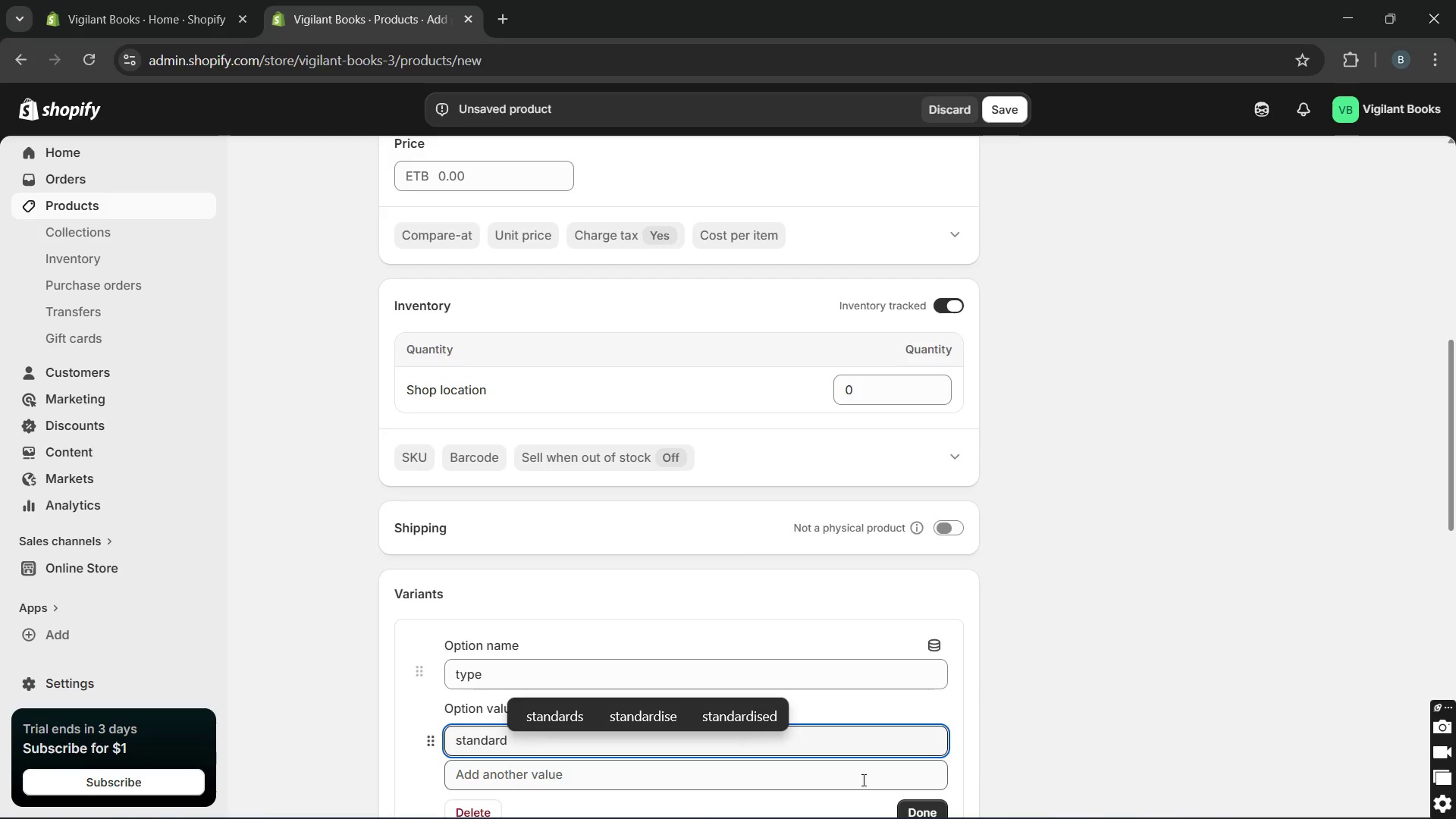 
type(())
 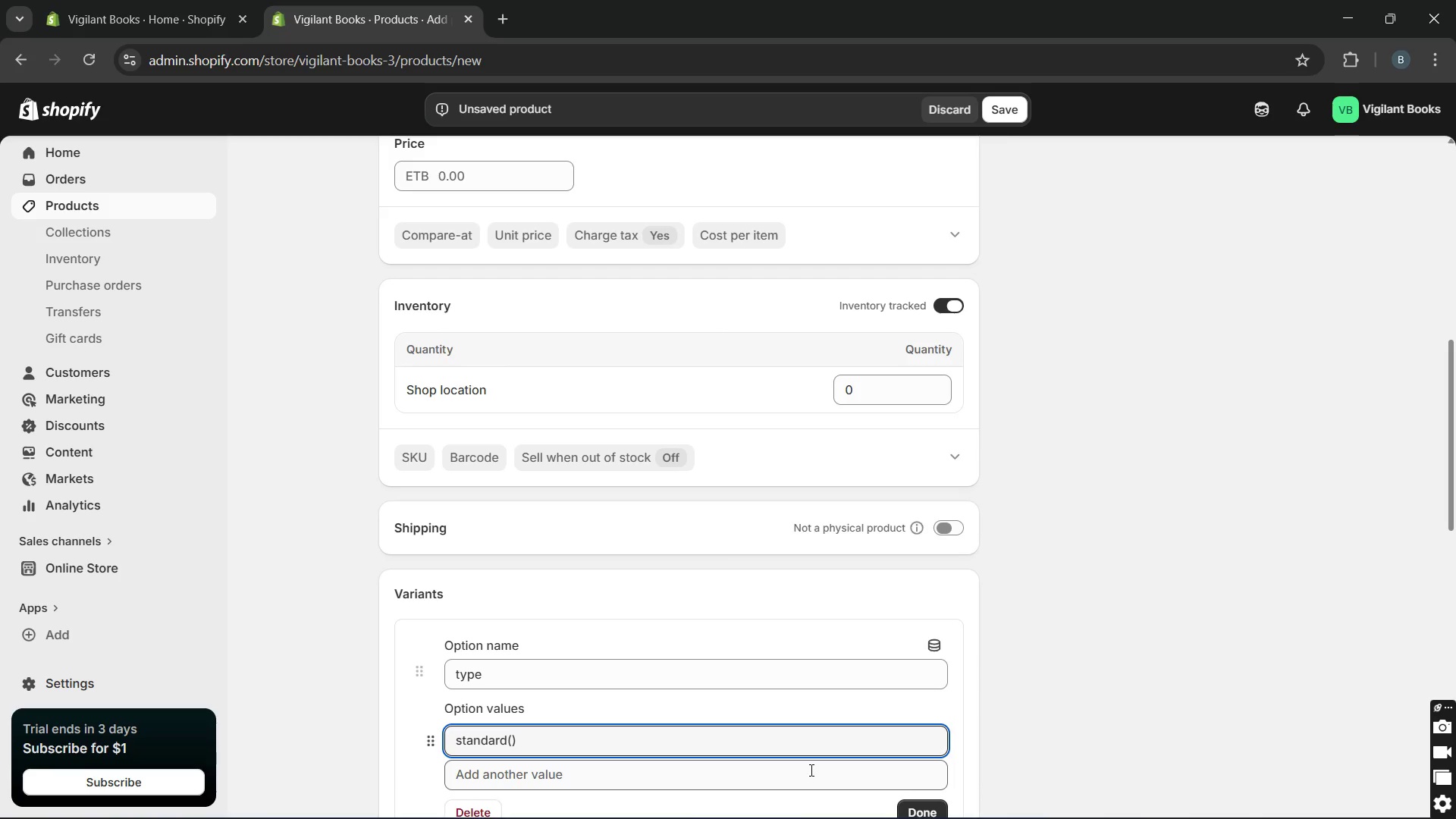 
key(ArrowLeft)
 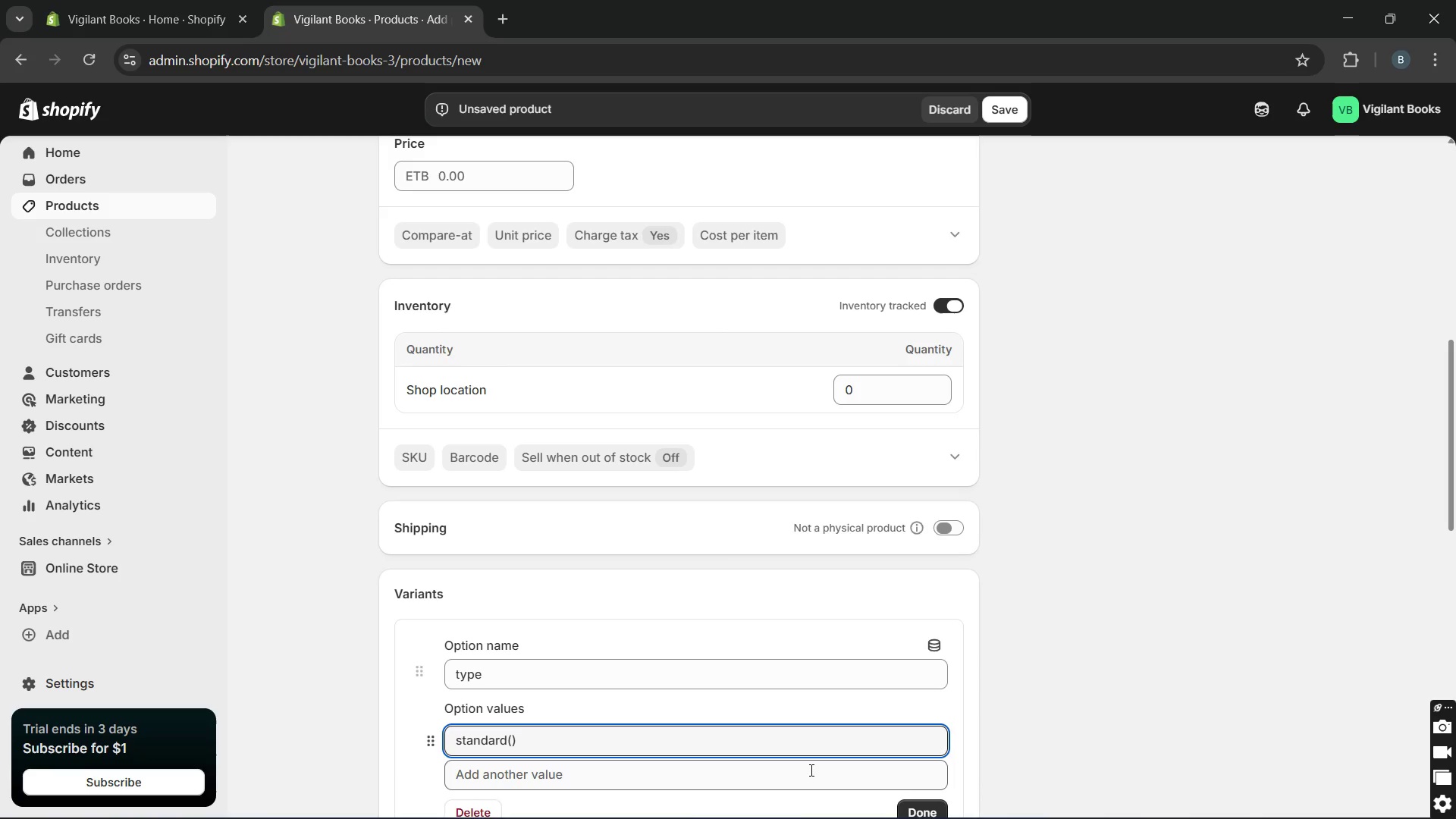 
type(Full template )
 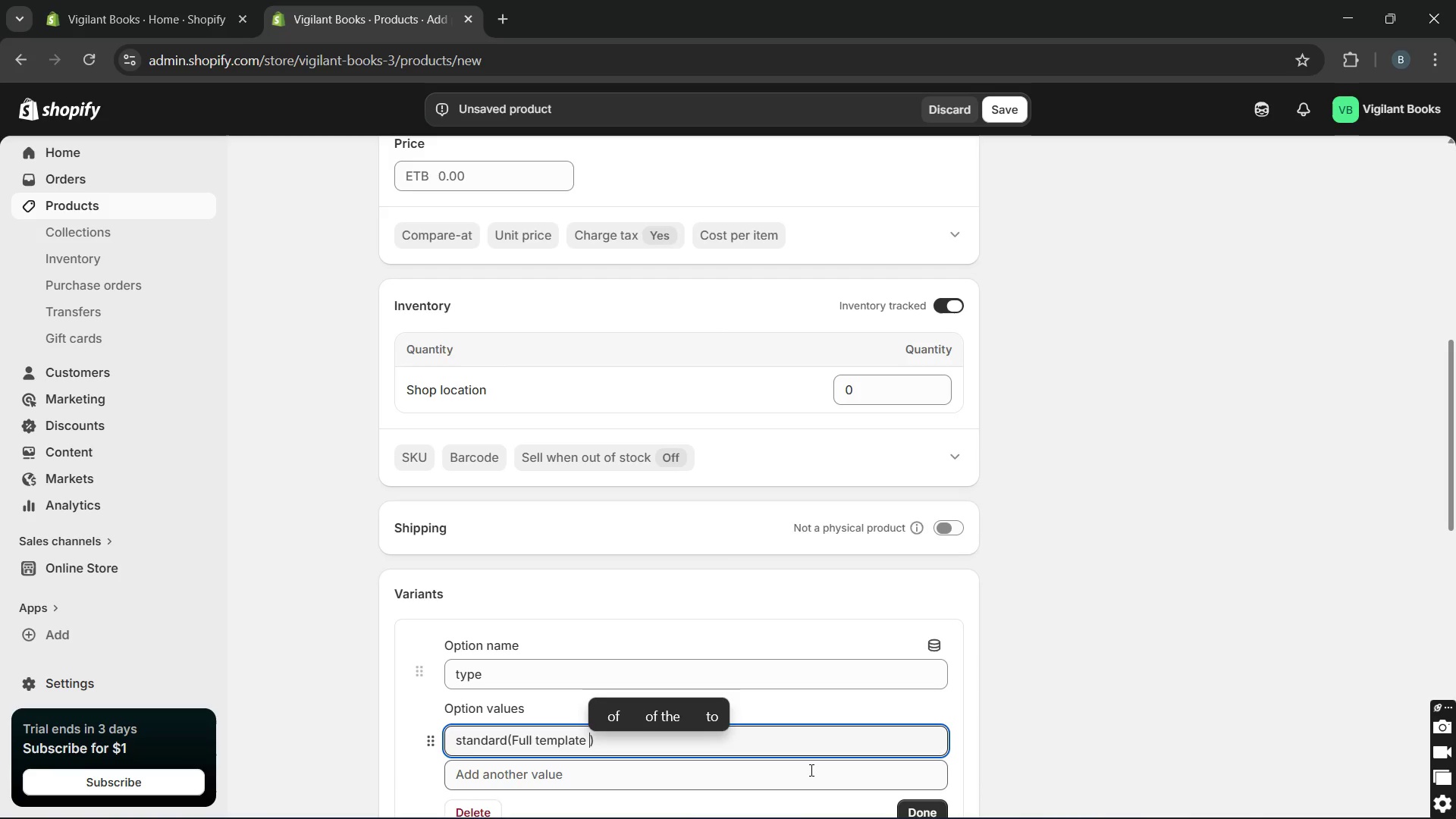 
type(PDF)
 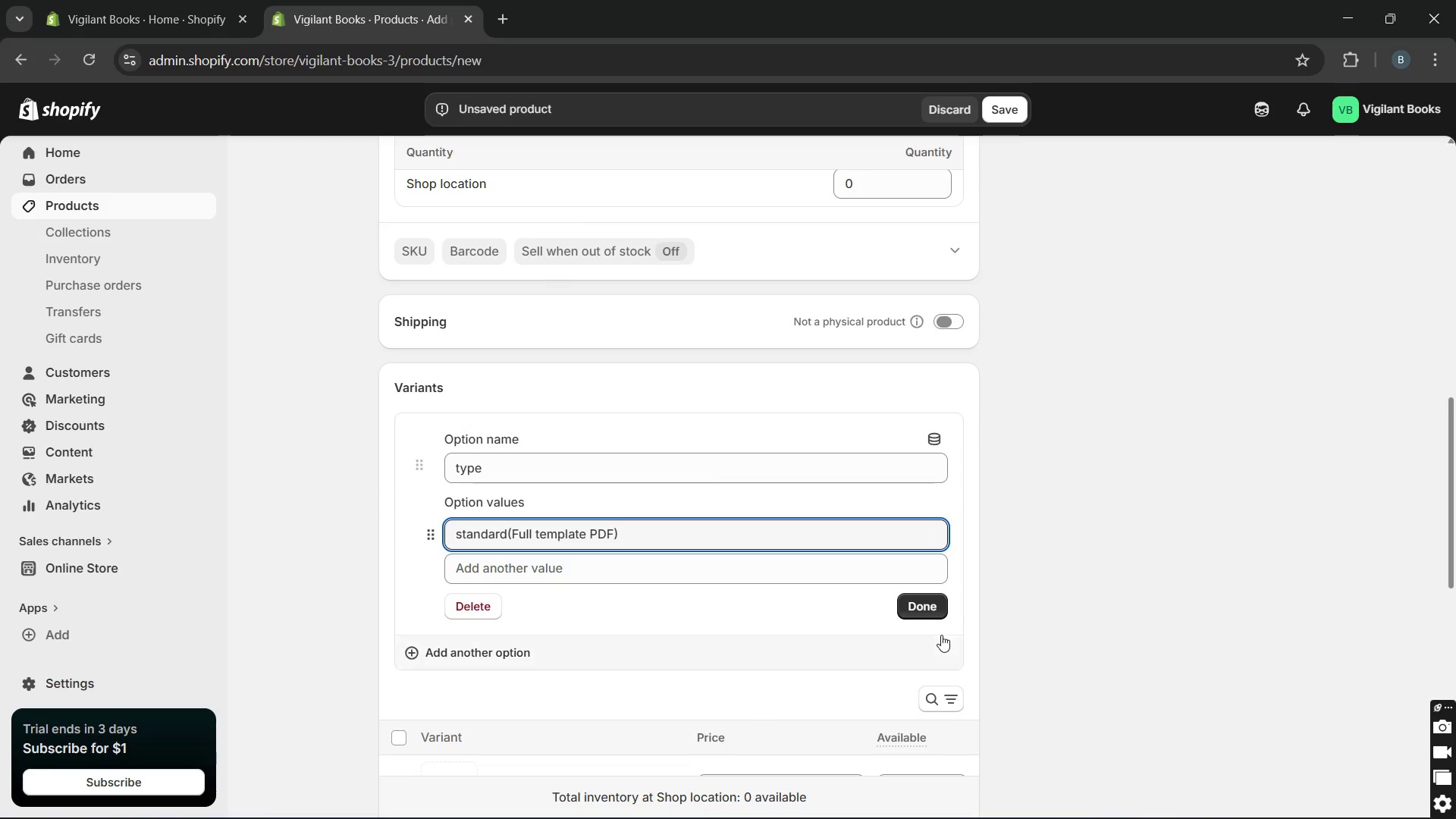 
left_click([927, 613])
 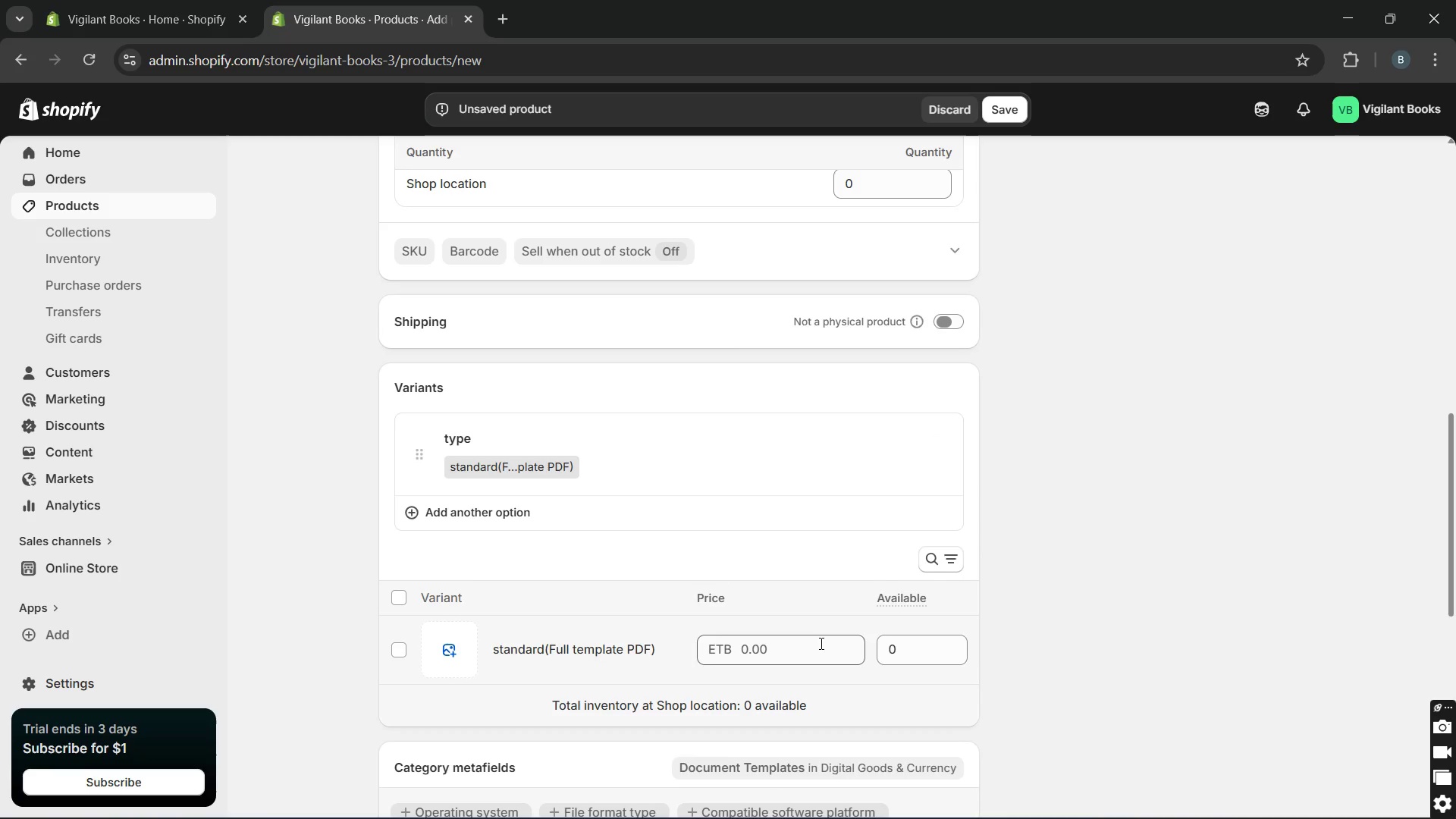 
left_click([815, 644])
 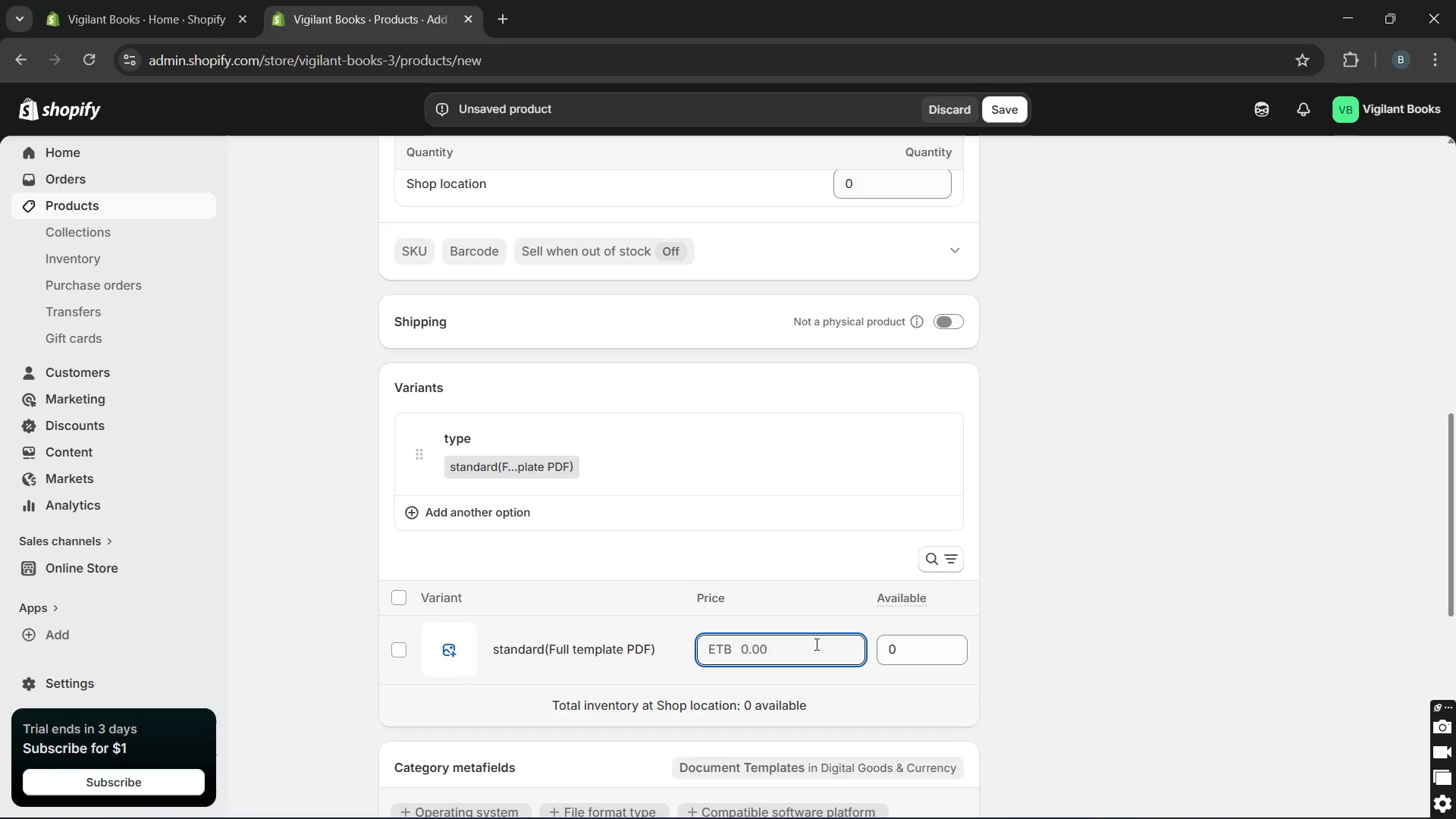 
type(19)
 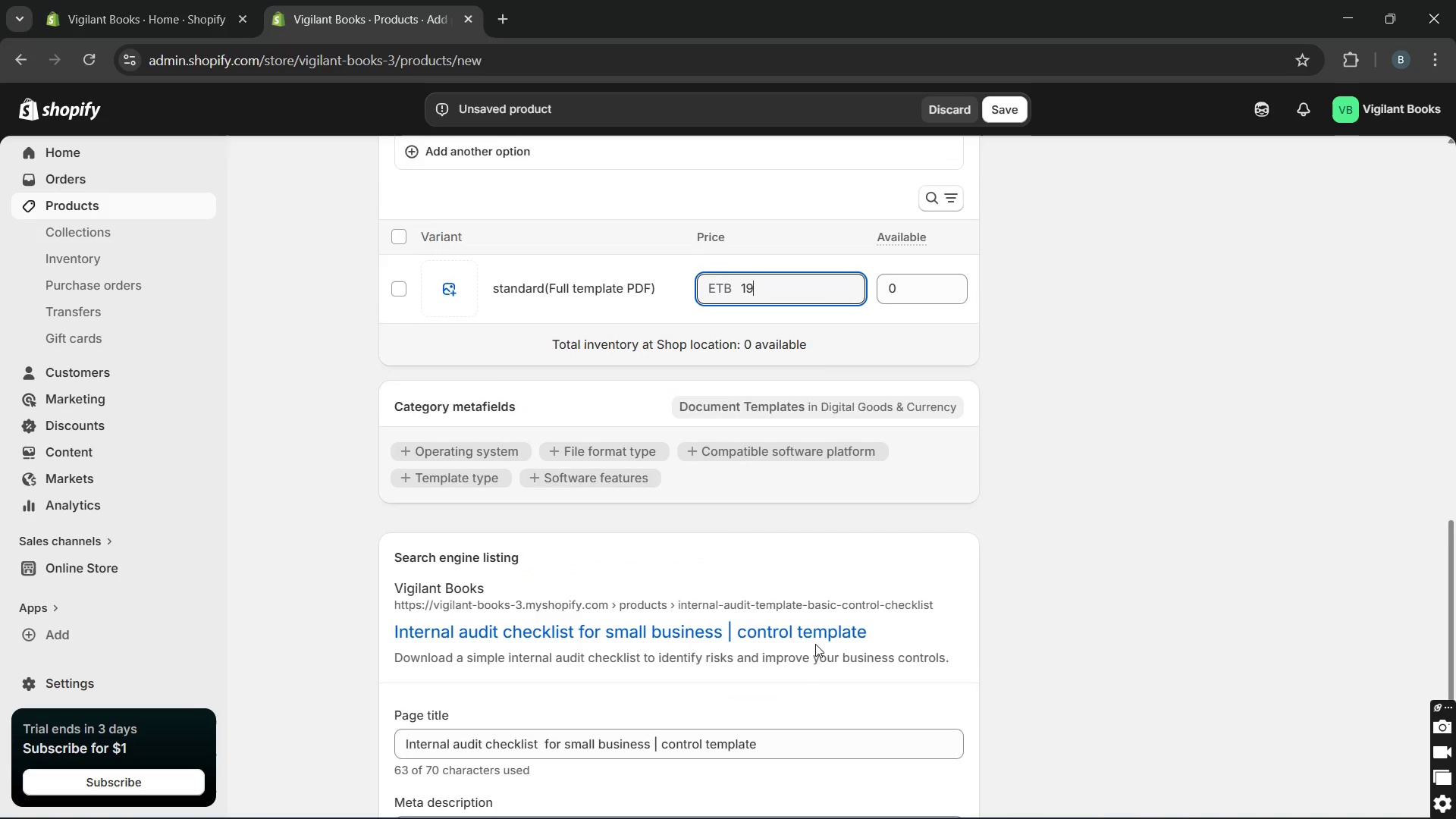 
wait(9.53)
 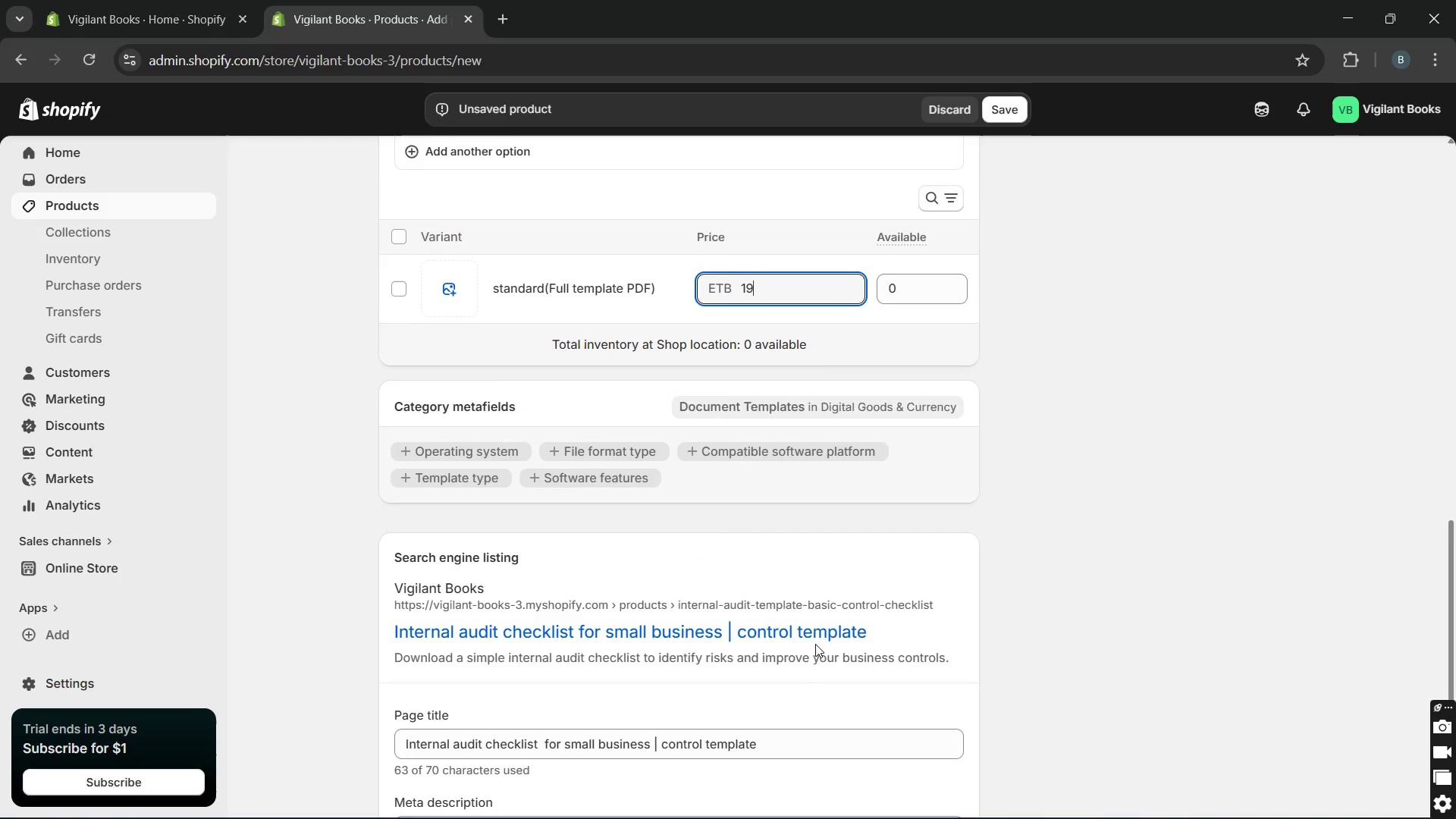 
left_click([640, 411])
 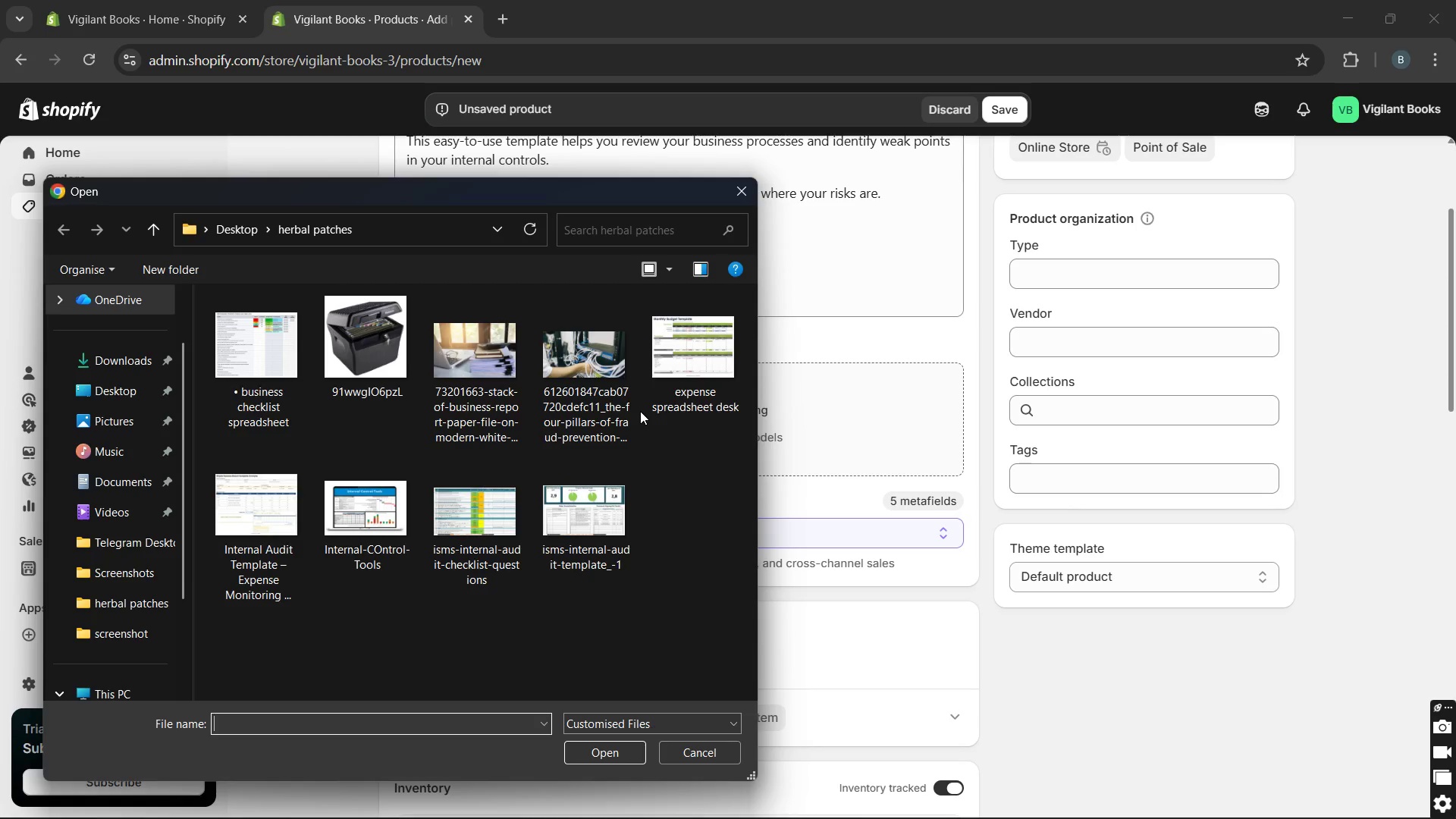 
wait(58.95)
 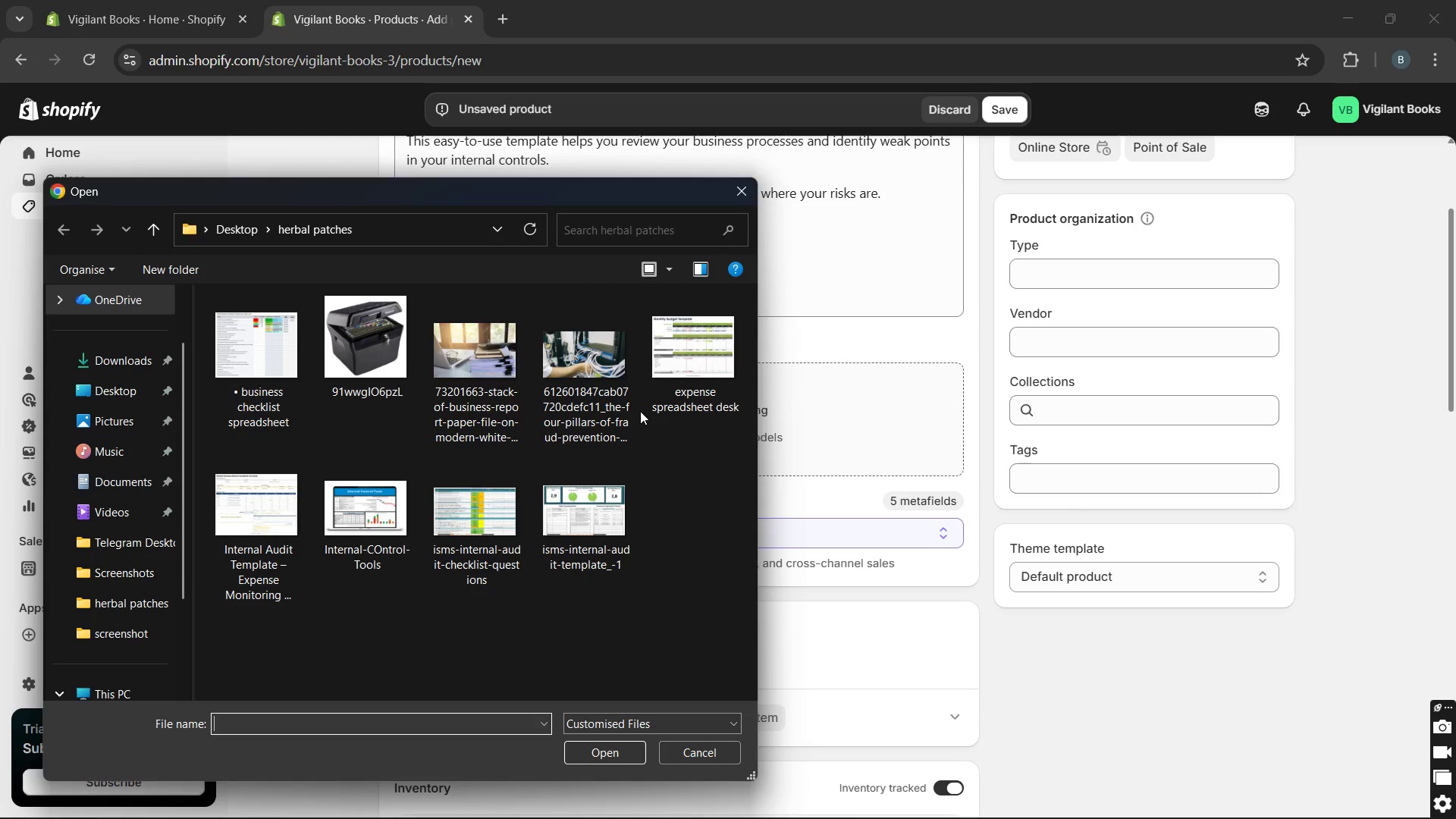 
mouse_move([425, 494])
 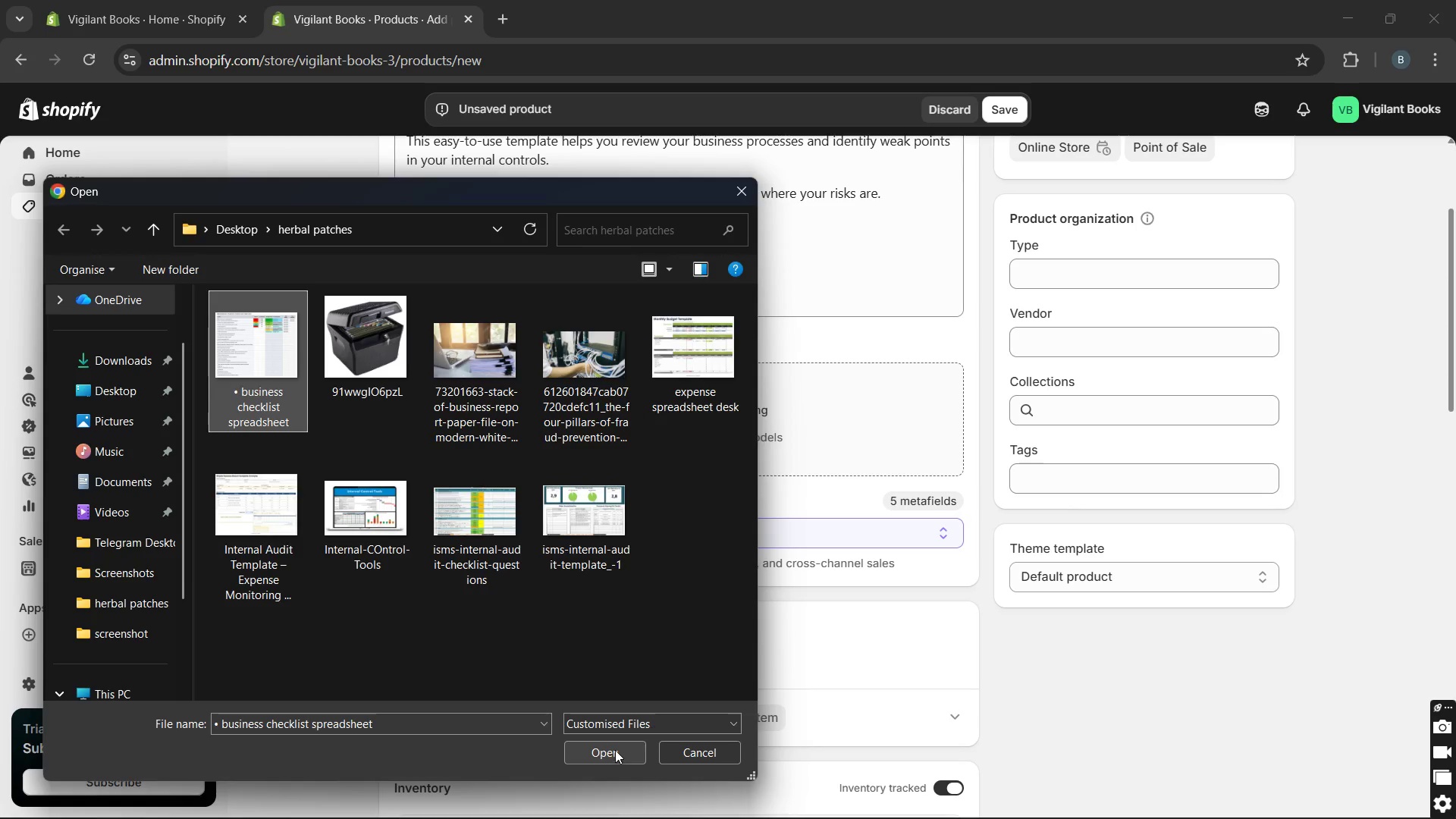 
left_click([615, 749])
 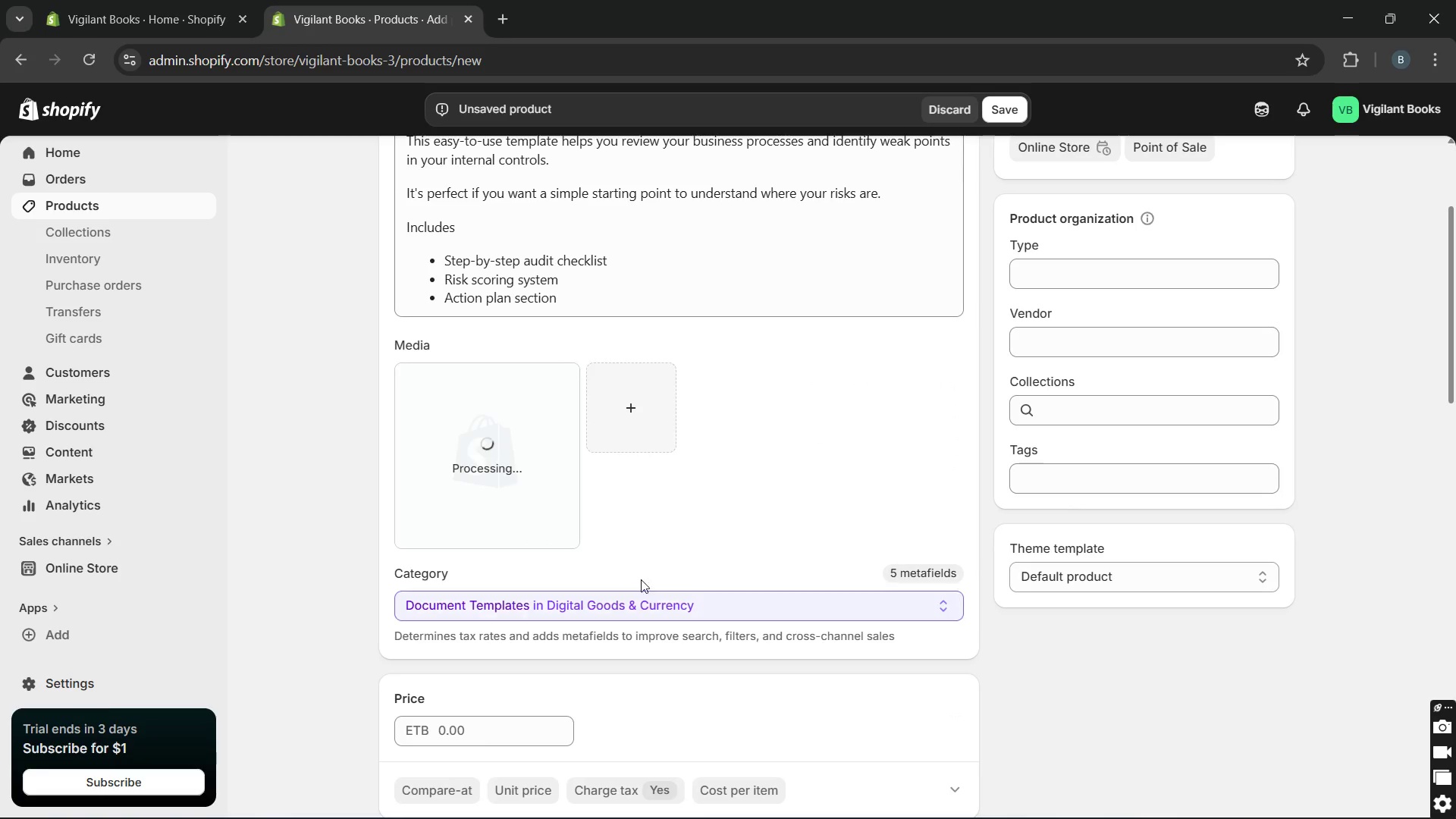 
wait(9.94)
 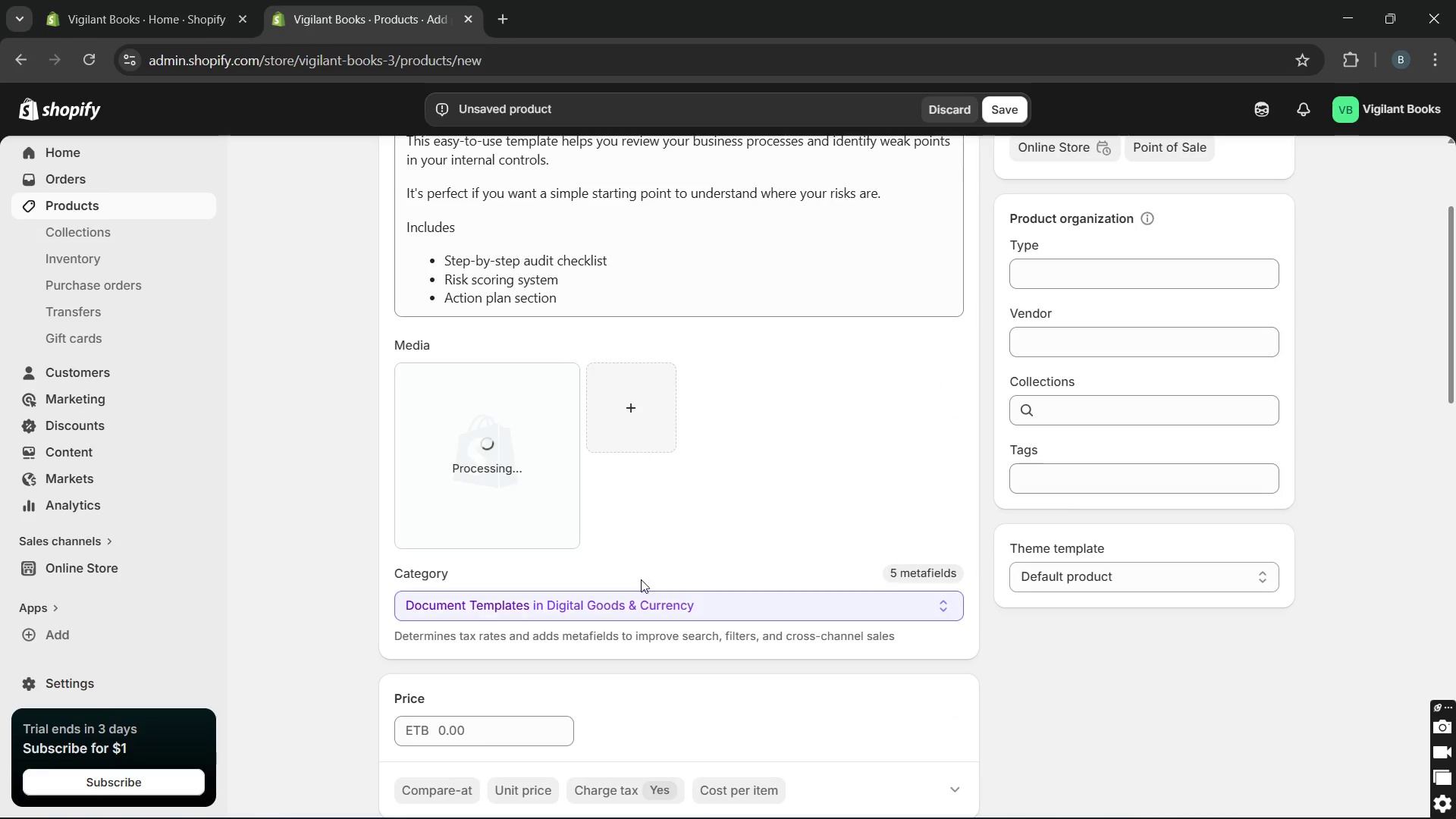 
left_click([543, 483])
 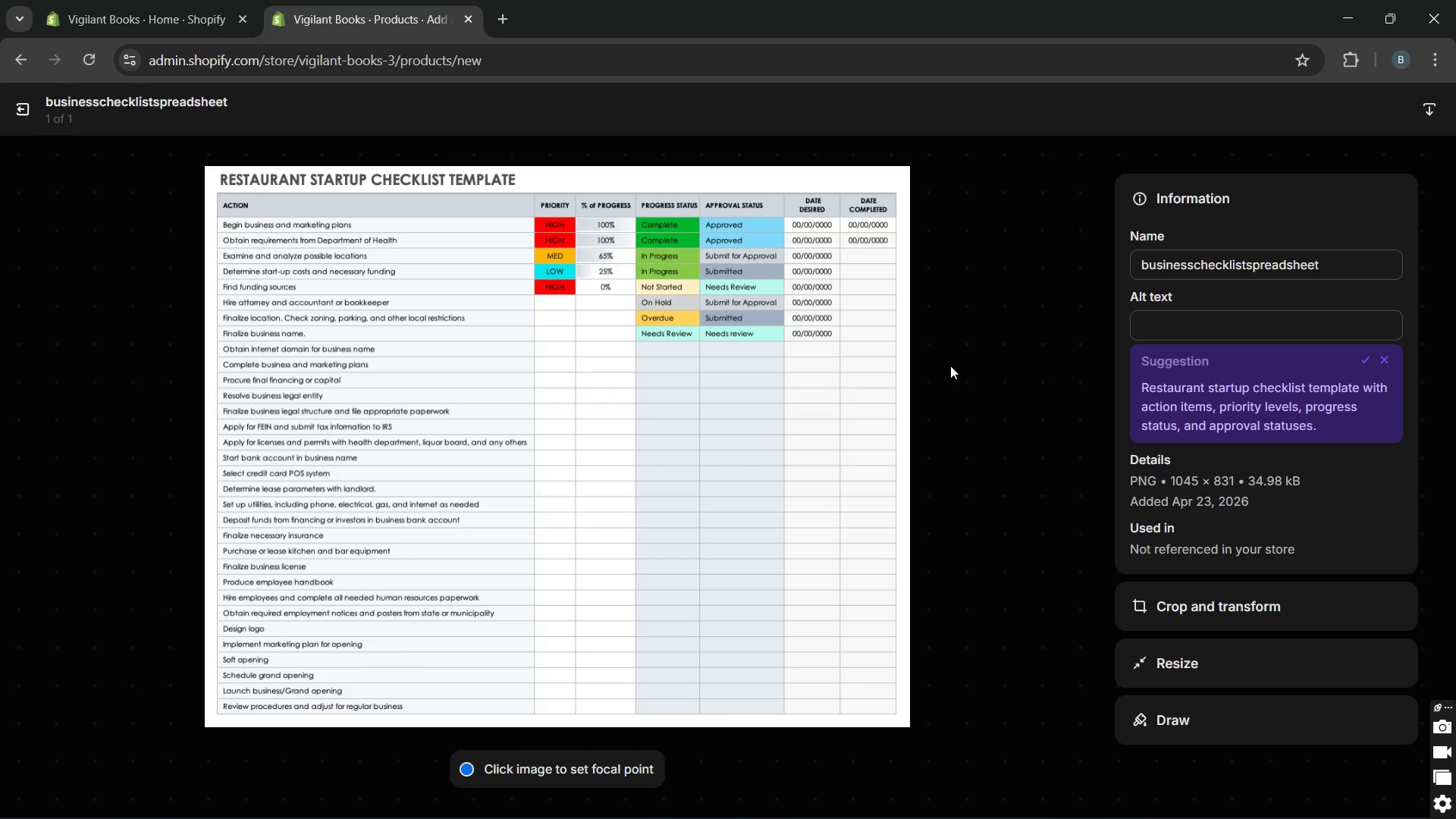 
wait(6.16)
 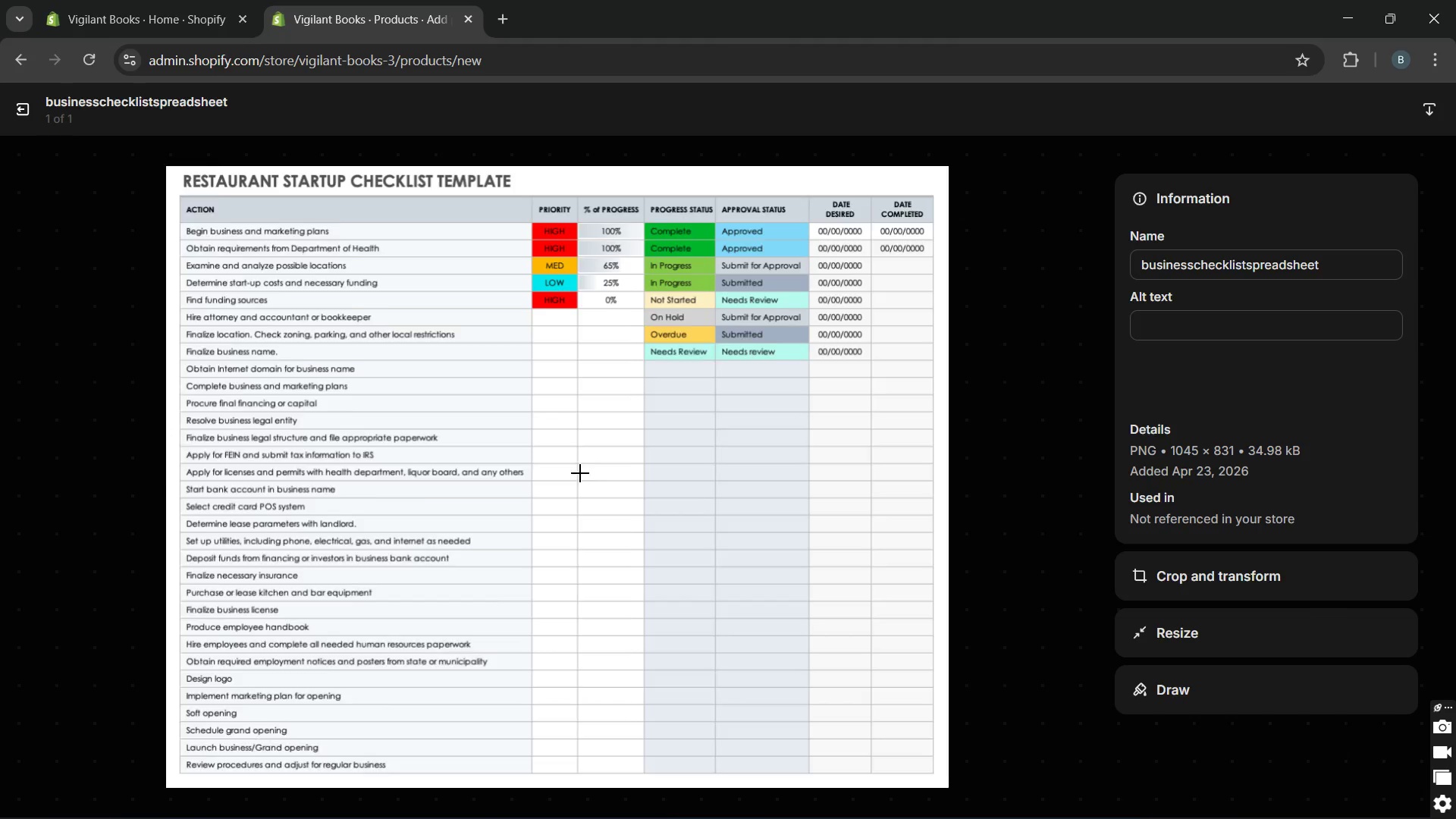 
left_click([1194, 320])
 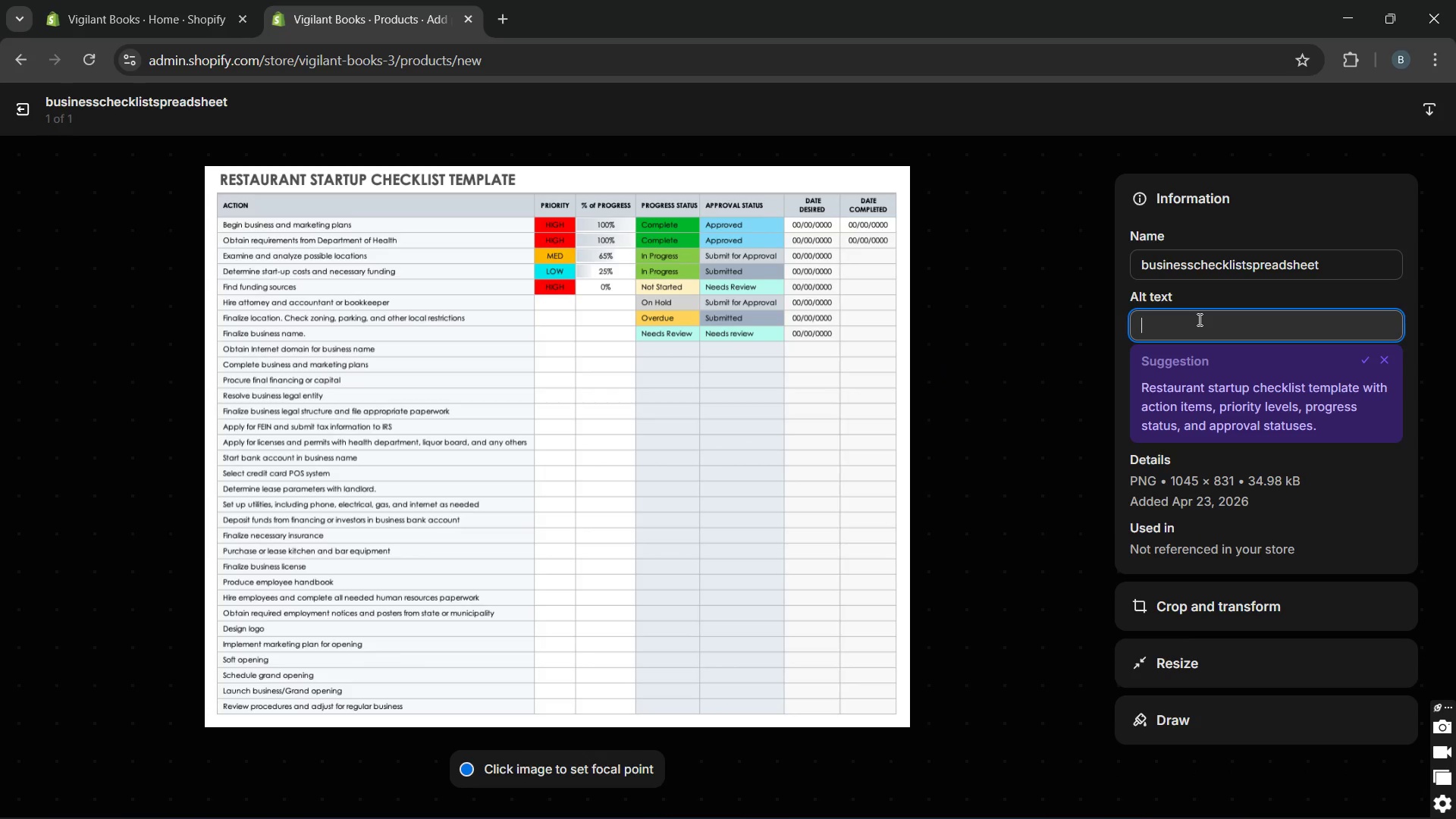 
type(Internal audit checklist template displayed on laptop w)
 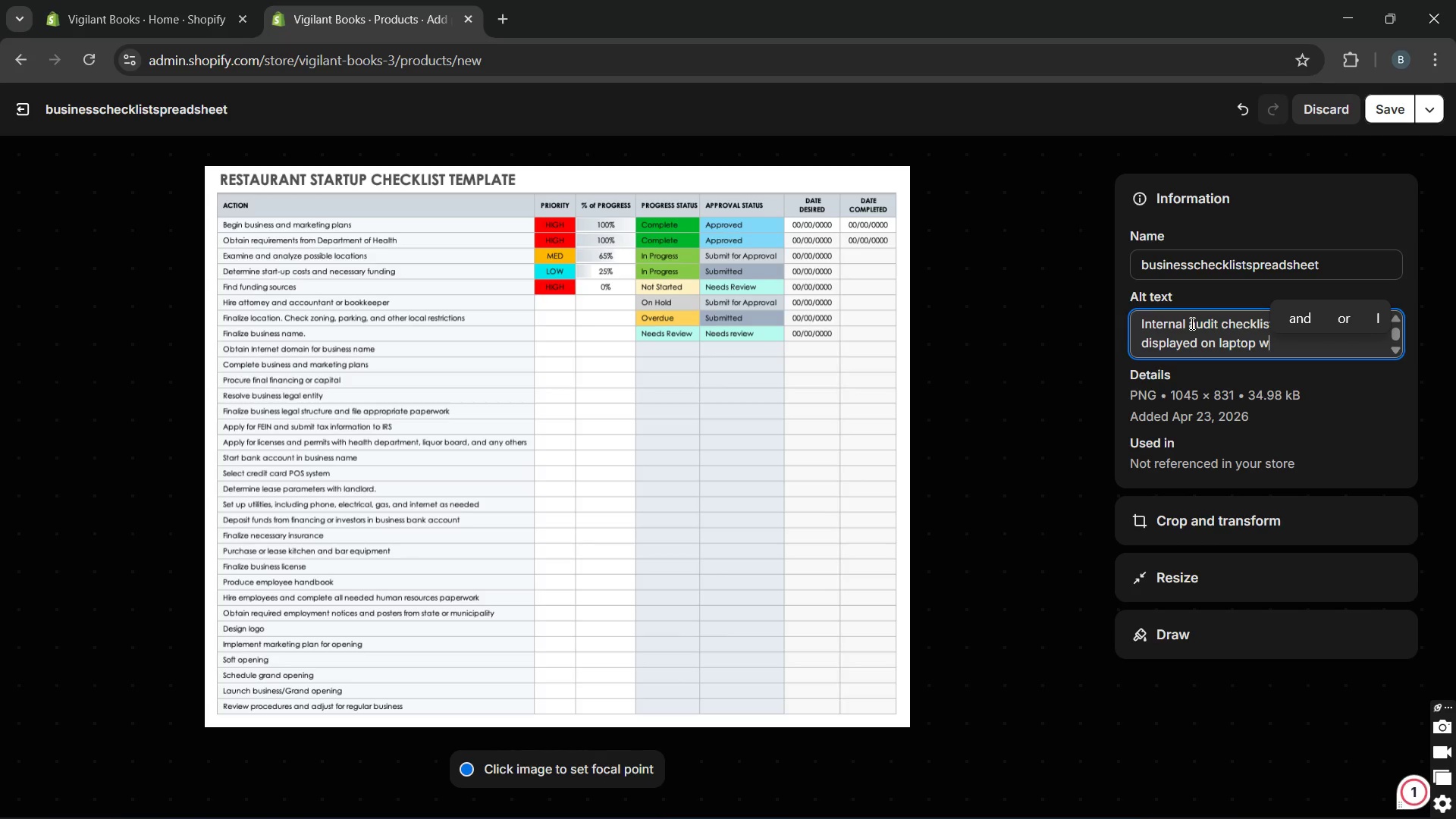 
key(Backspace)
 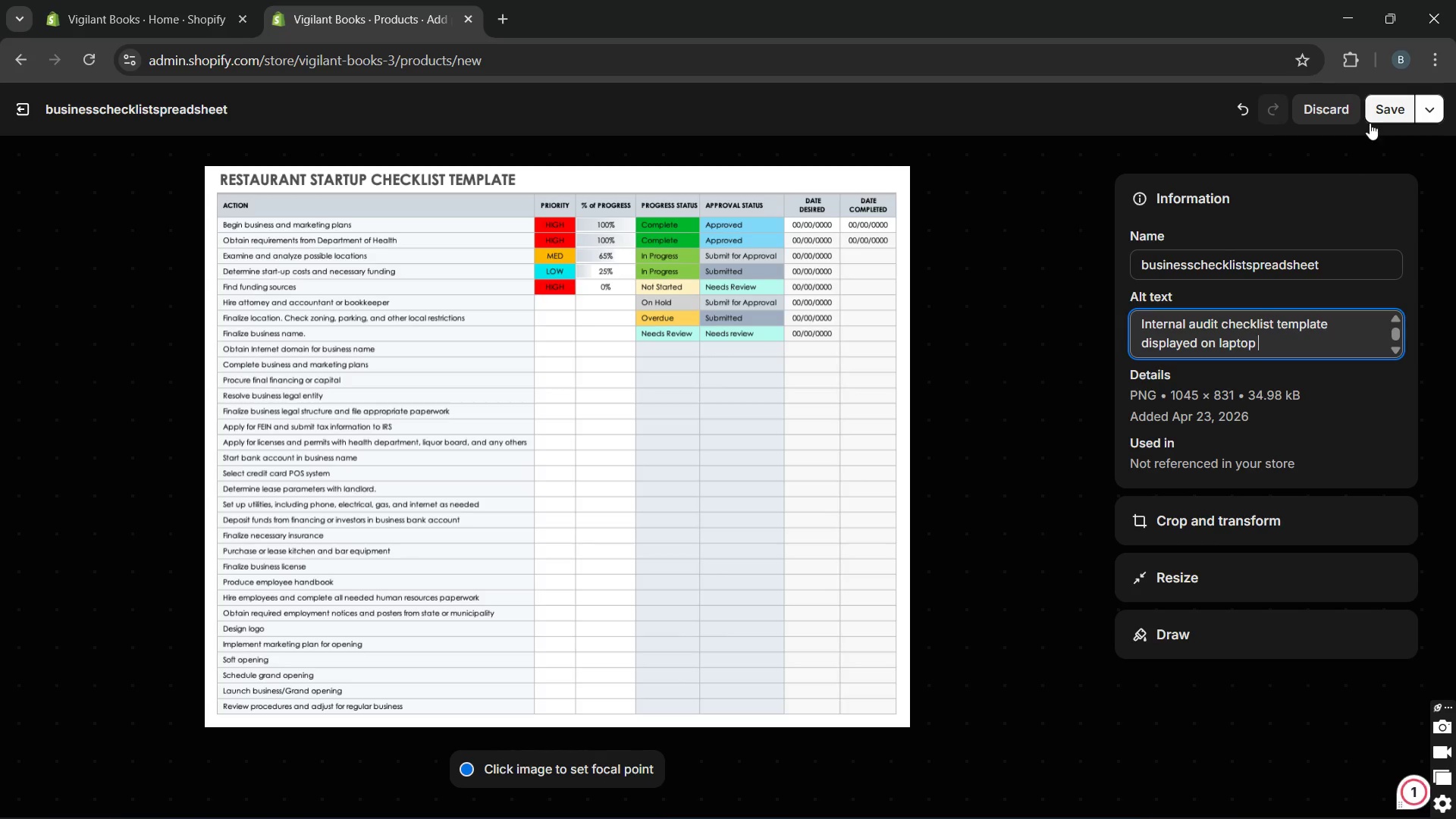 
left_click([1375, 115])
 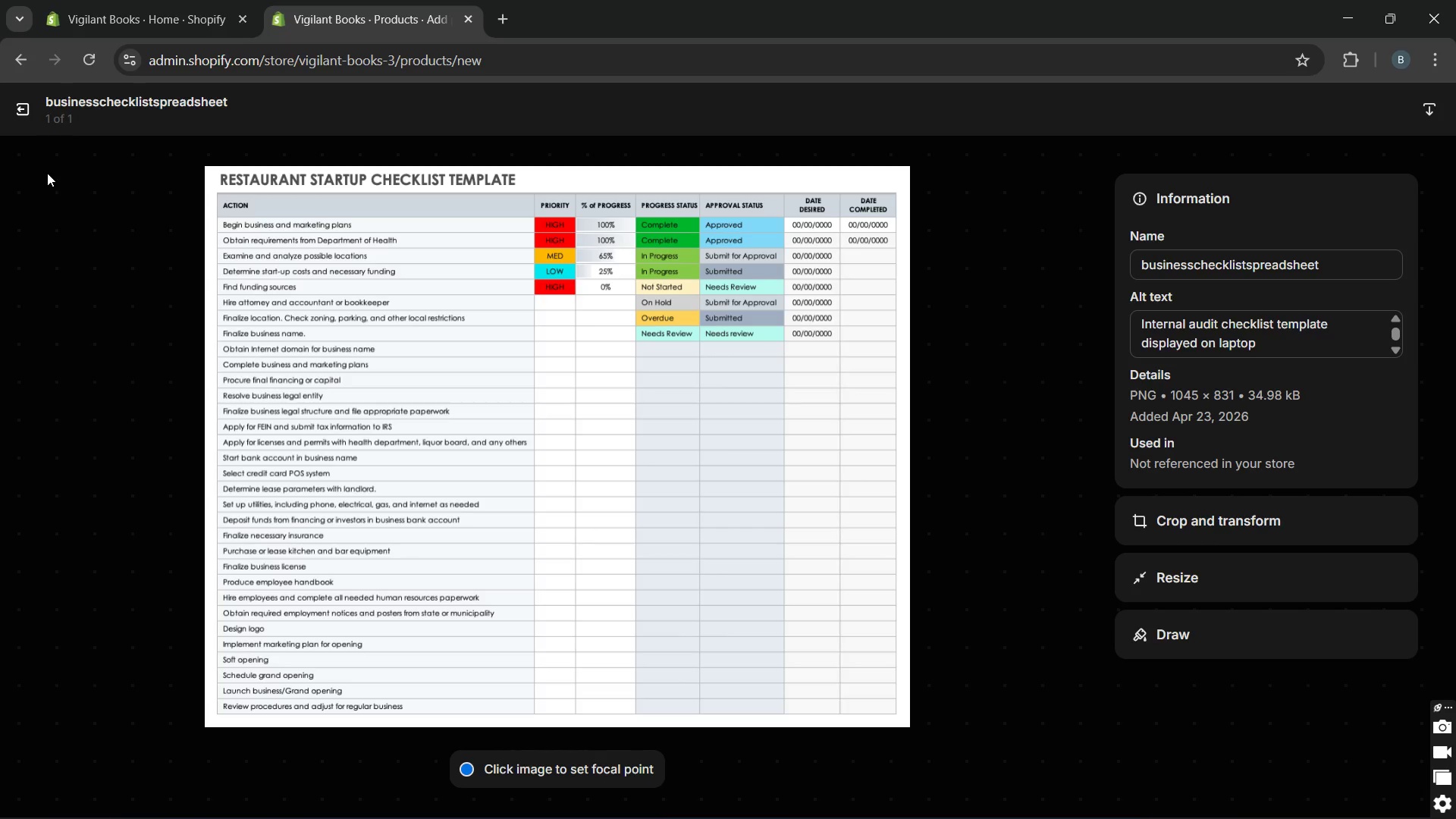 
wait(10.75)
 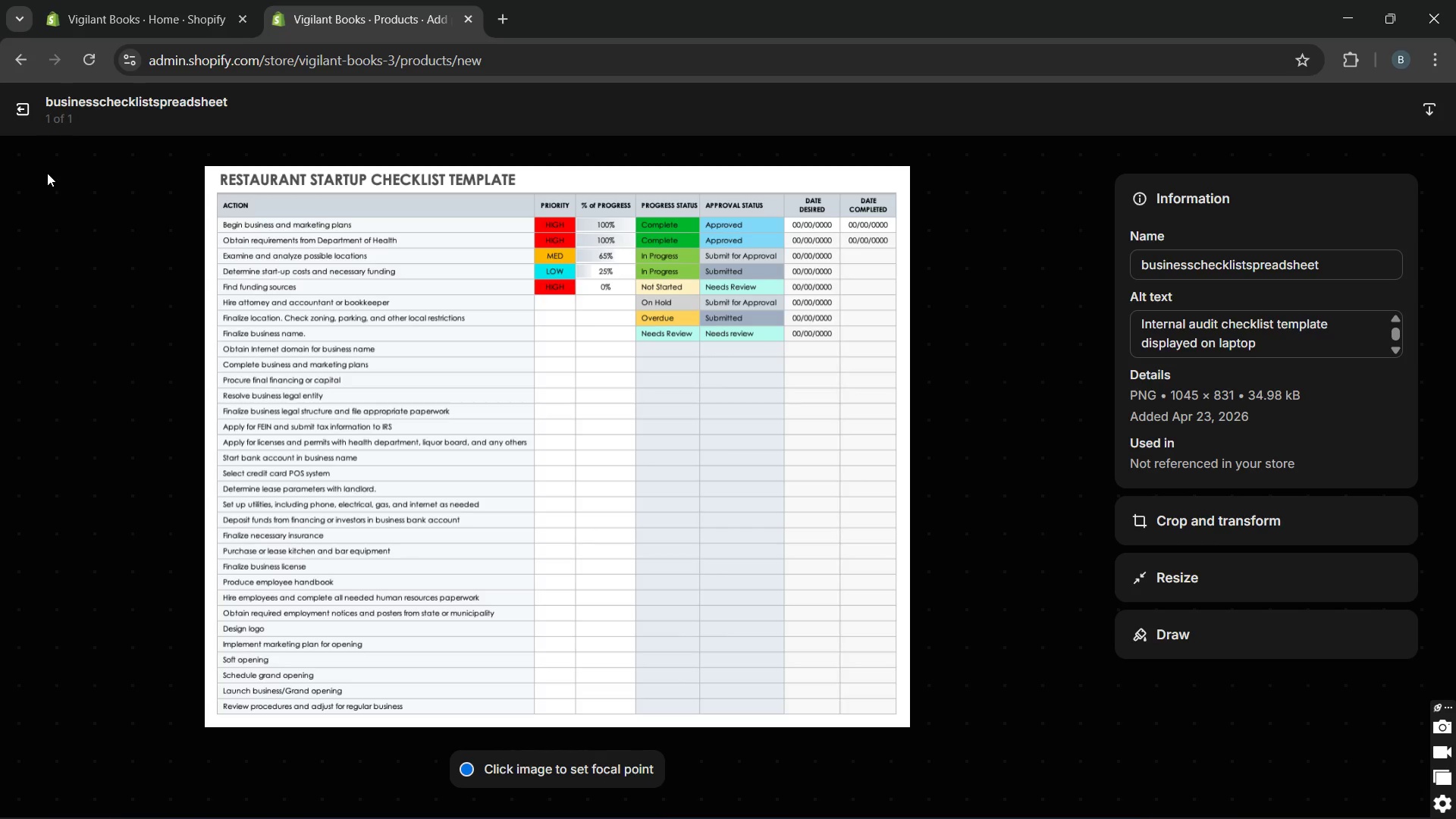 
left_click([36, 113])
 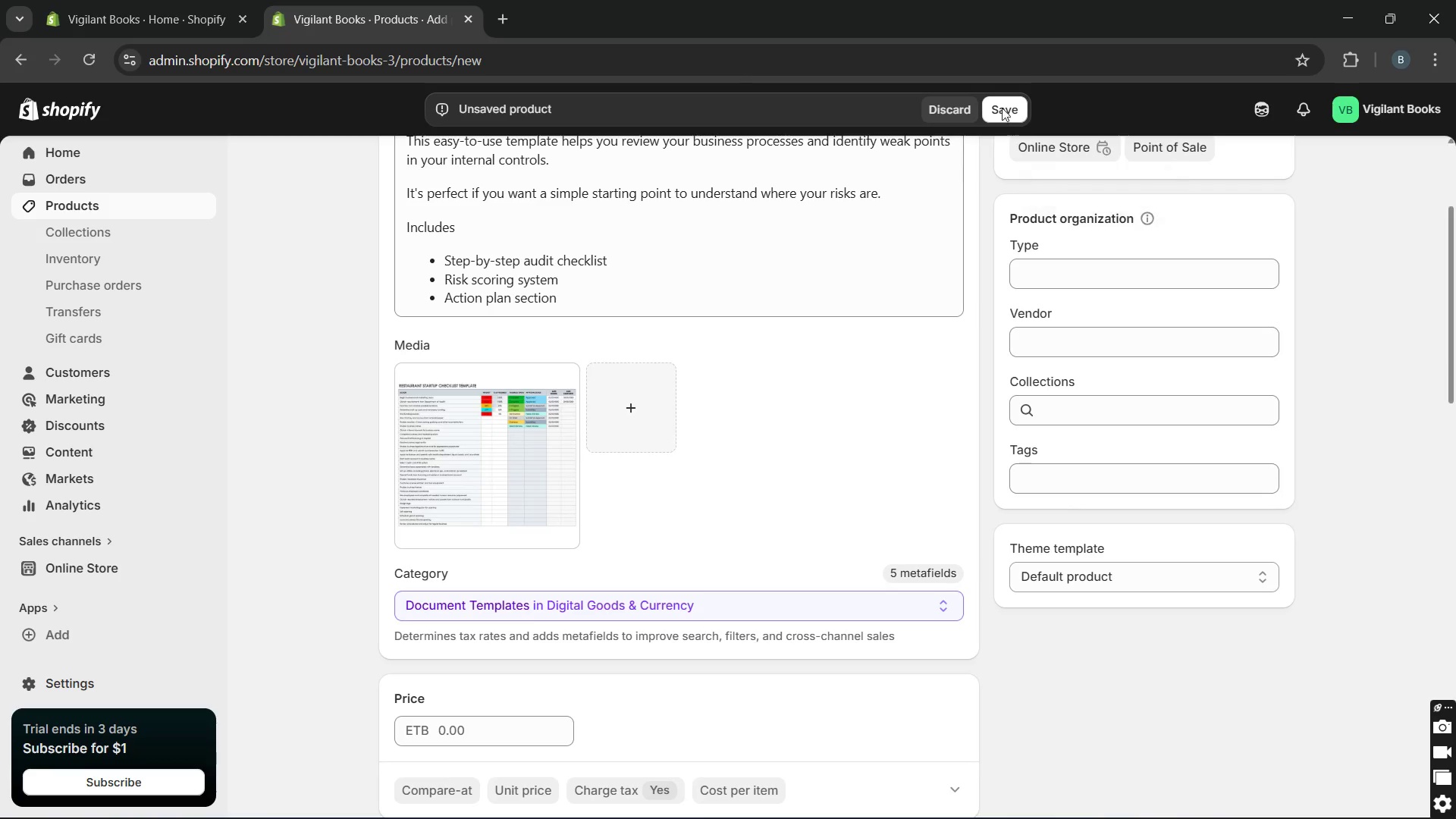 
left_click([994, 103])
 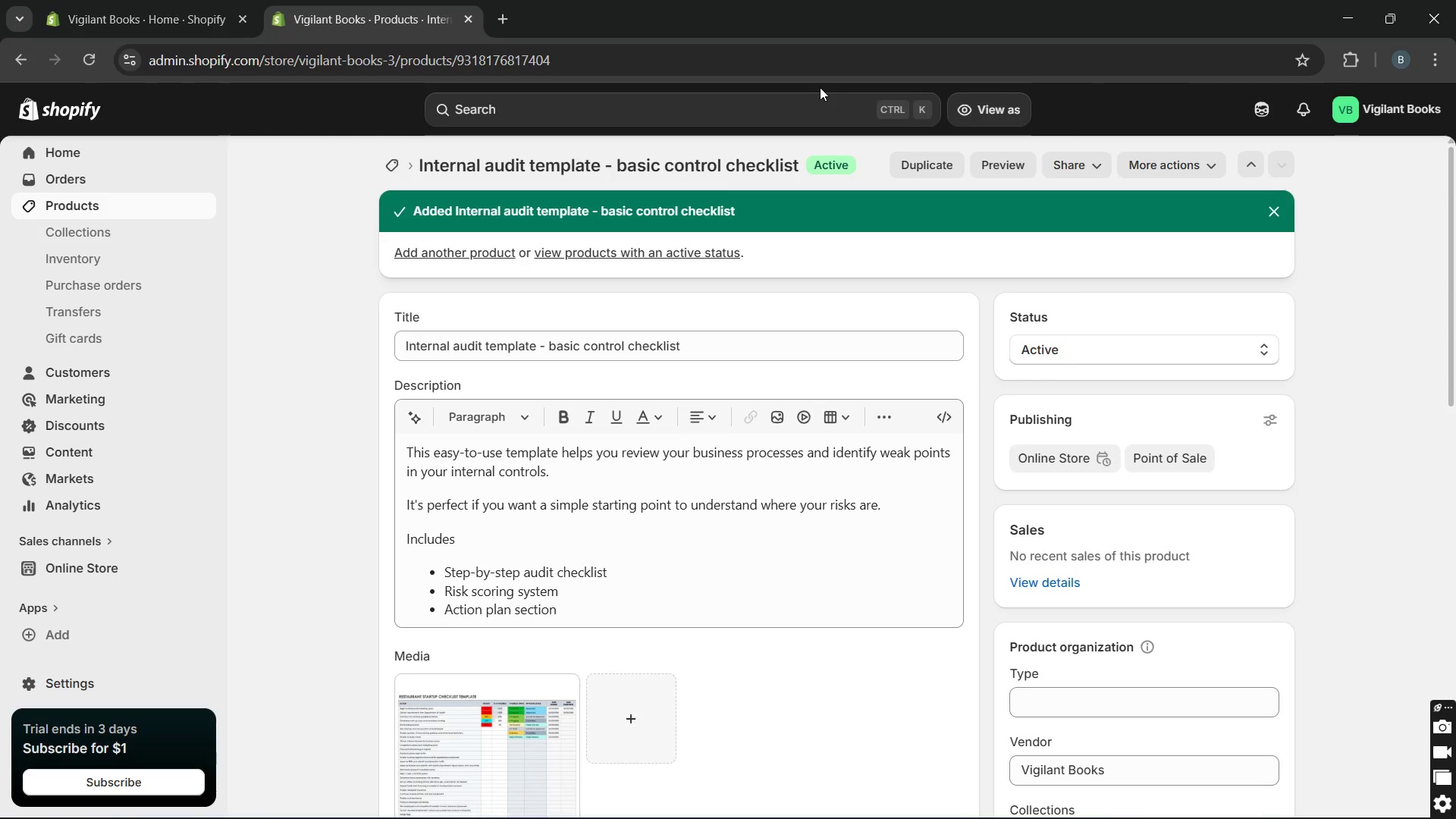 
wait(24.48)
 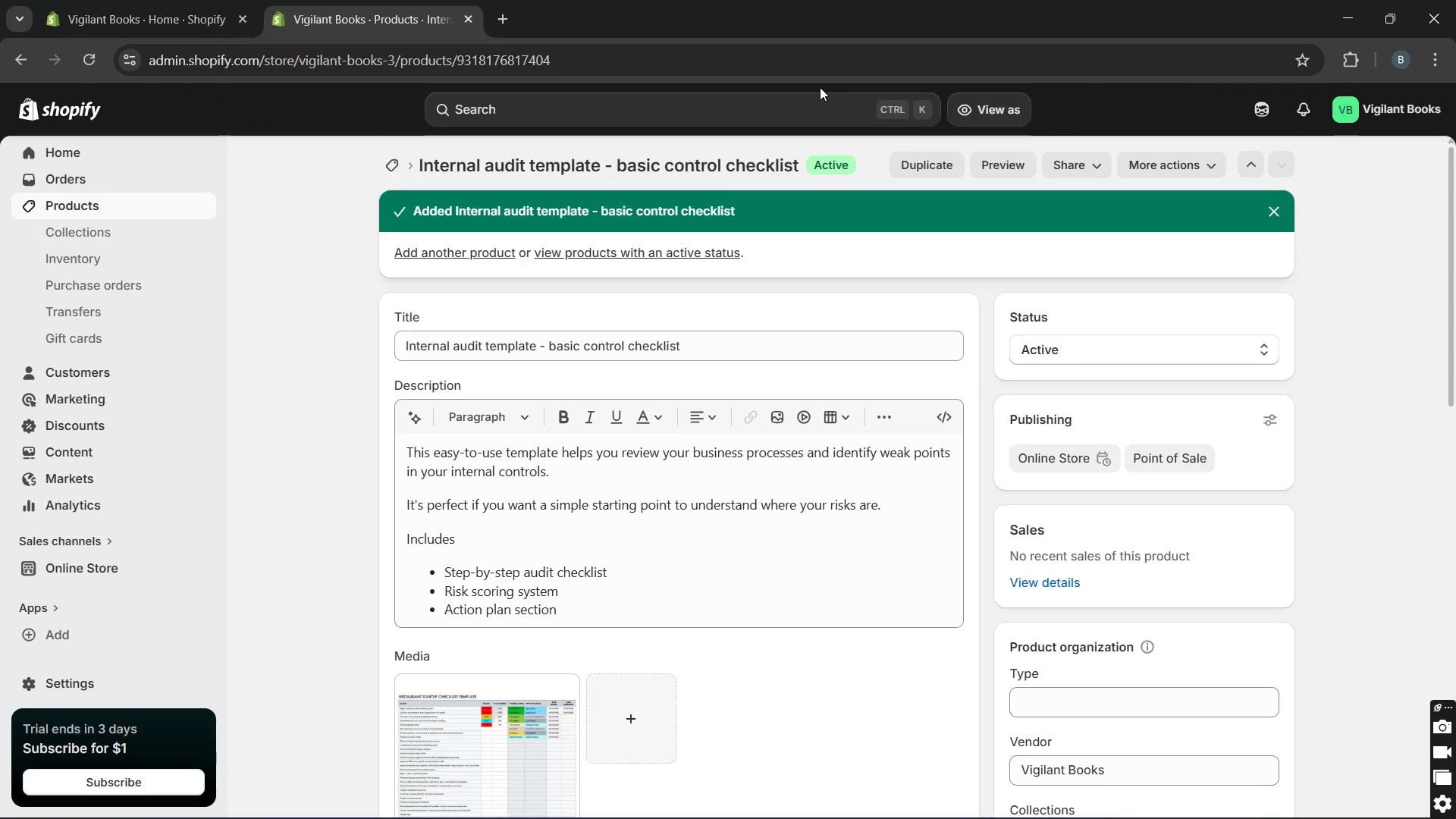 
left_click([52, 209])
 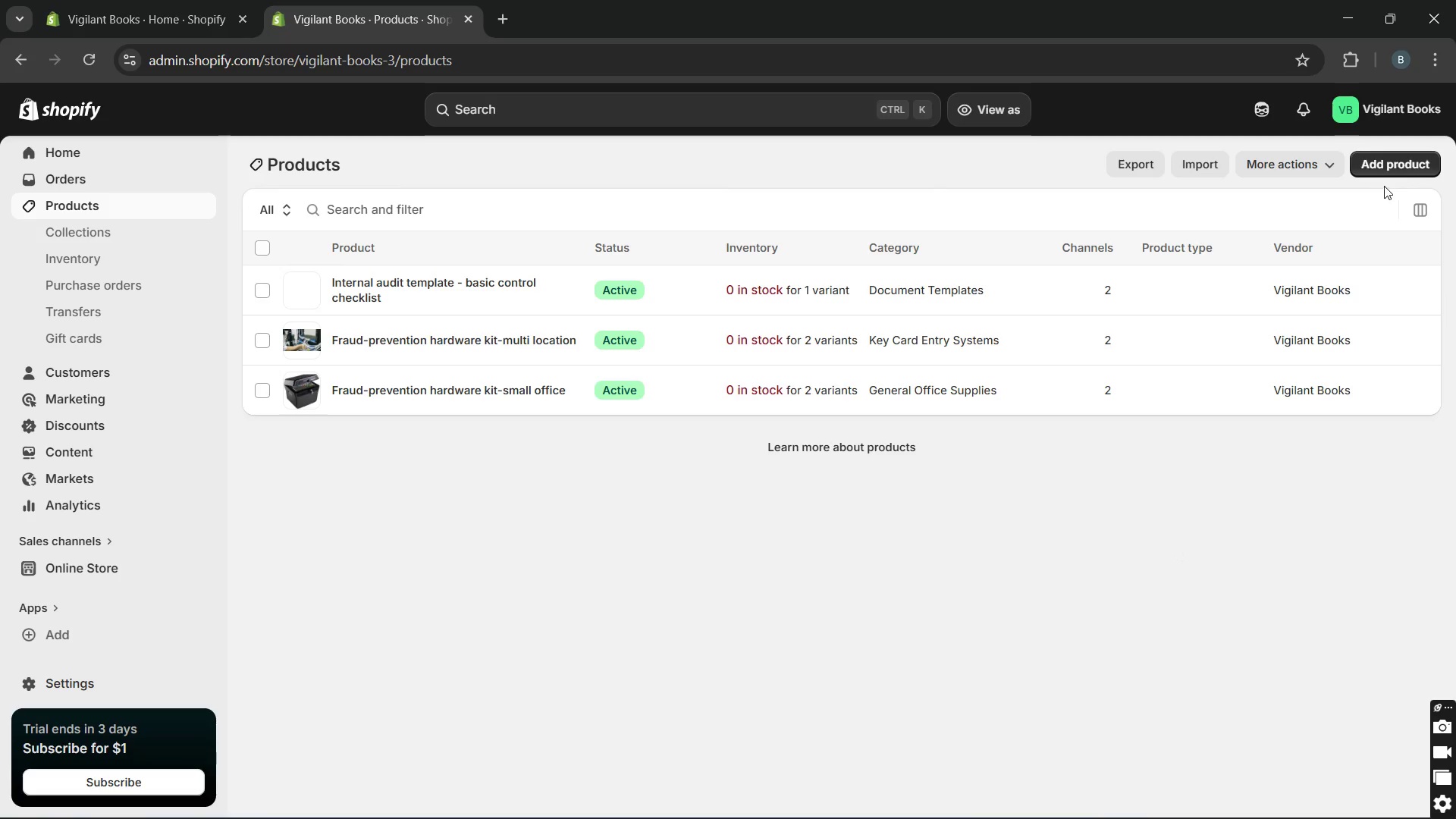 
left_click([1394, 169])
 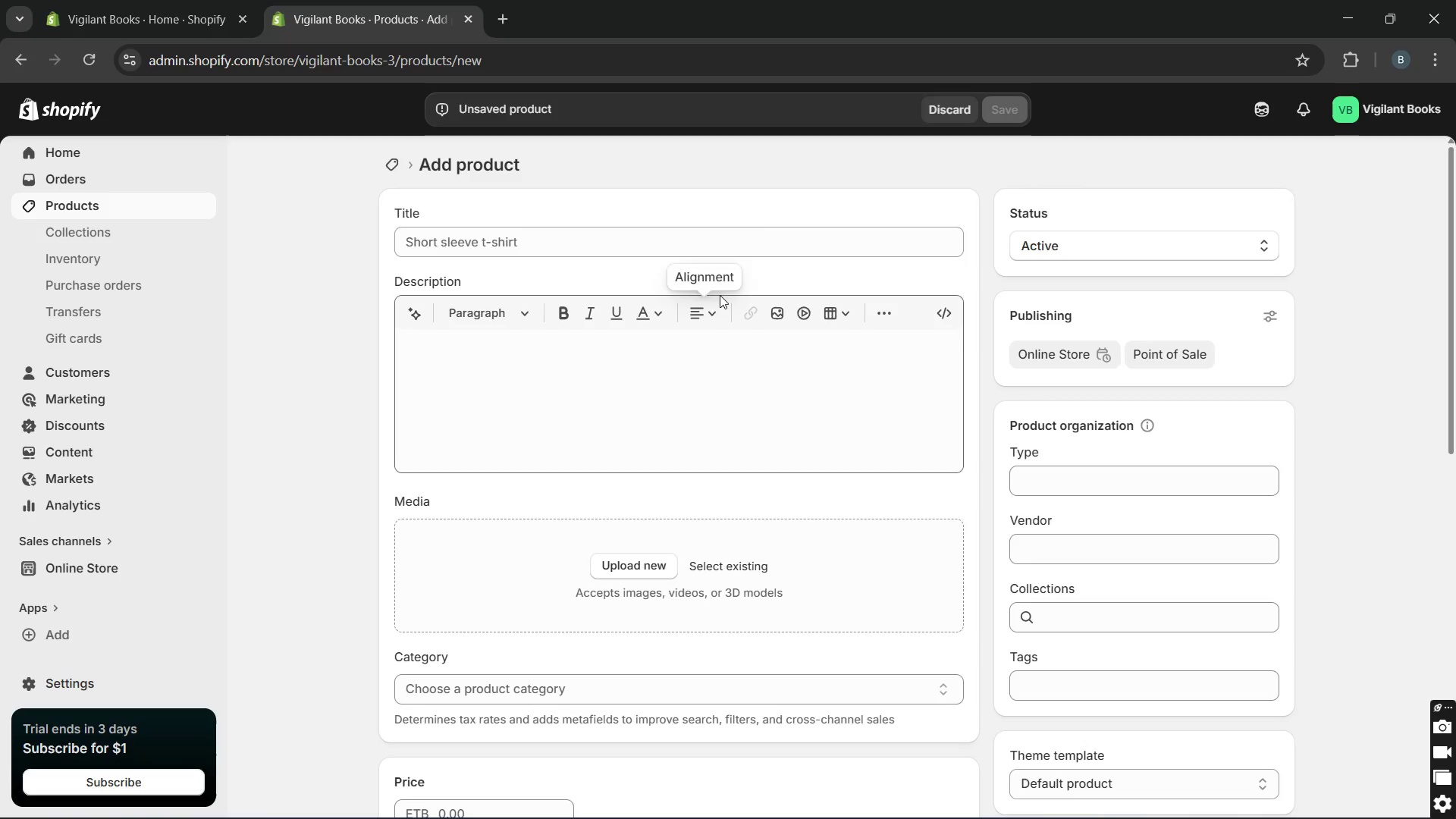 
left_click([749, 238])
 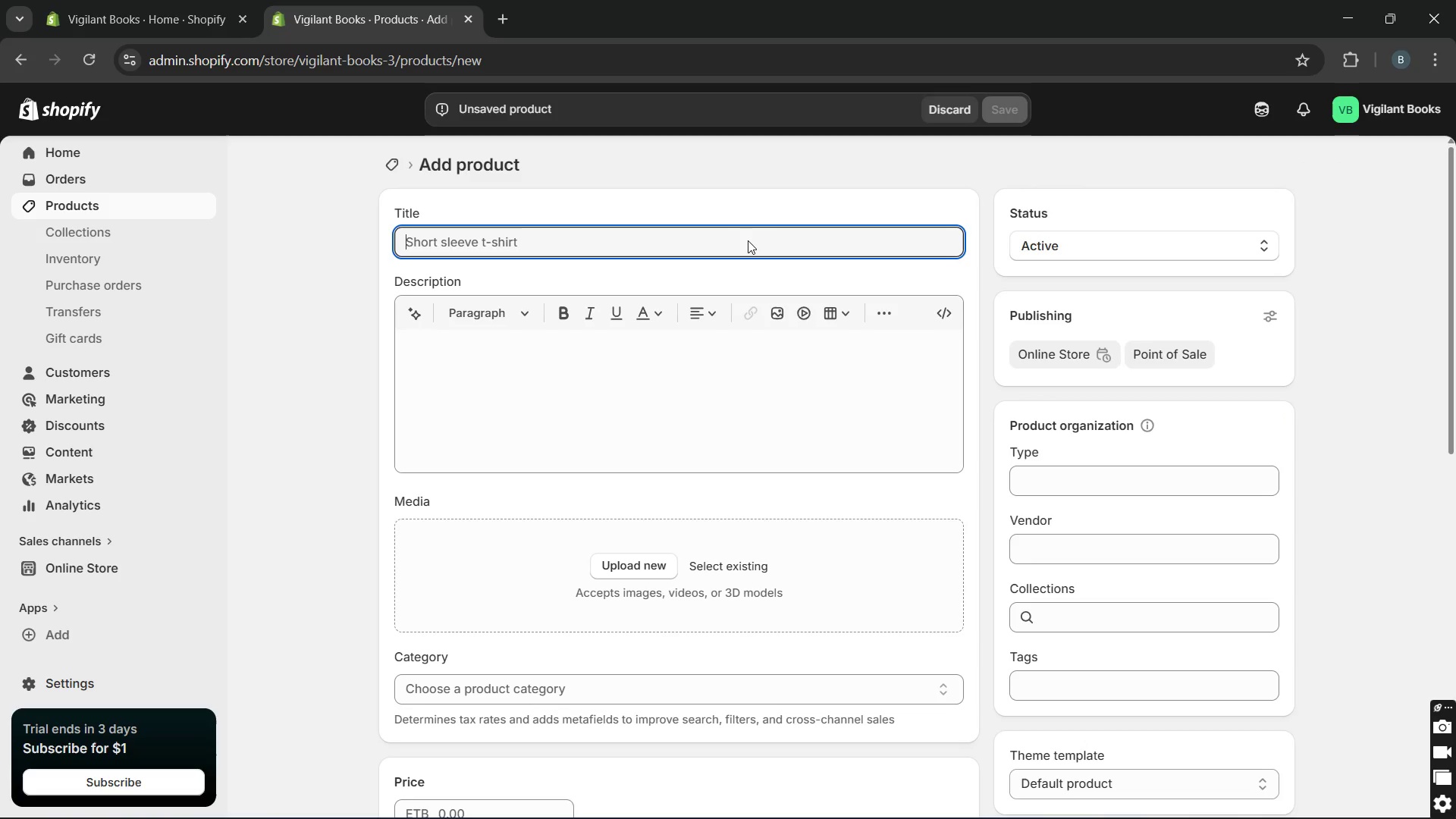 
type(Internal audit template- )
key(Backspace)
type(expense mn)
key(Backspace)
type(onitoring system )
 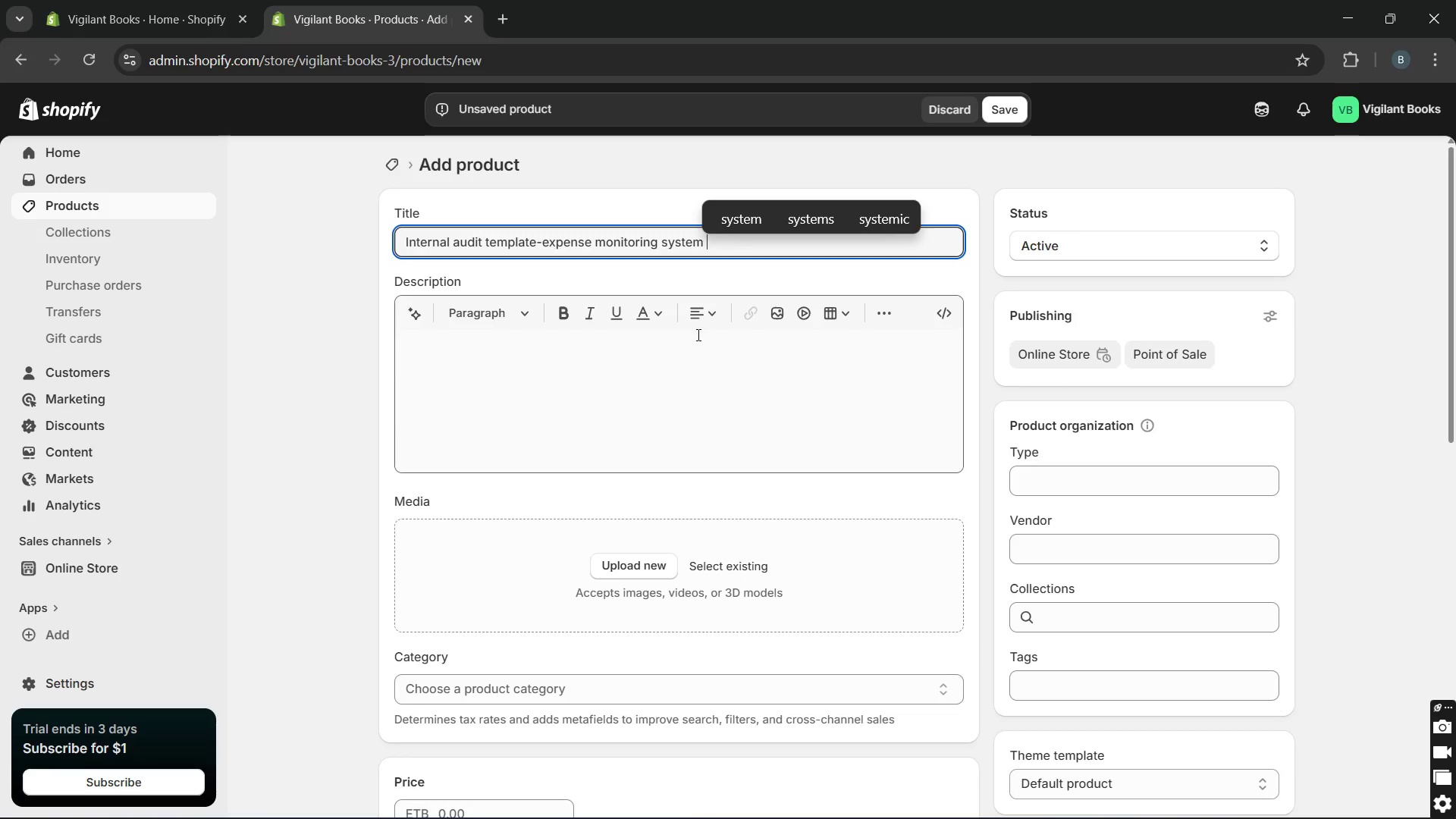 
left_click([696, 338])
 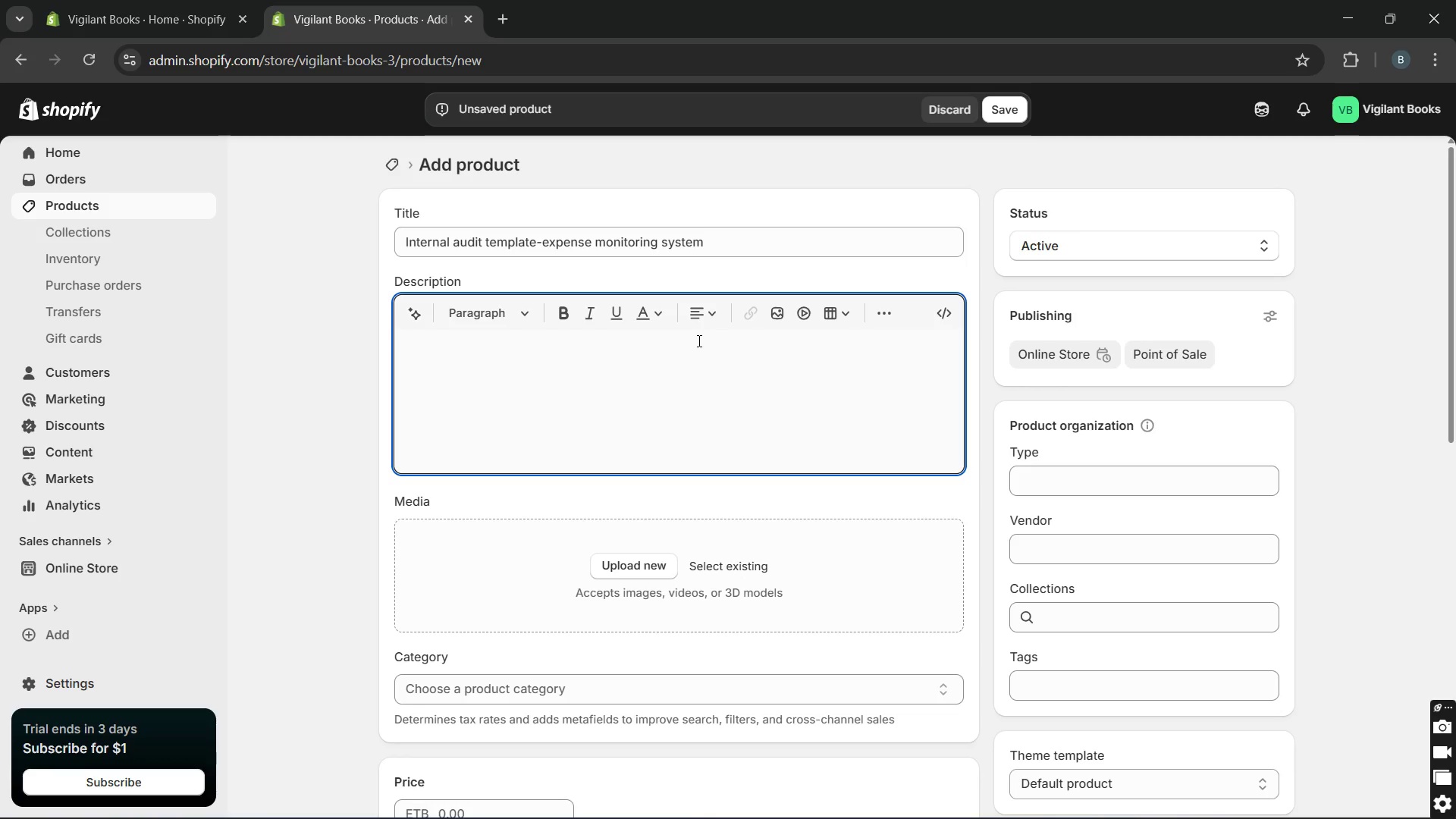 
type(Track and control your business expenses with structured system ths)
key(Backspace)
type(at provide)
 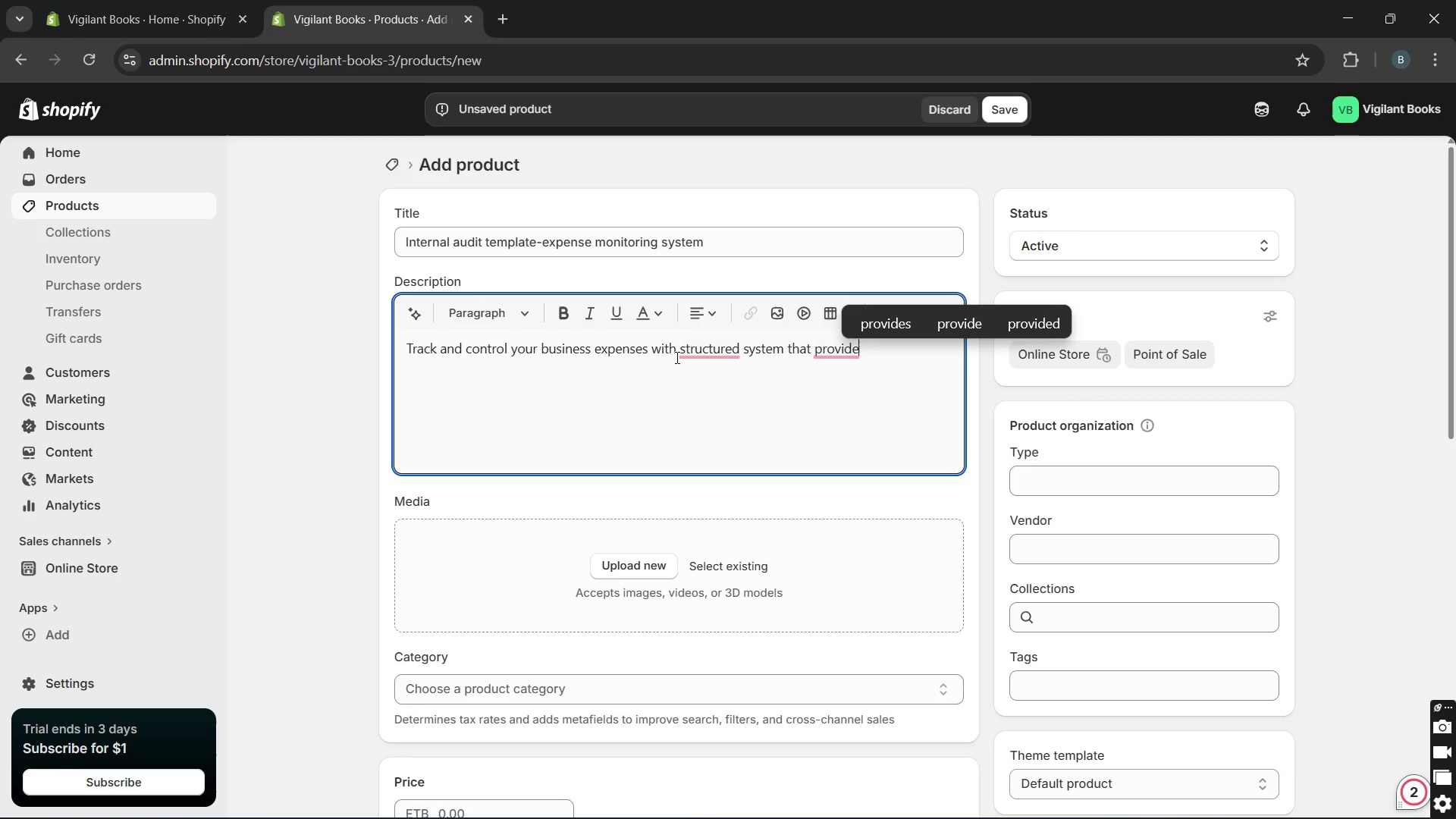 
wait(6.92)
 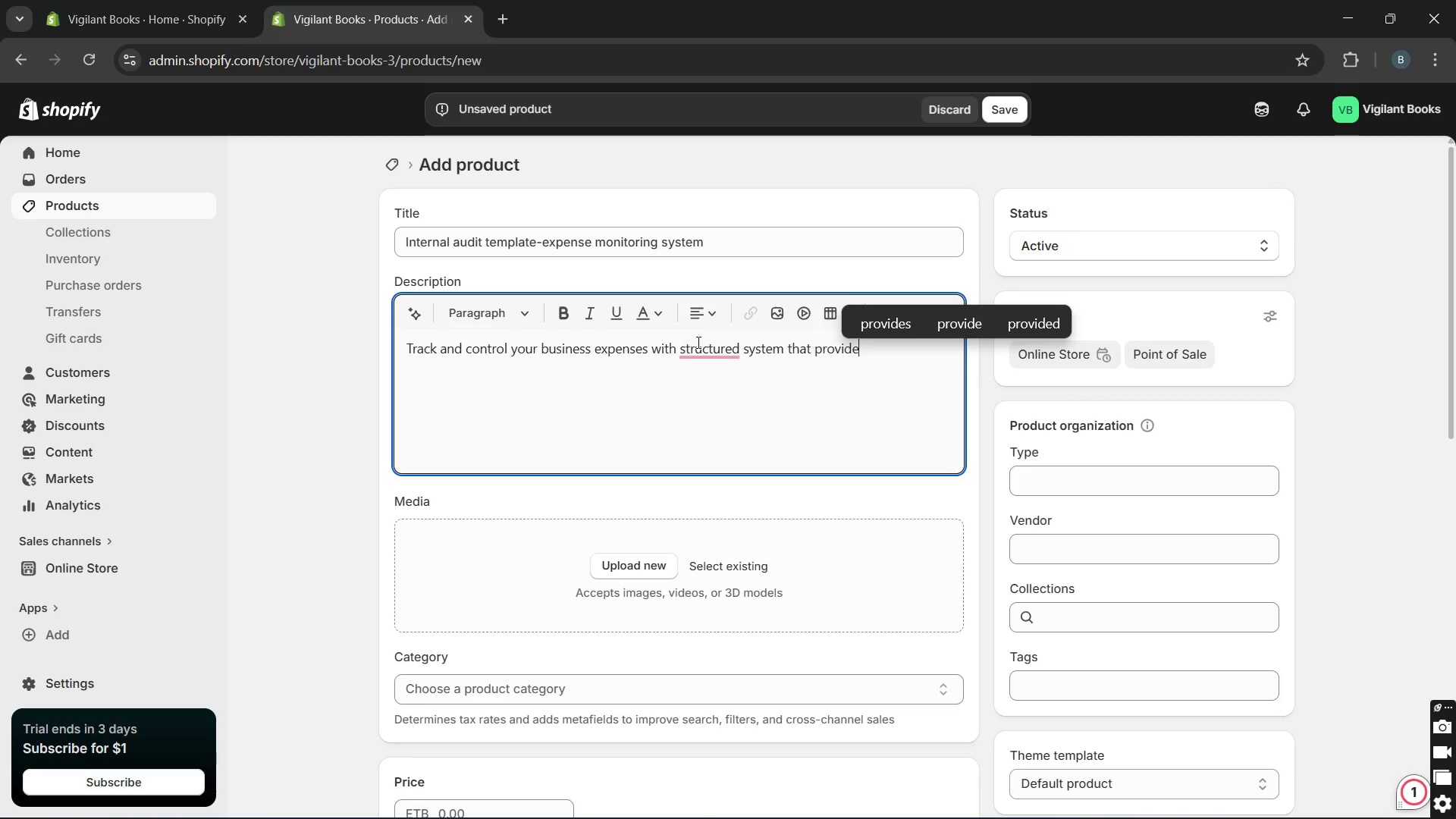 
key(Backspace)
key(Backspace)
key(Backspace)
key(Backspace)
key(Backspace)
key(Backspace)
key(Backspace)
type(reduces fraud risk and improve transparency )
key(Backspace)
type(.)
 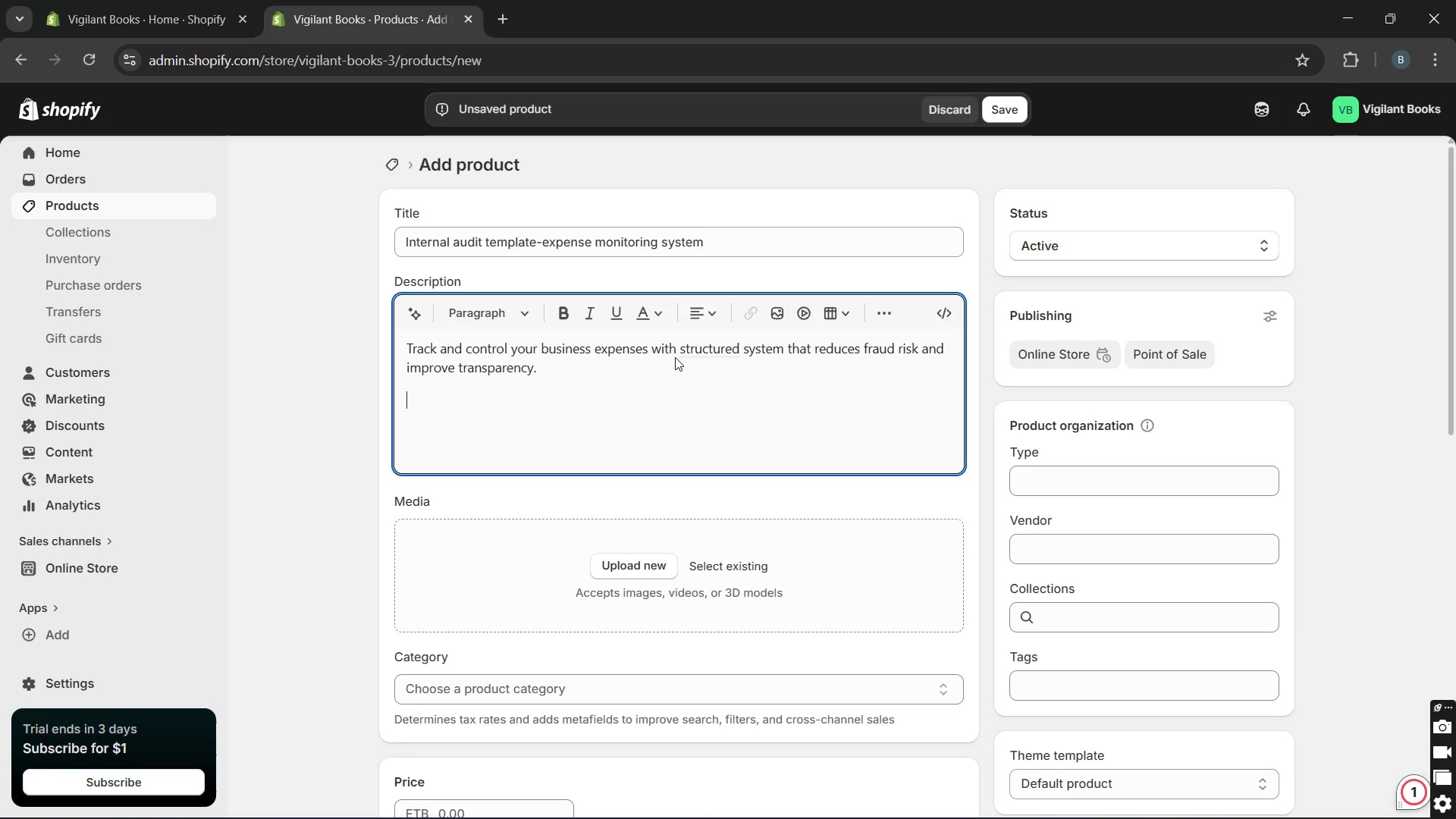 
key(Enter)
 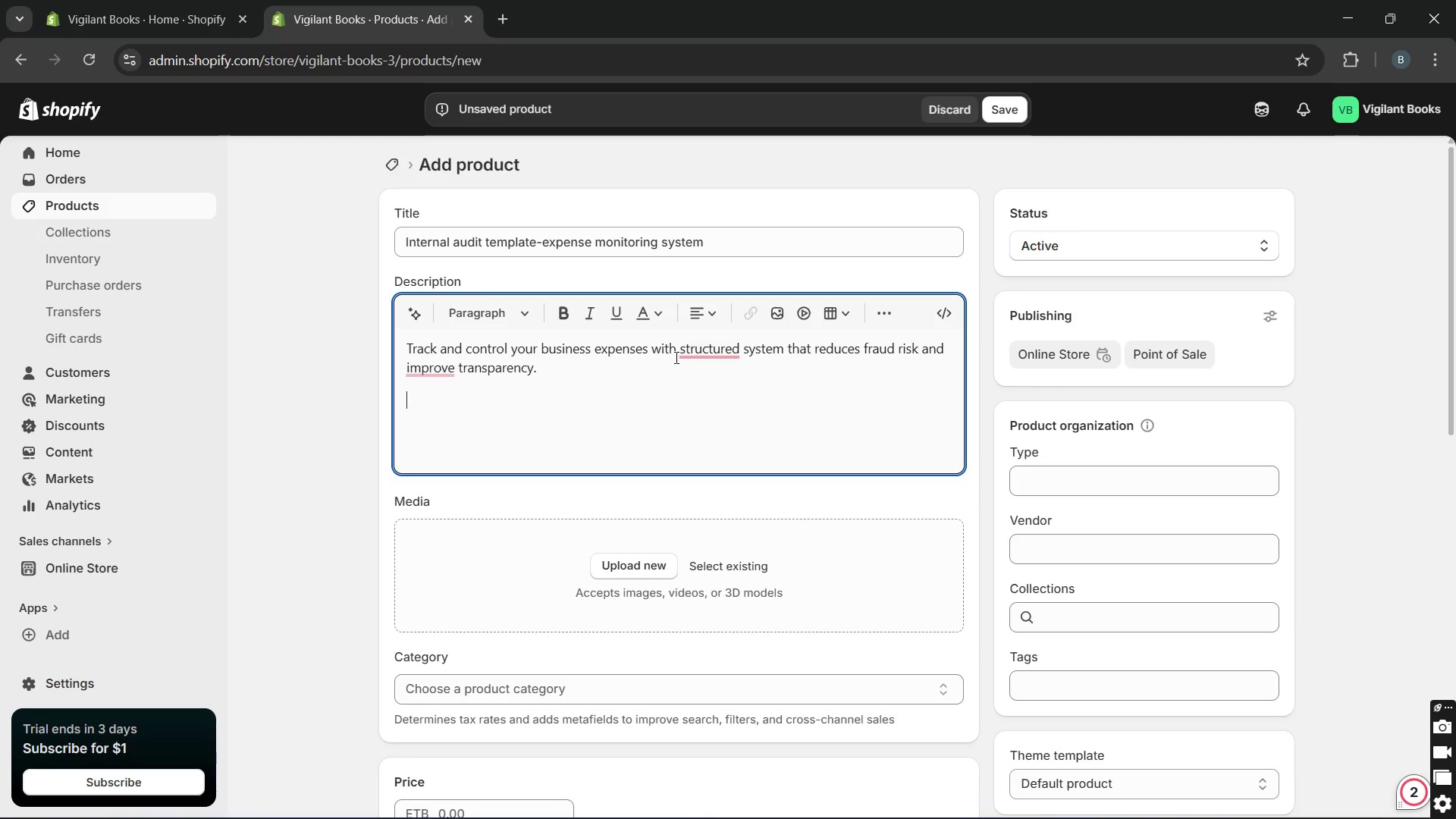 
type(Includes)
 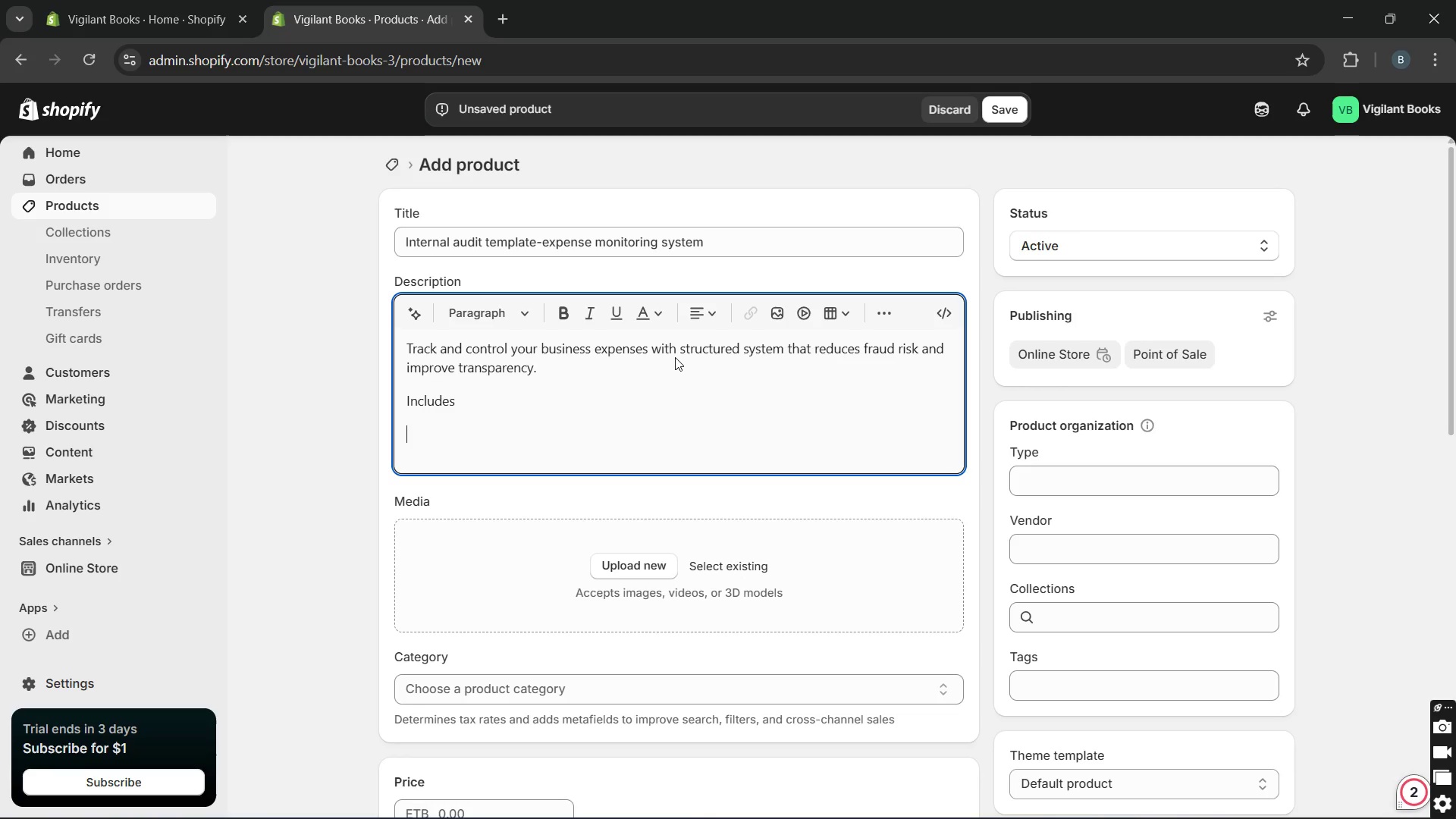 
key(Enter)
 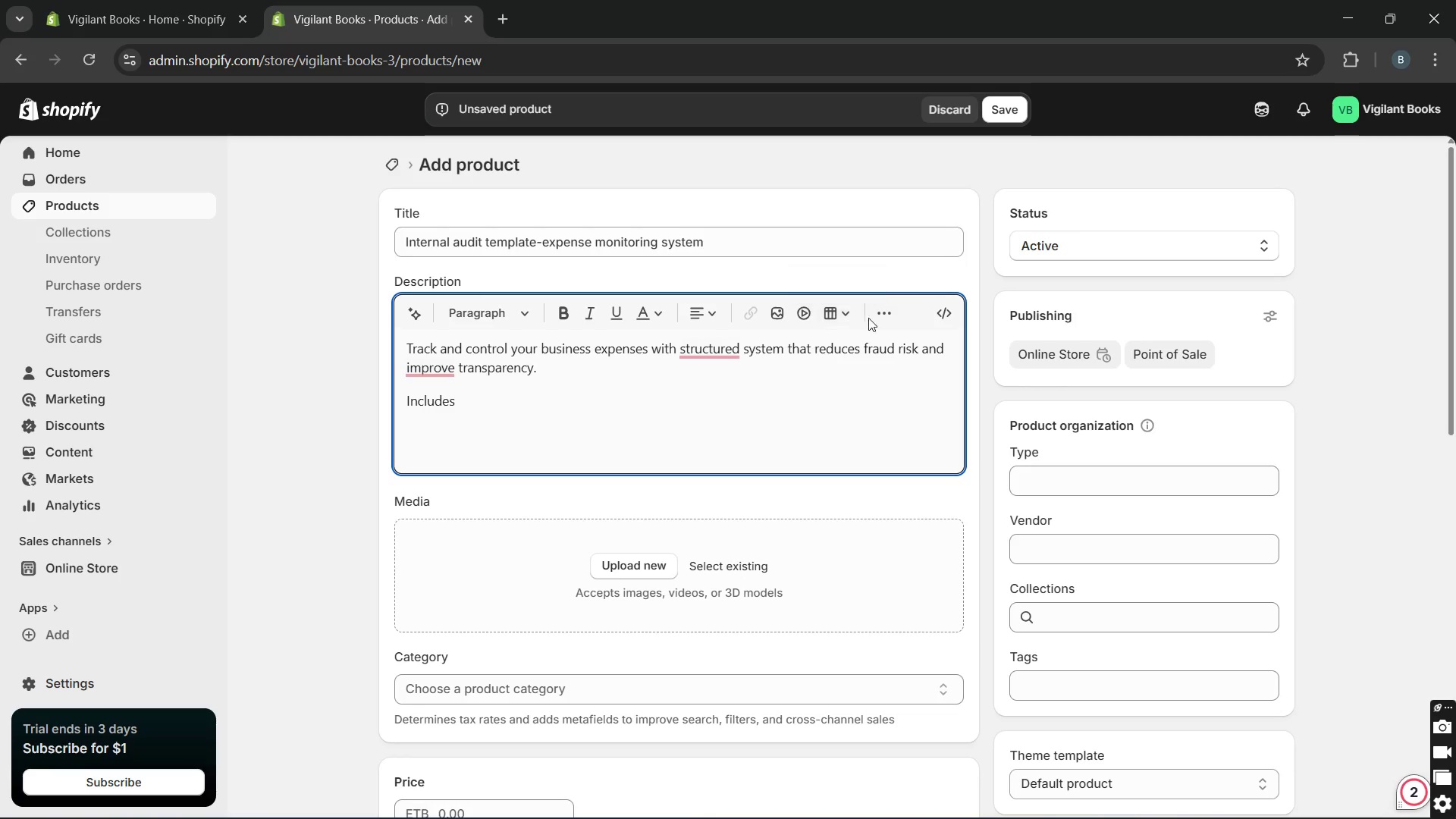 
left_click([892, 318])
 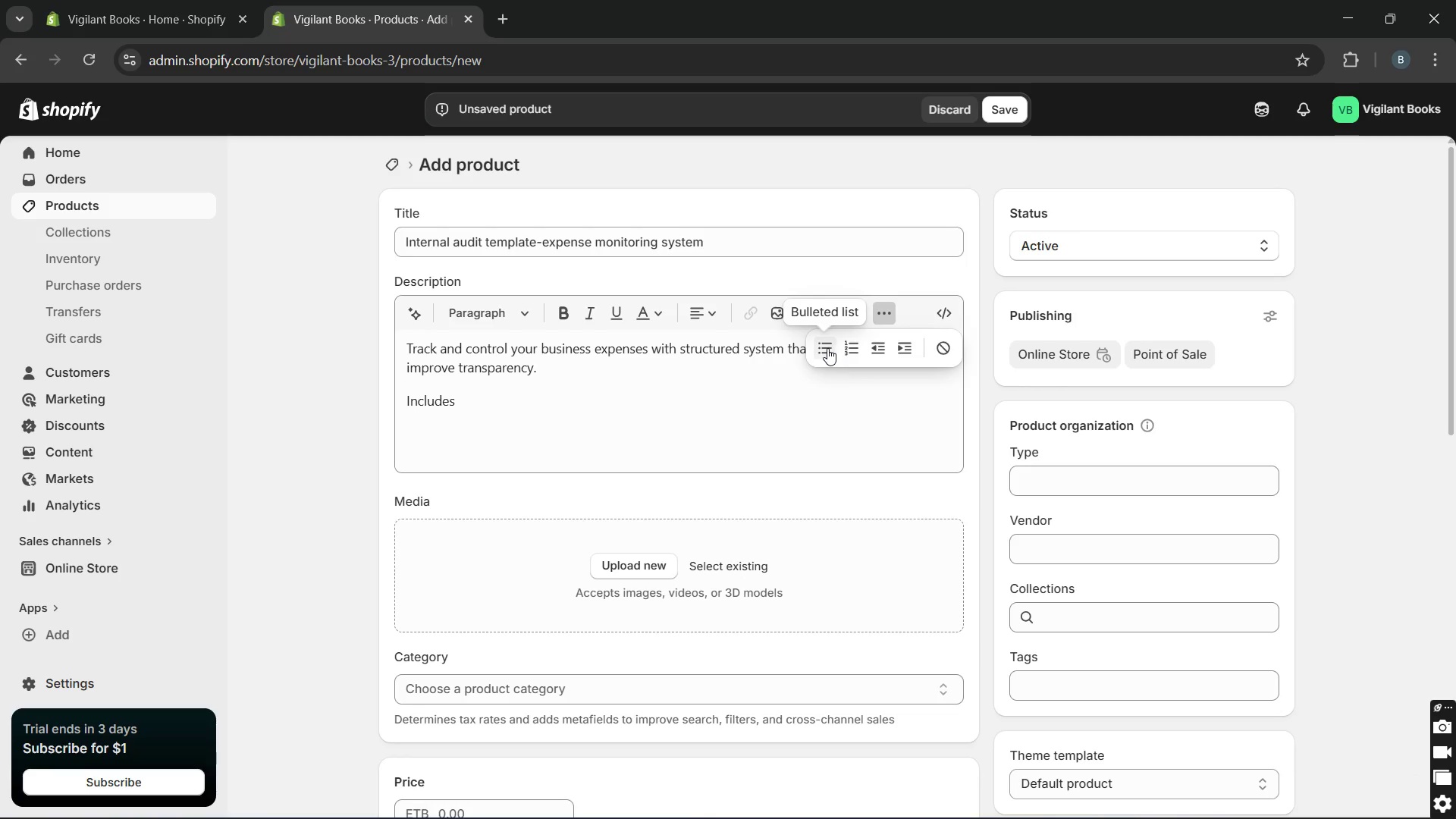 
left_click([827, 348])
 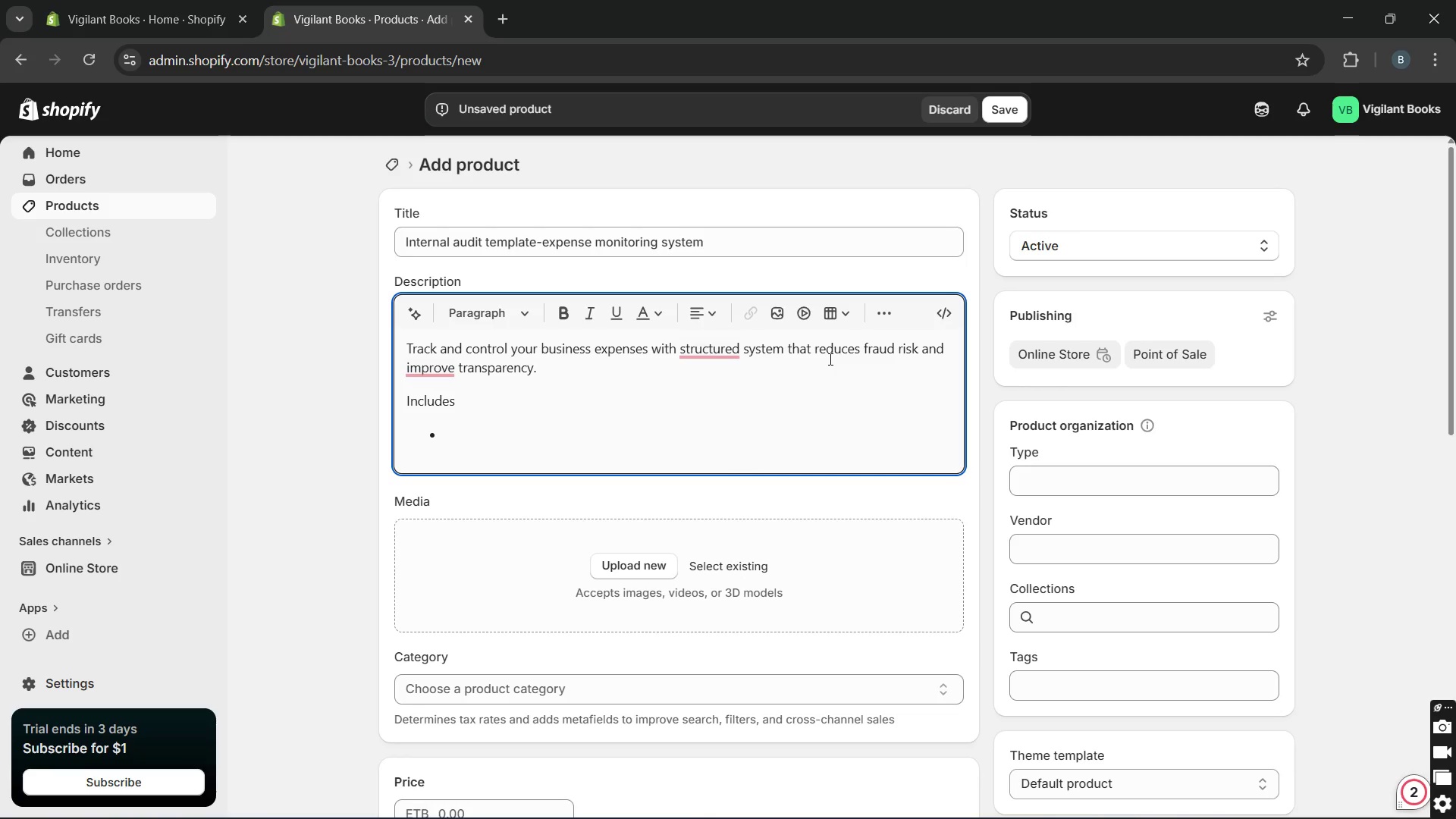 
type(Expense tracking sheet )
 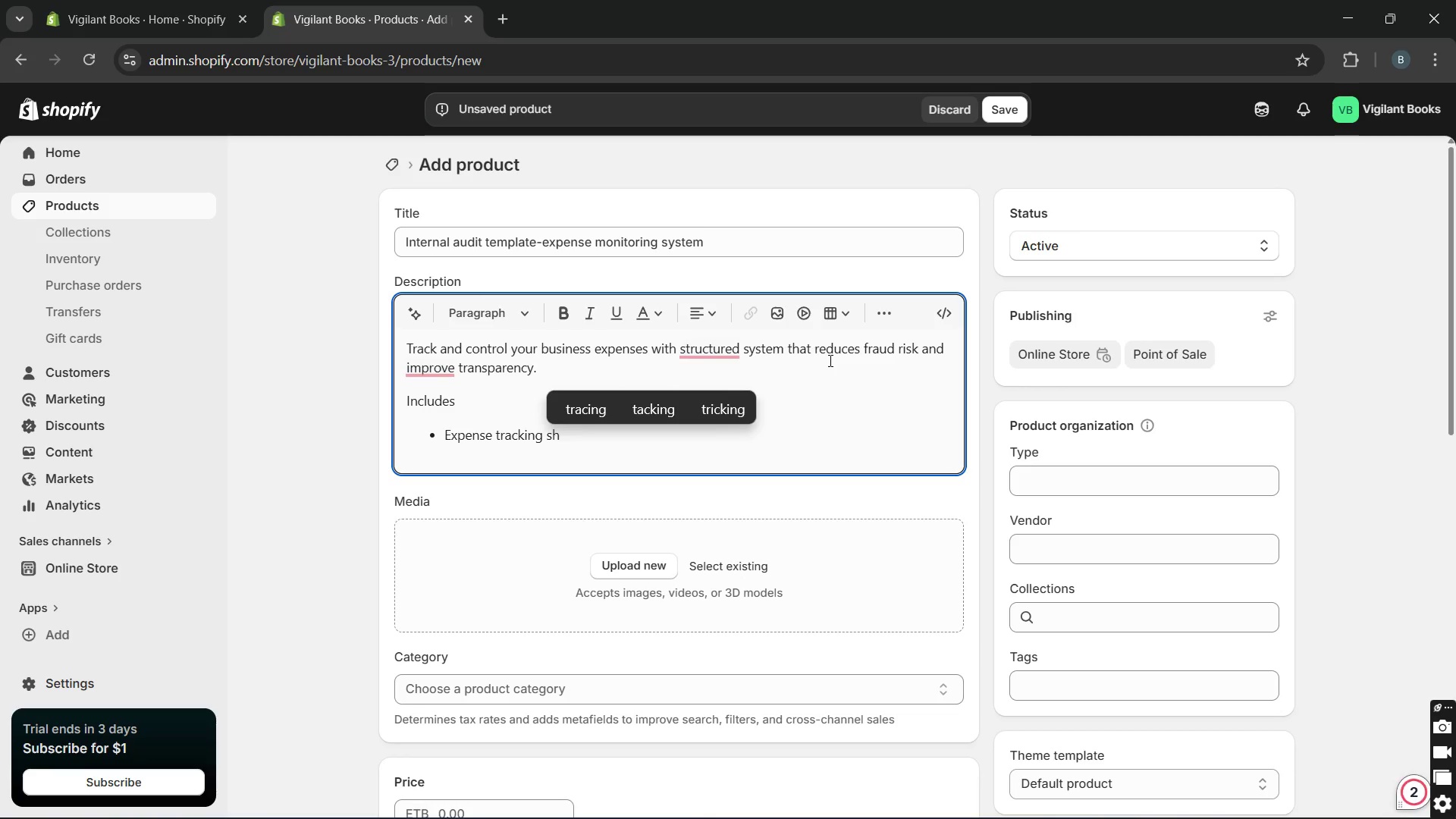 
key(Enter)
 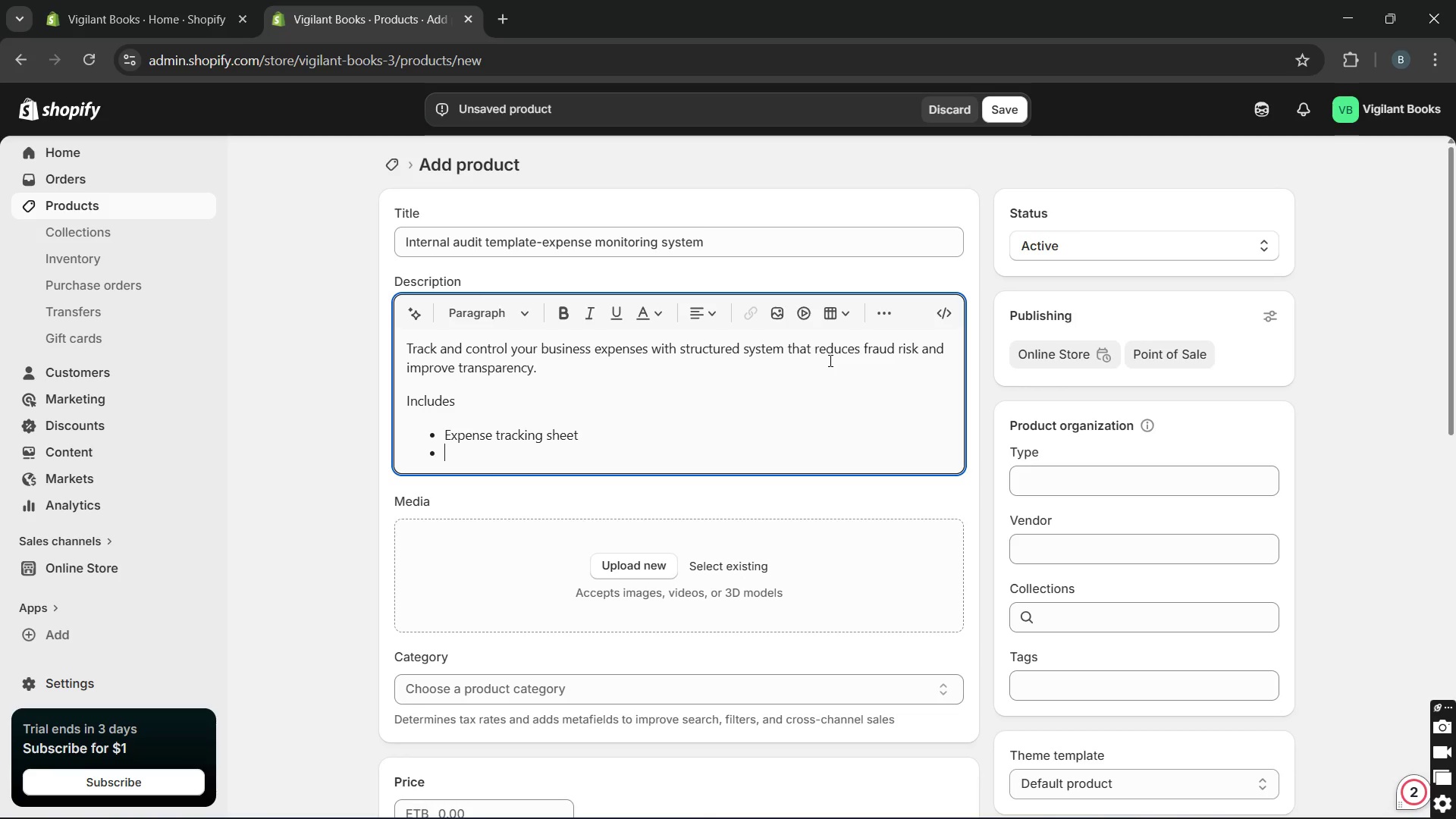 
type(Approval workshop)
key(Backspace)
key(Backspace)
key(Backspace)
key(Backspace)
type(flow temo)
key(Backspace)
type(plate )
 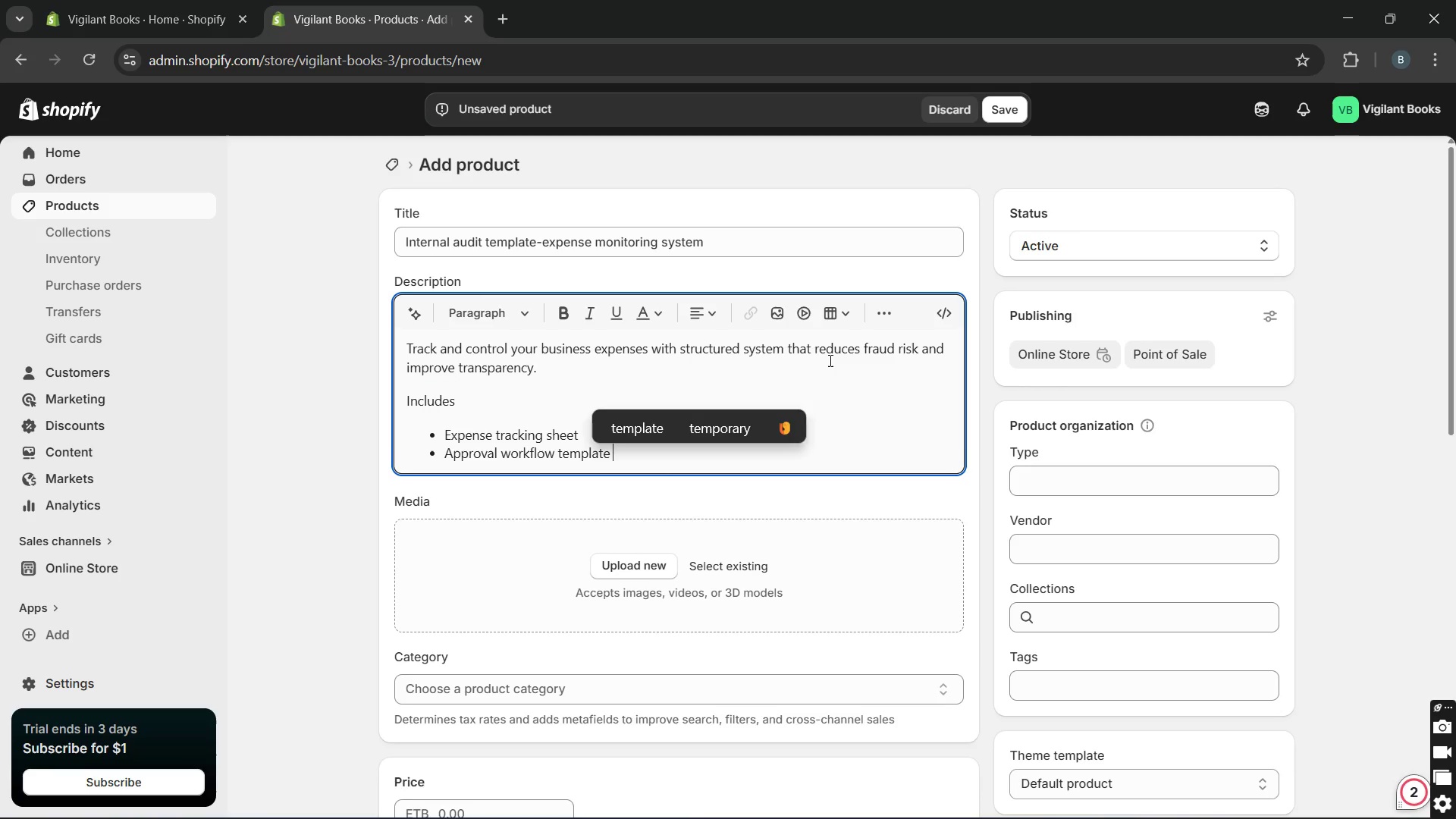 
key(Enter)
 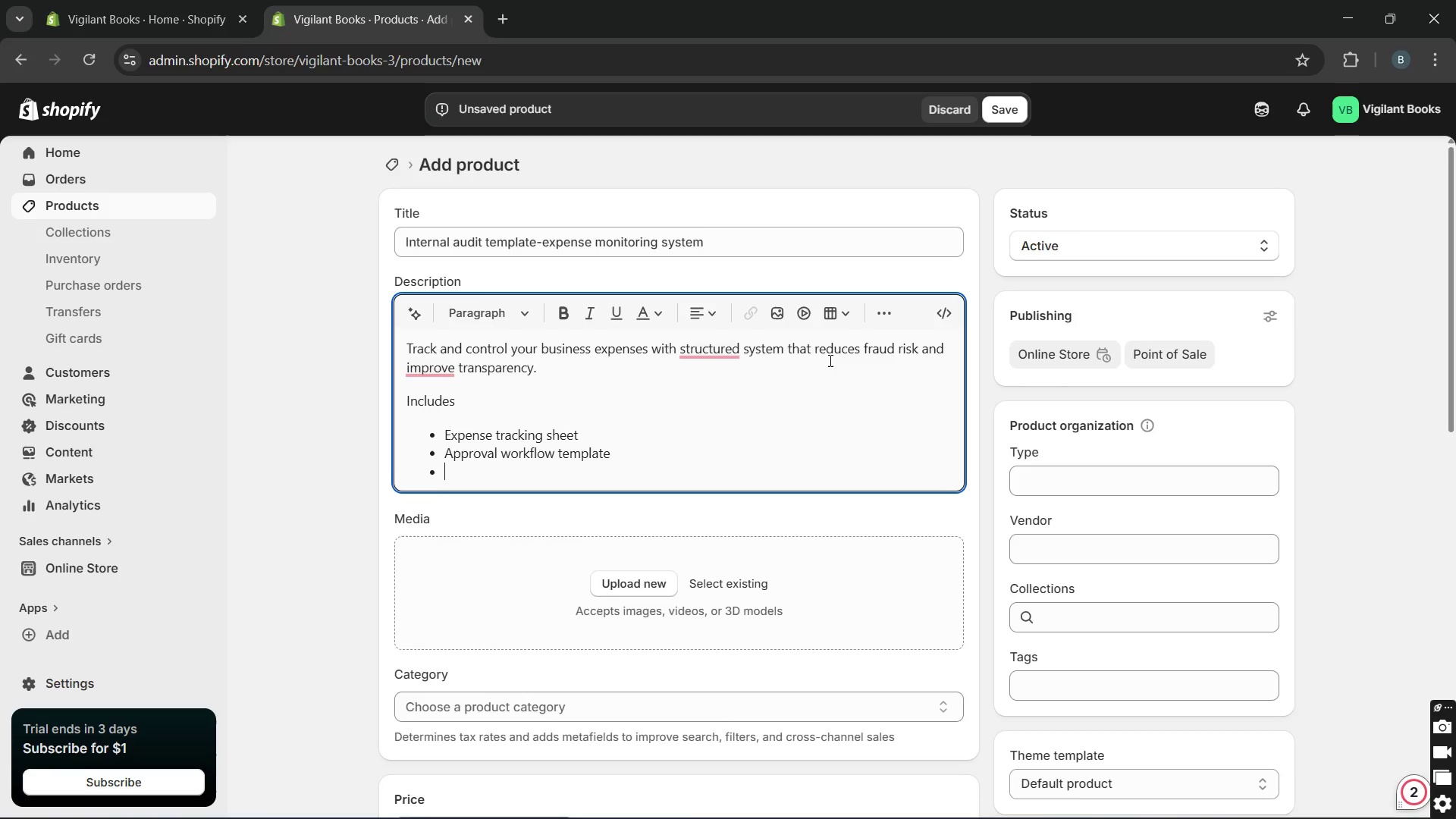 
type(mon)
key(Backspace)
key(Backspace)
key(Backspace)
type(Monthly audit re)
 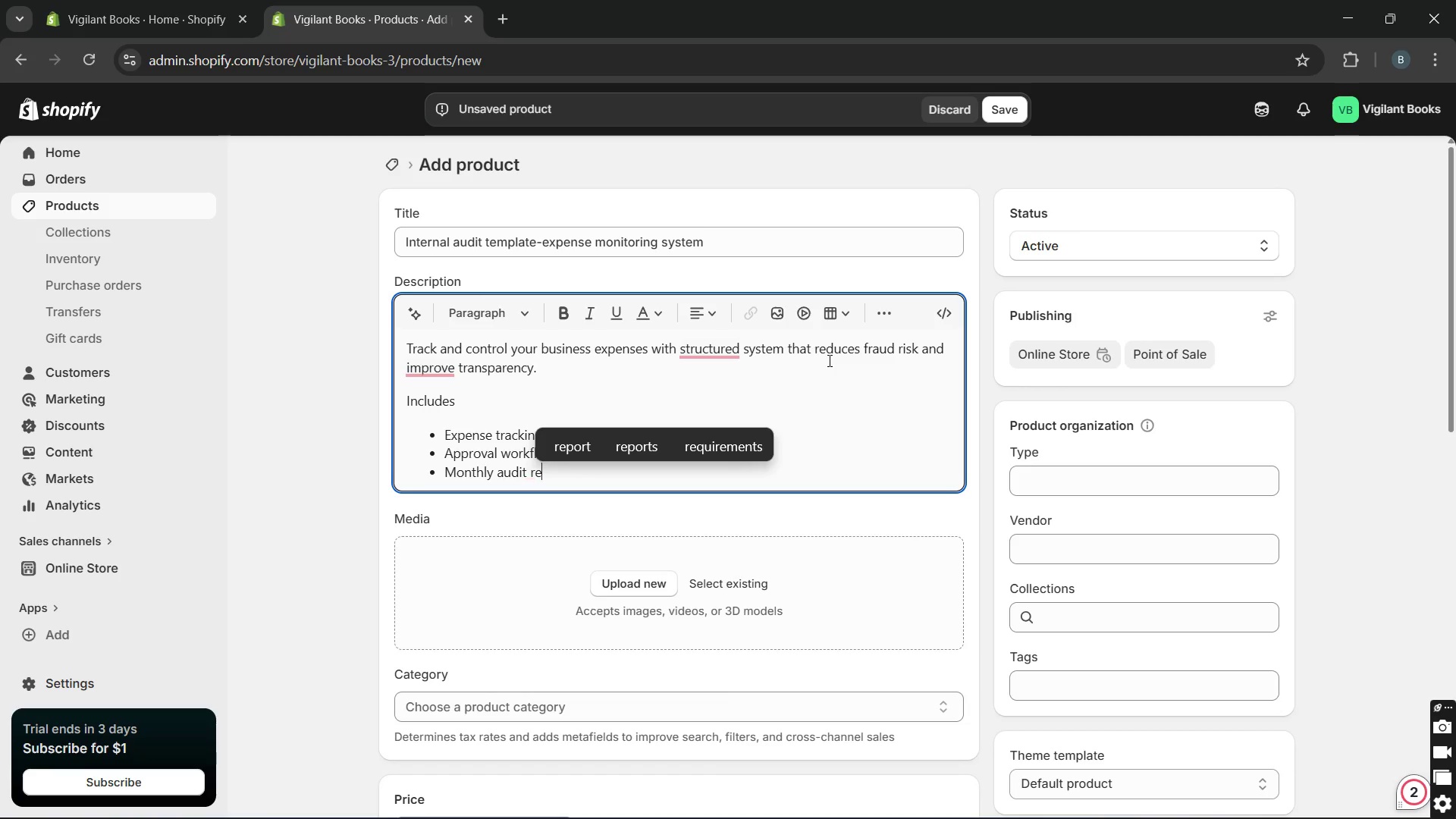 
type(view )
 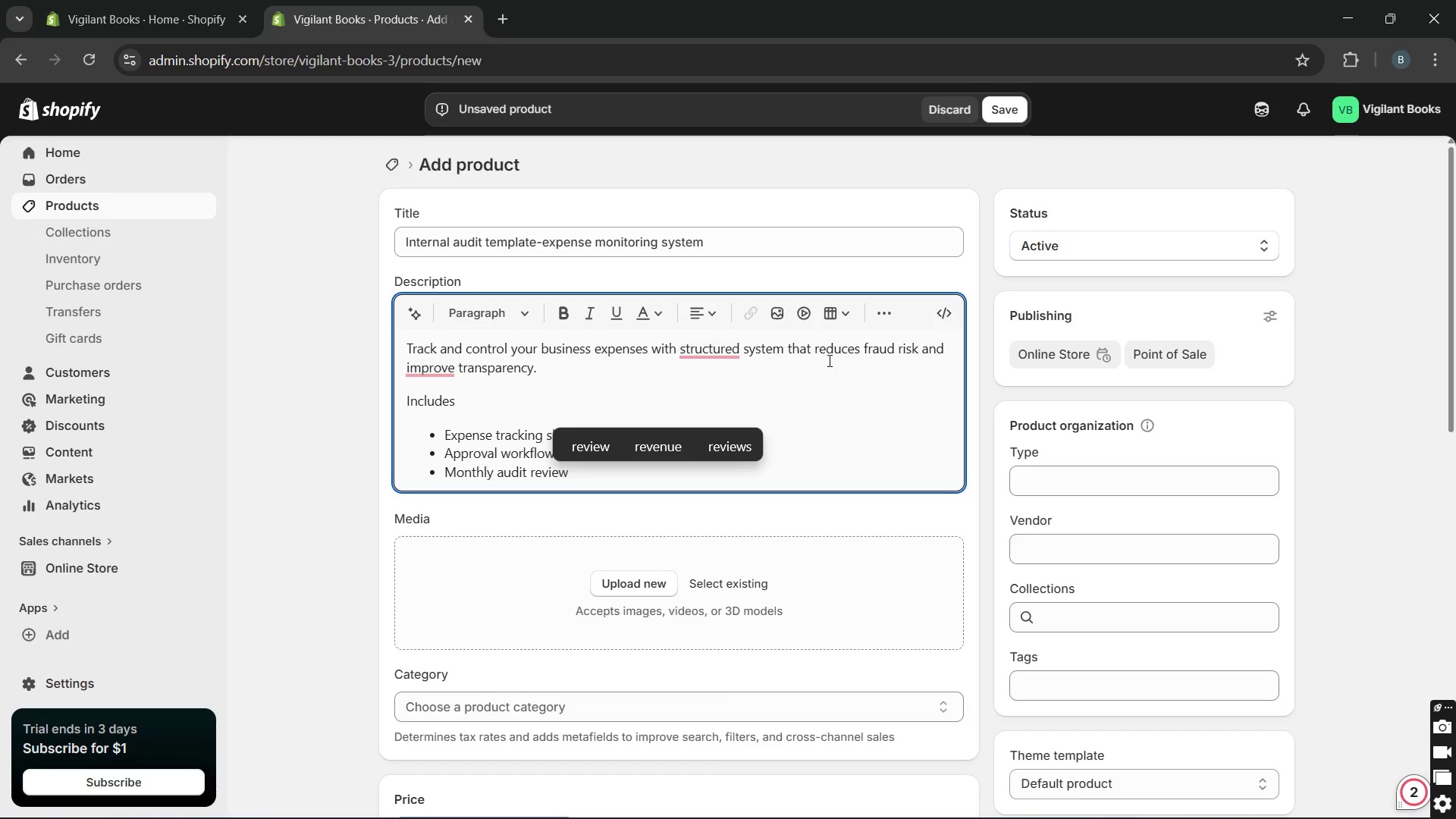 
wait(8.3)
 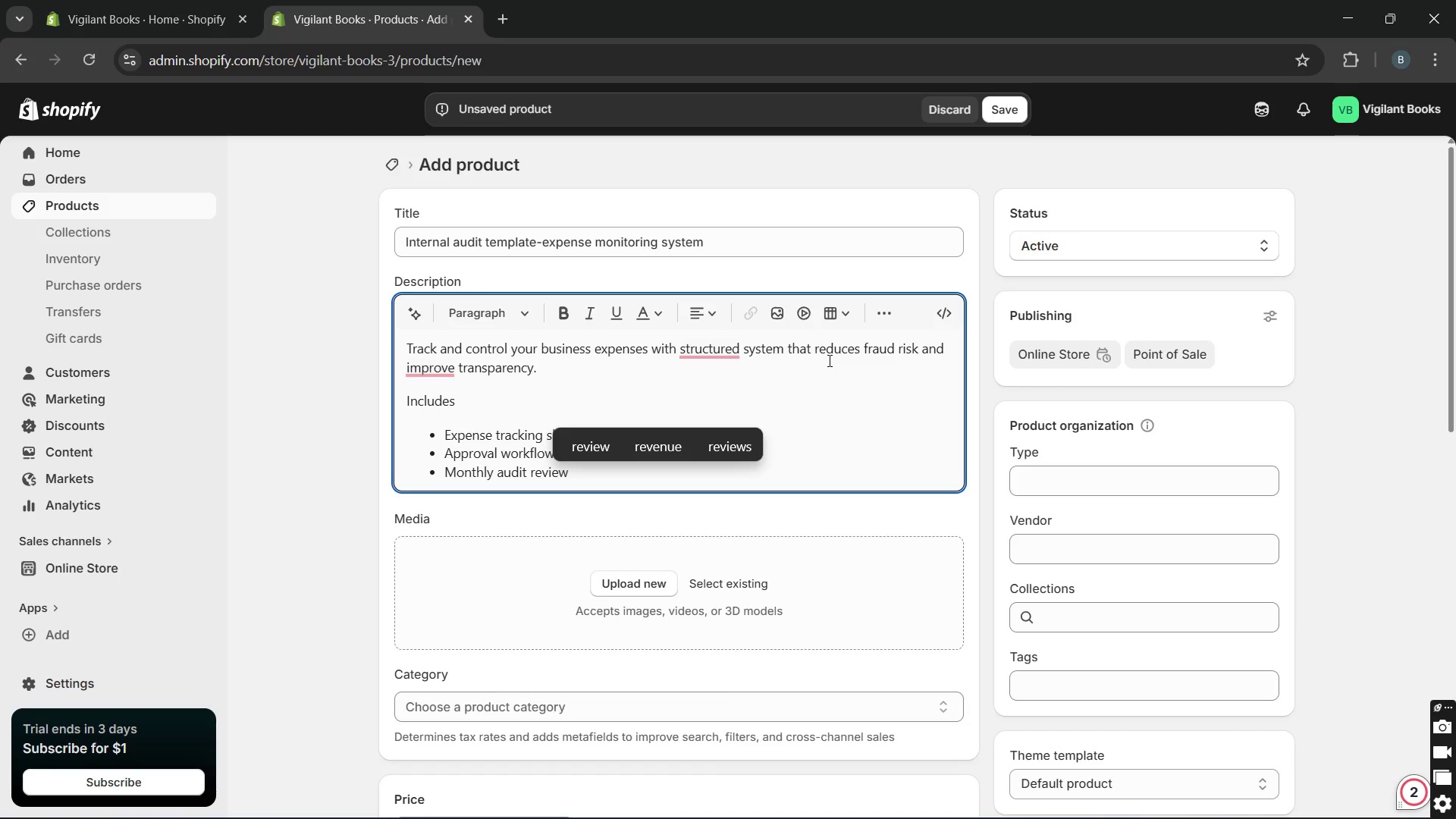 
key(Unknown)
 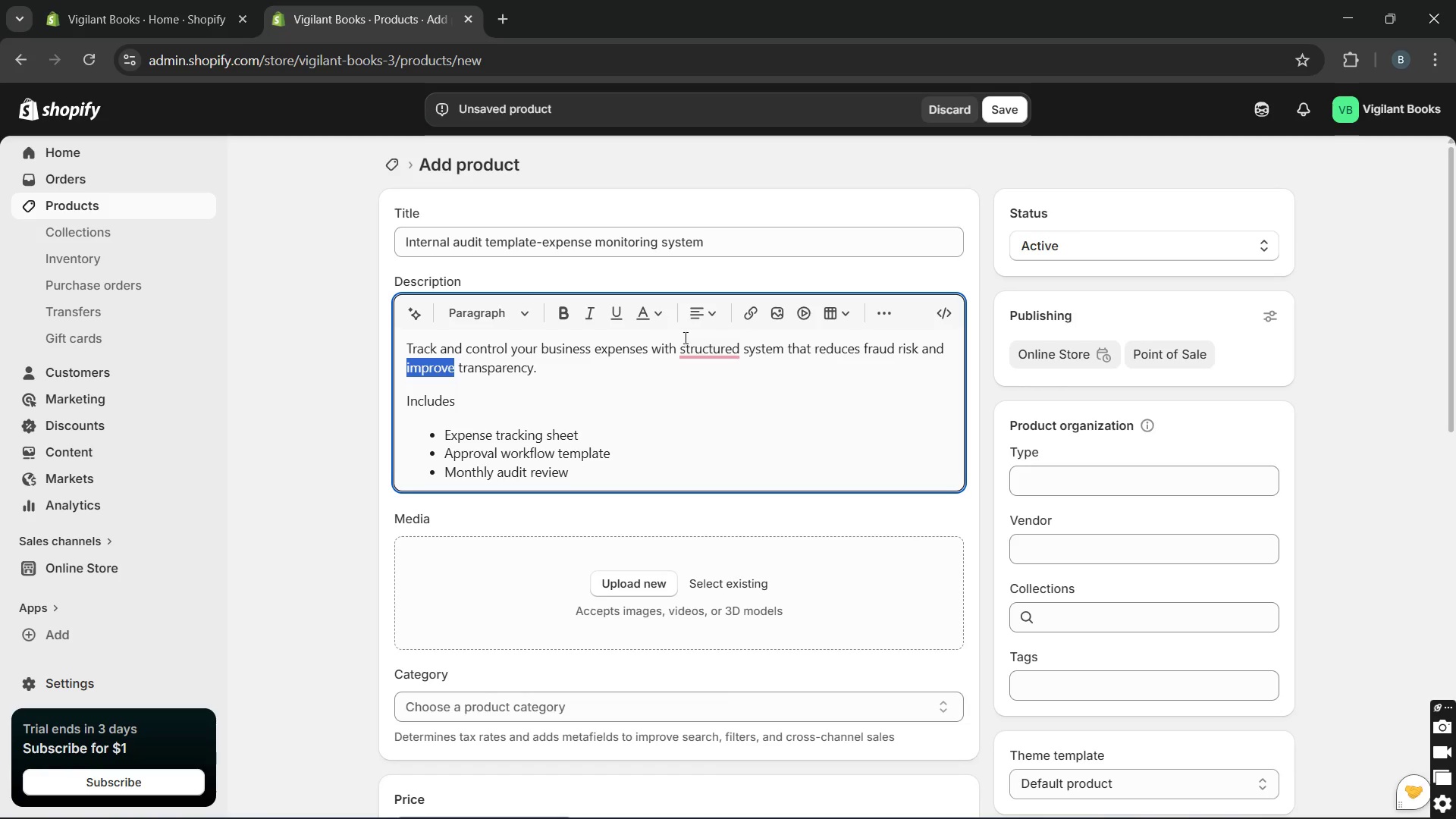 
key(Unknown)
 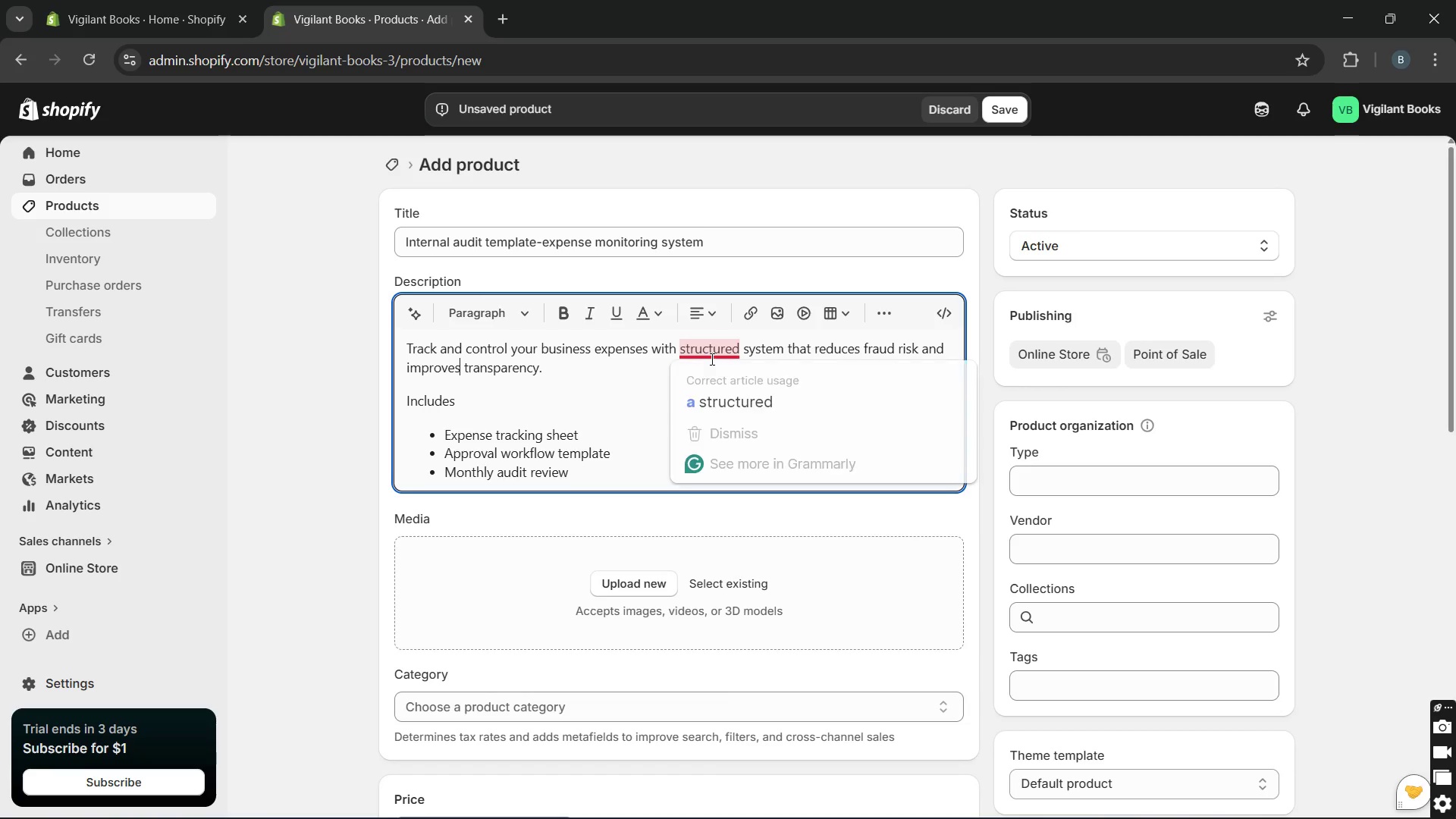 
key(Unknown)
 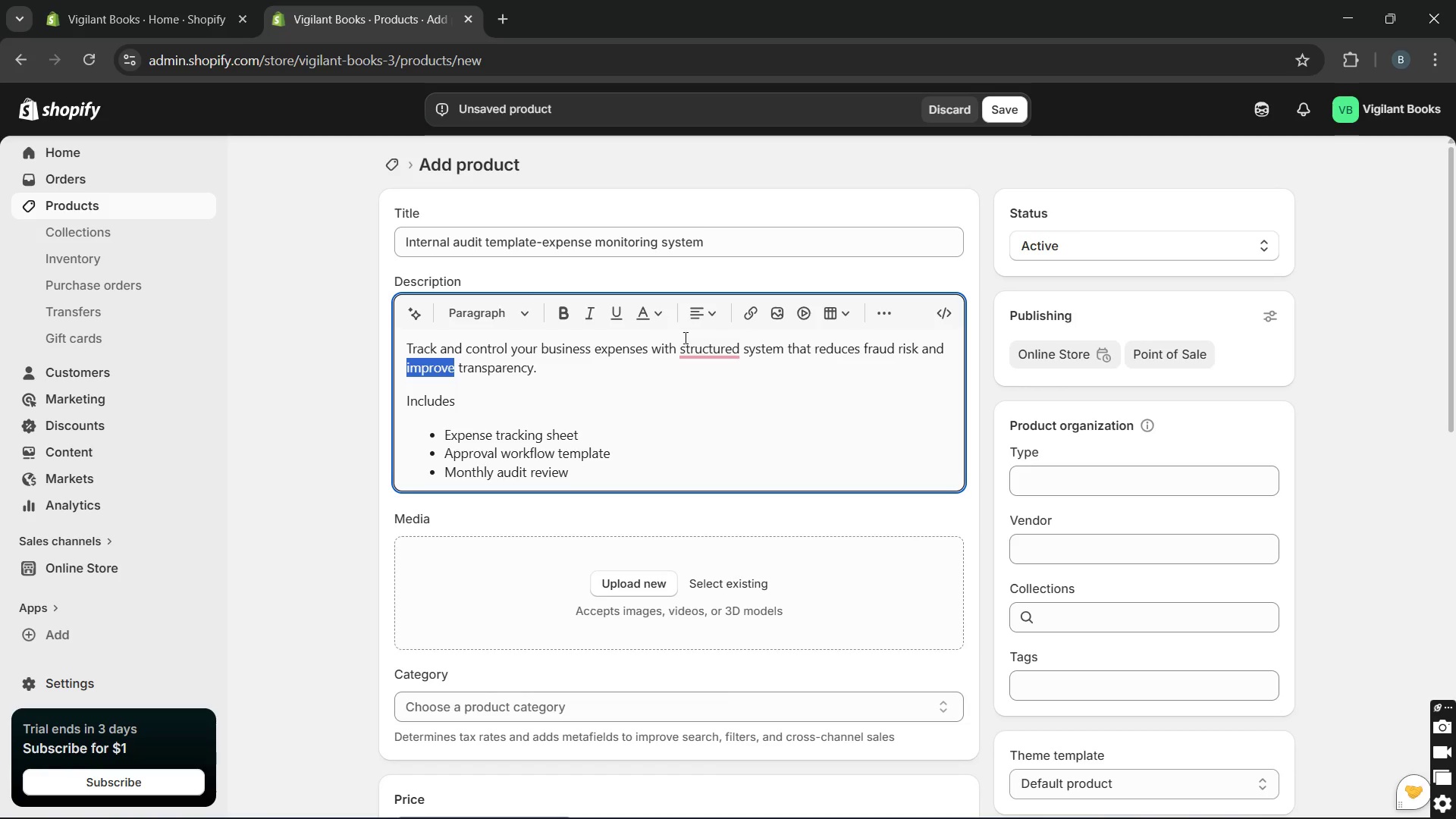 
key(Unknown)
 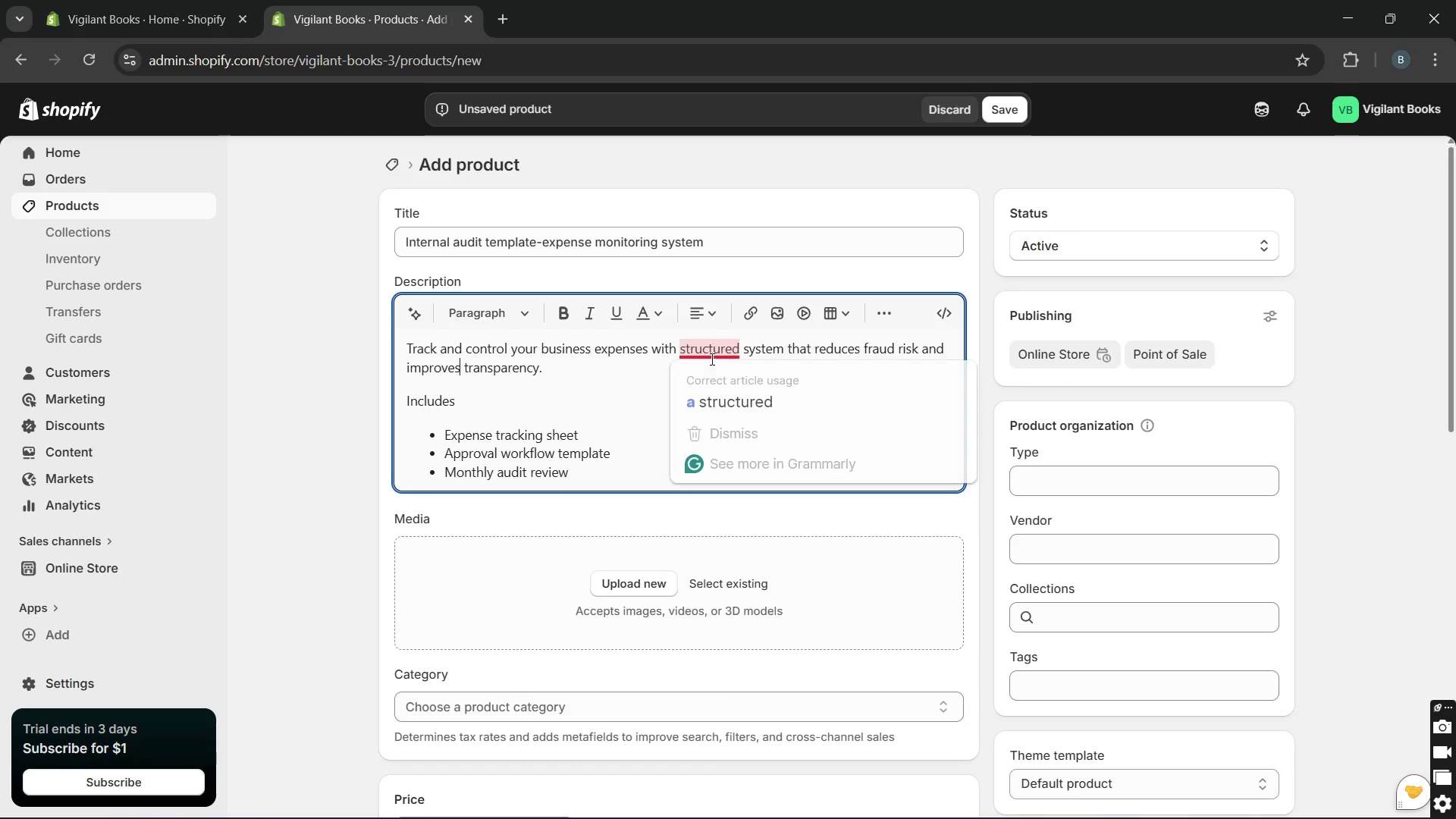 
key(Unknown)
 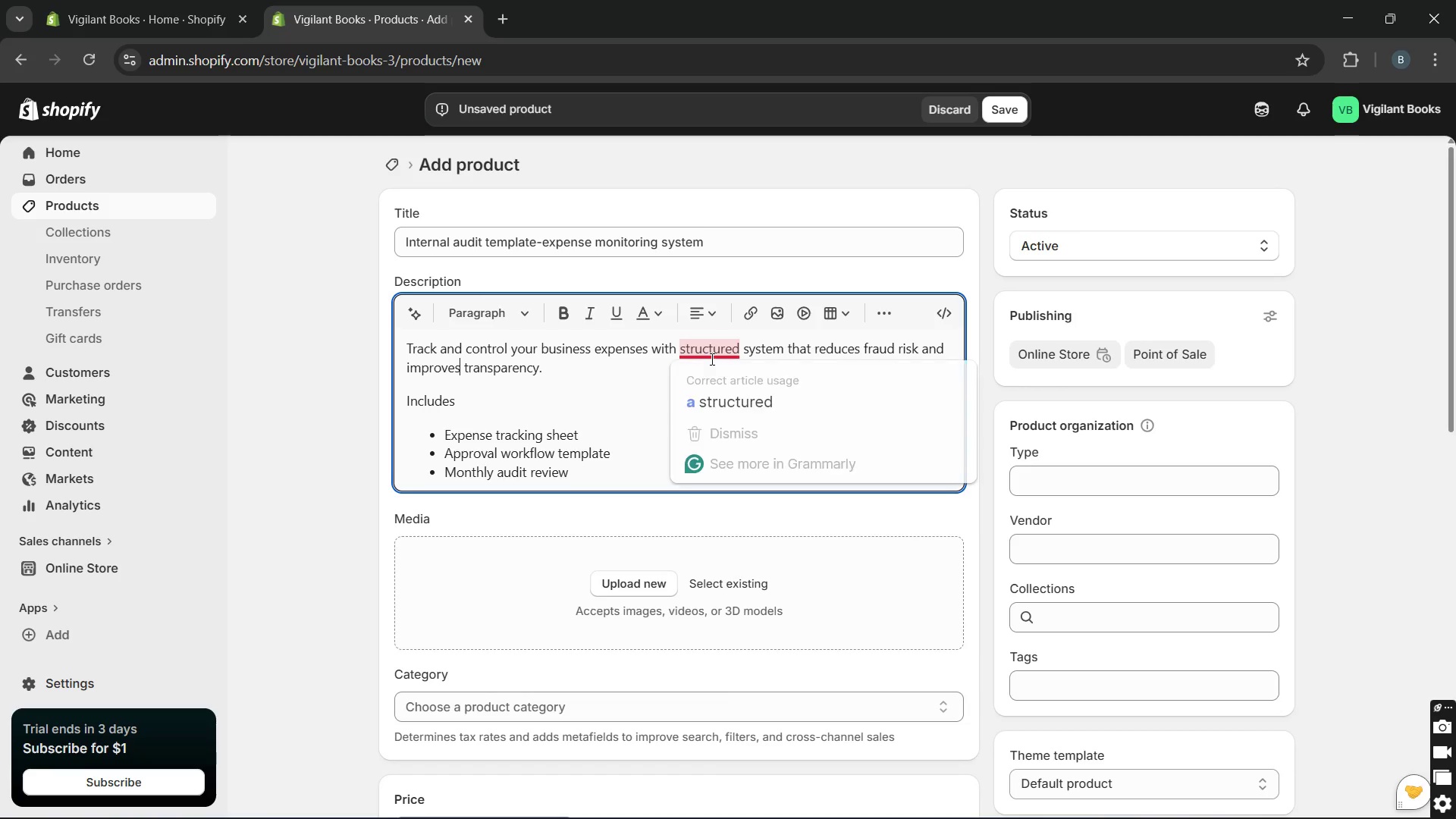 
key(Unknown)
 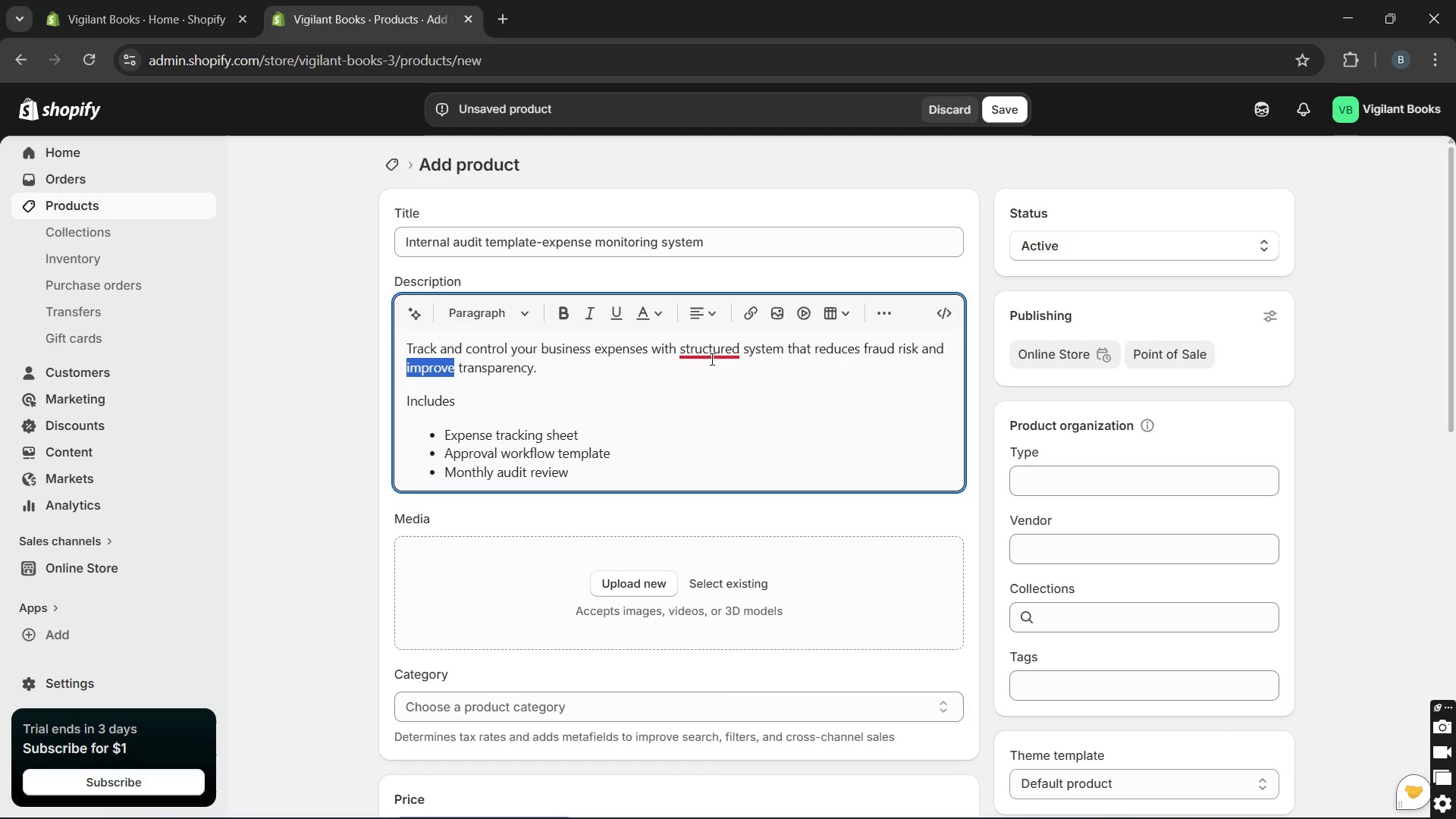 
key(Unknown)
 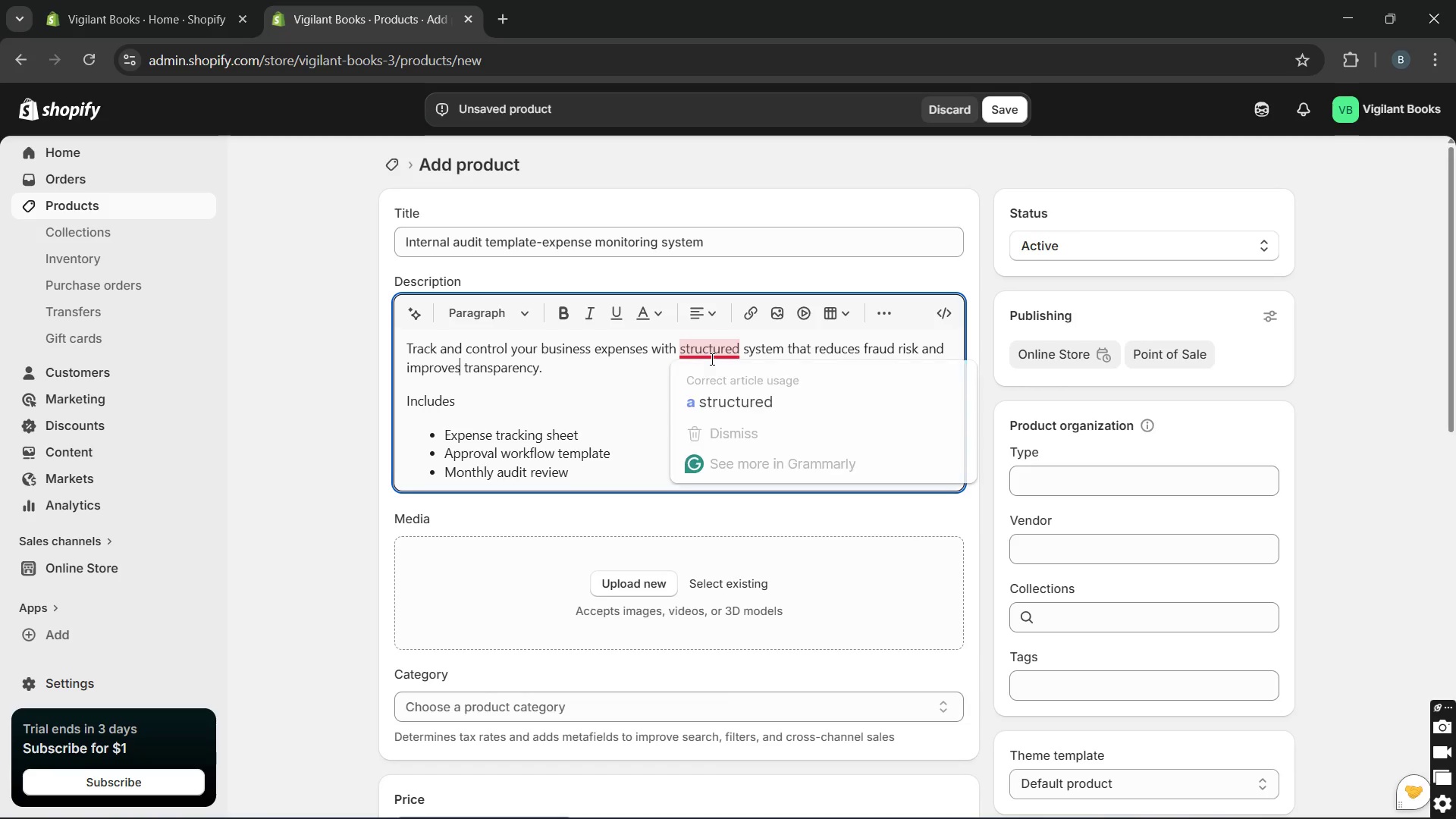 
hold_key(key=Unknown, duration=1.61)
 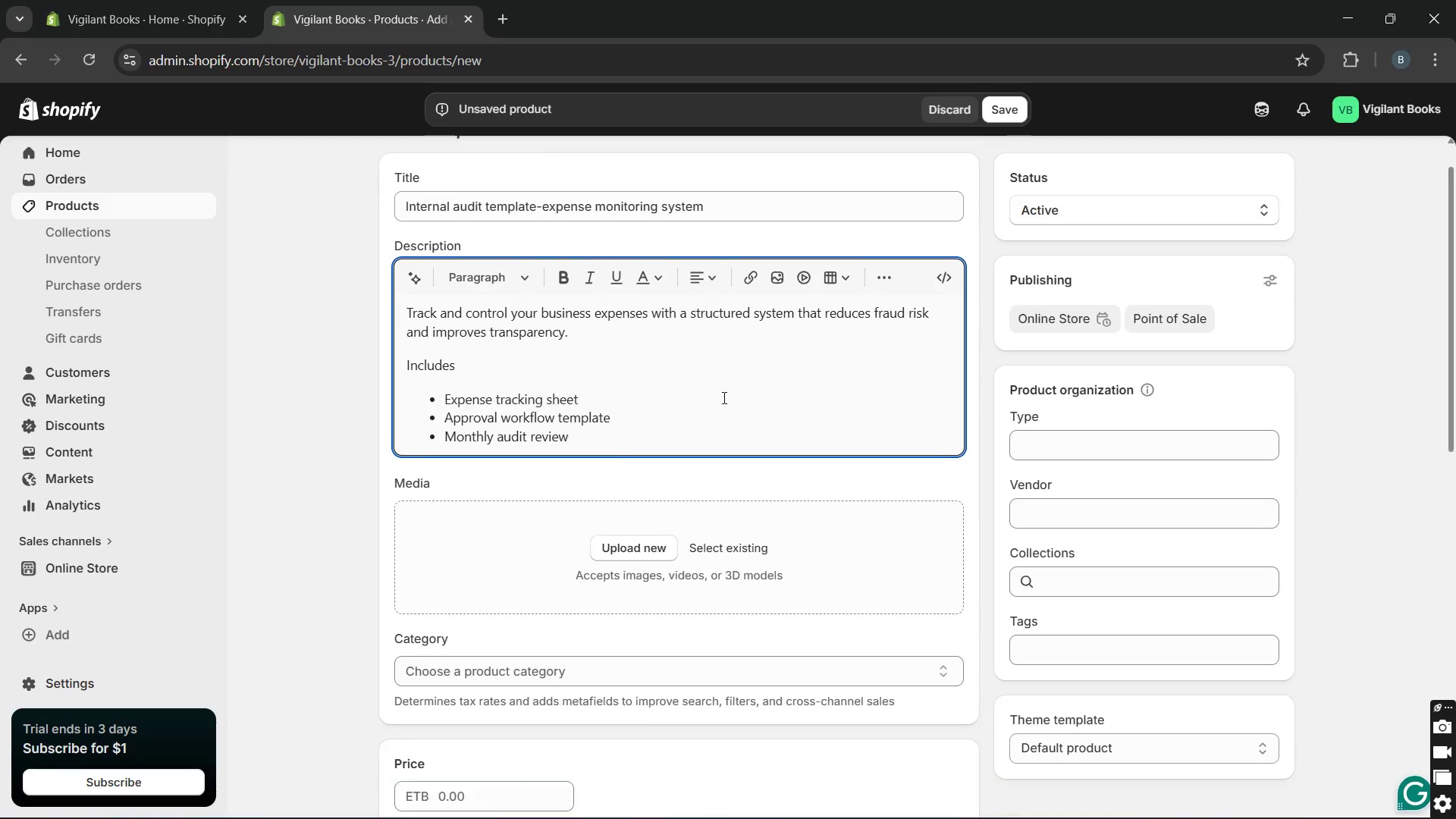 
left_click([721, 401])
 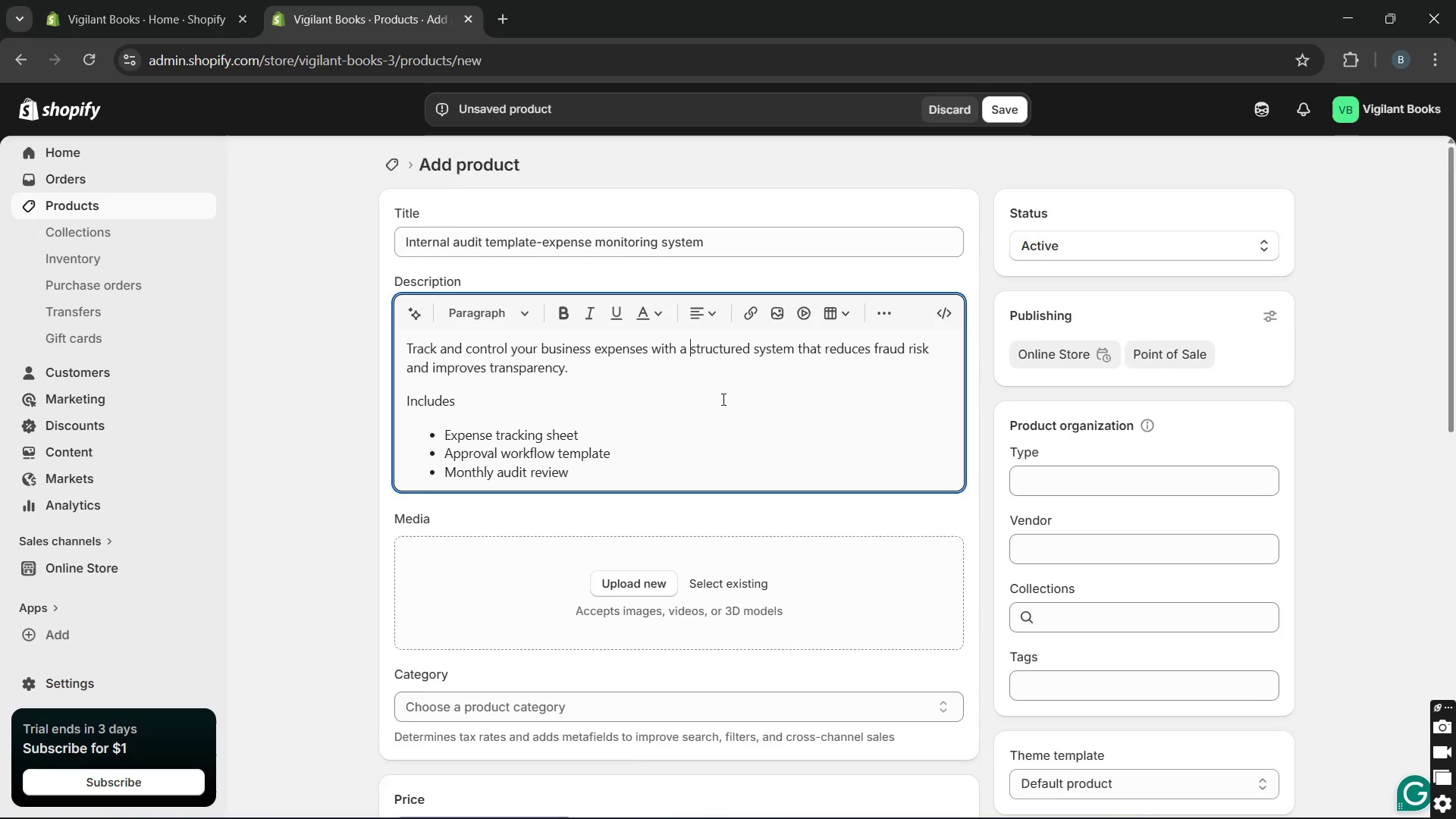 
scroll: coordinate [737, 432], scroll_direction: down, amount: 30.0
 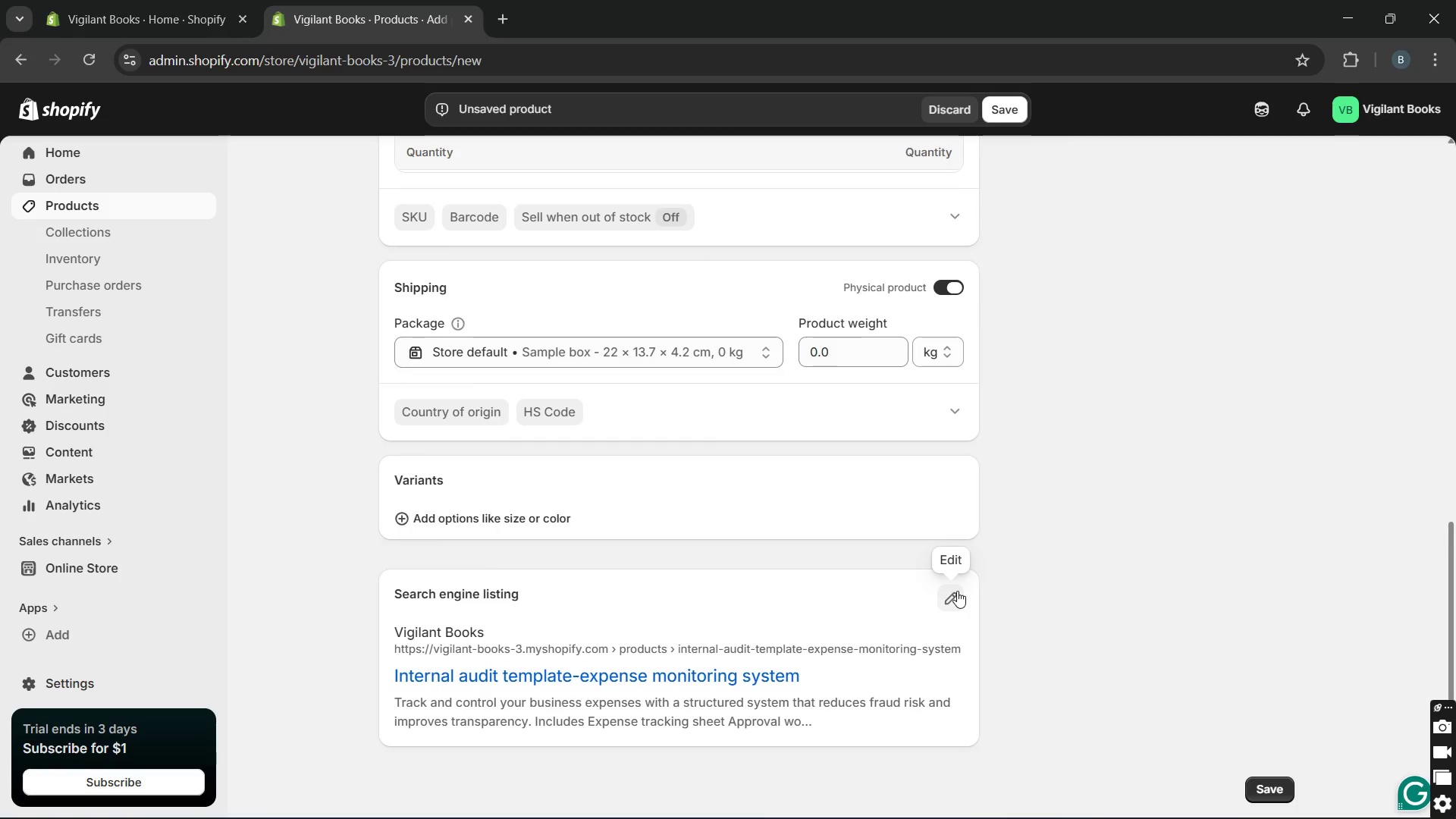 
left_click([958, 592])
 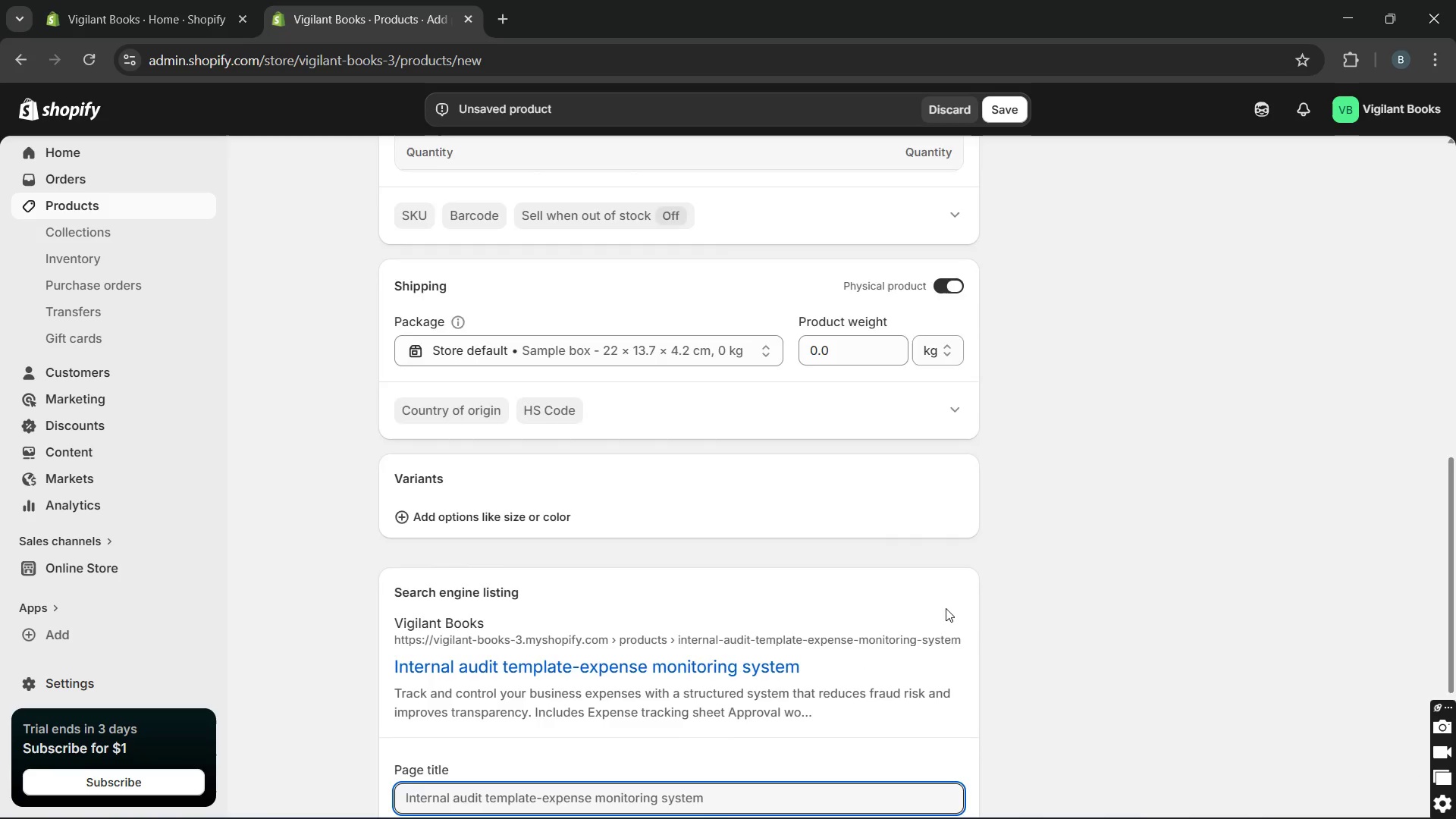 
scroll: coordinate [946, 608], scroll_direction: down, amount: 5.0
 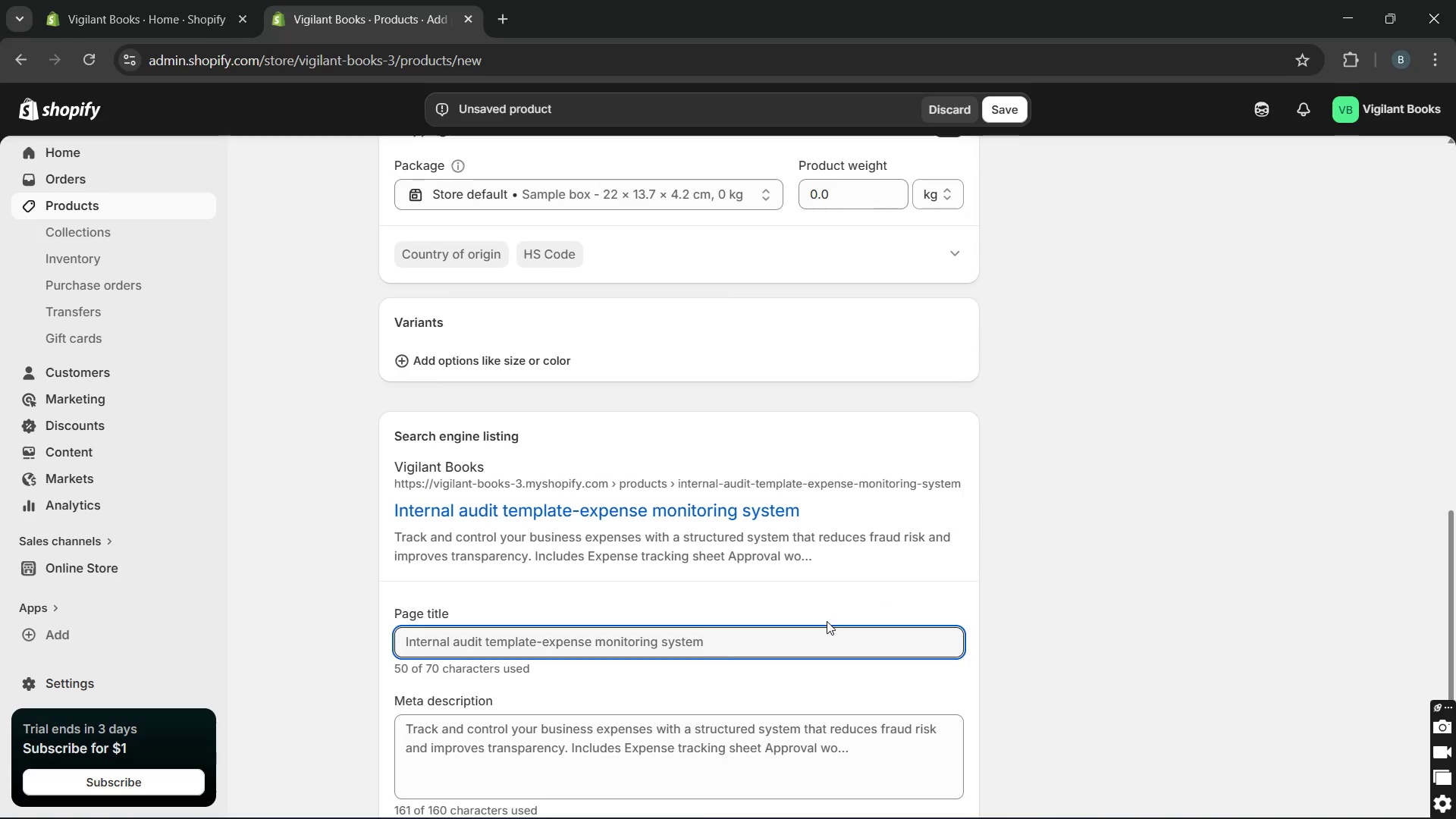 
left_click_drag(start_coordinate=[827, 624], to_coordinate=[497, 657])
 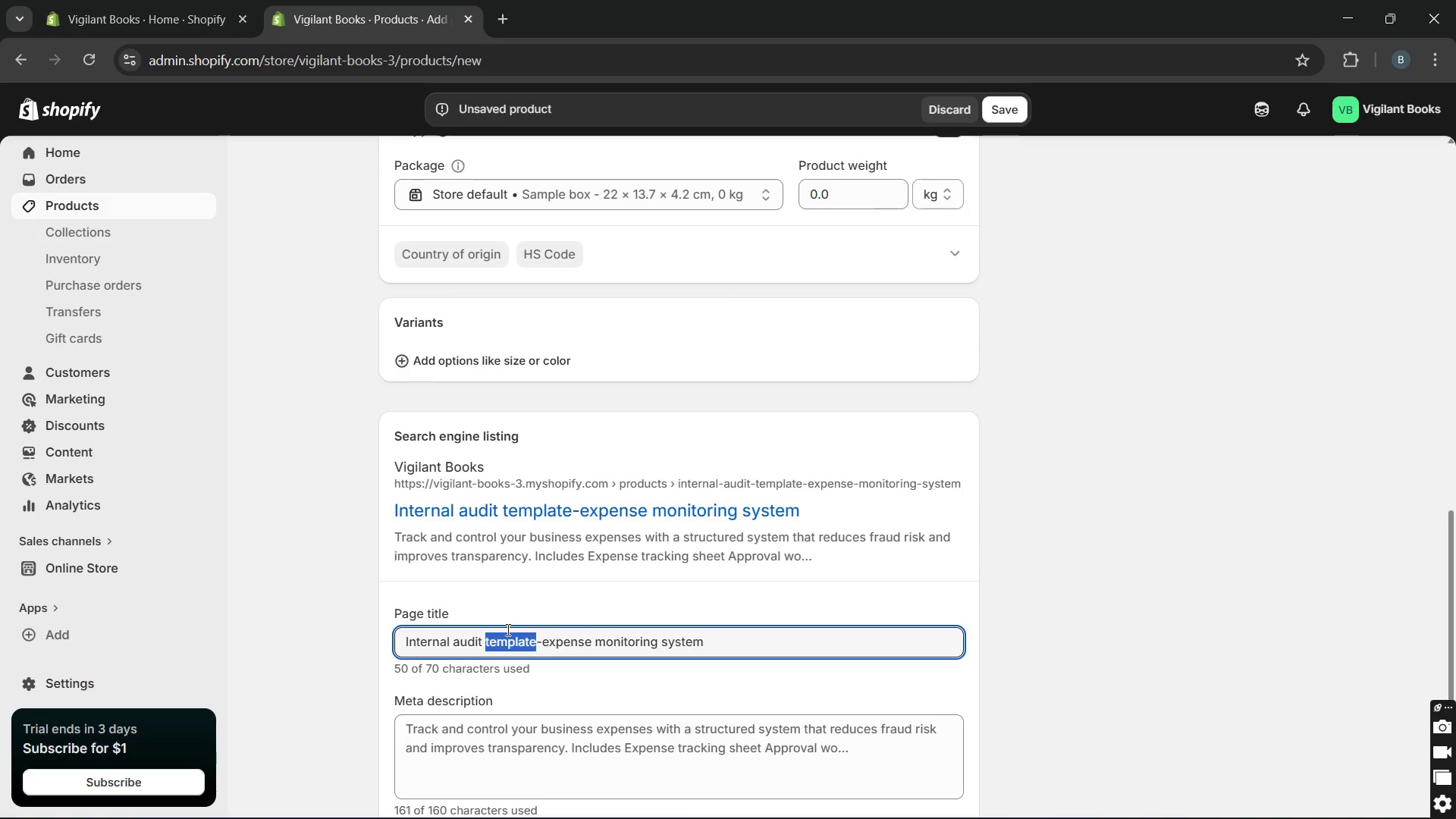 
double_click([507, 629])
 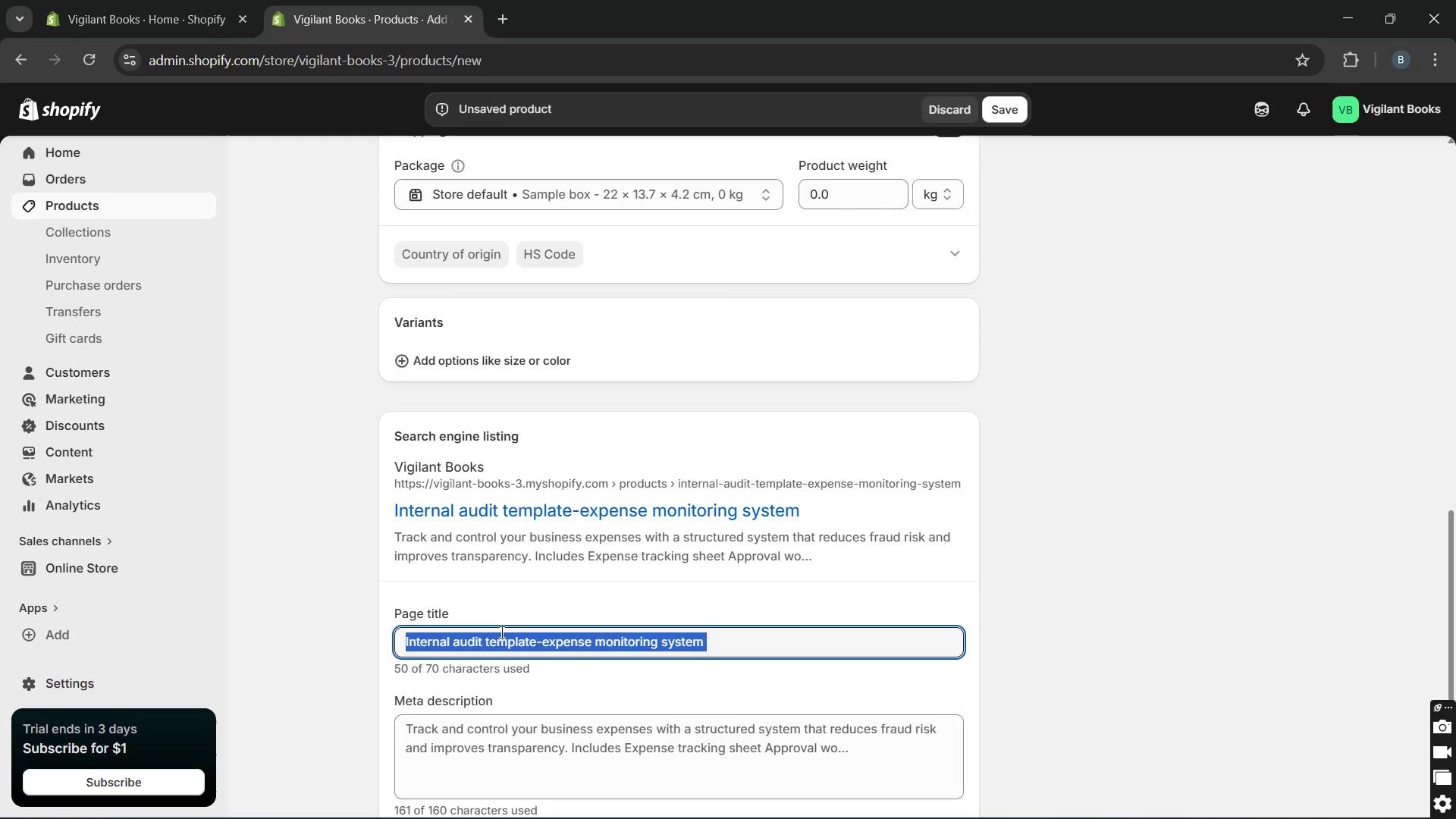 
left_click_drag(start_coordinate=[507, 629], to_coordinate=[501, 632])
 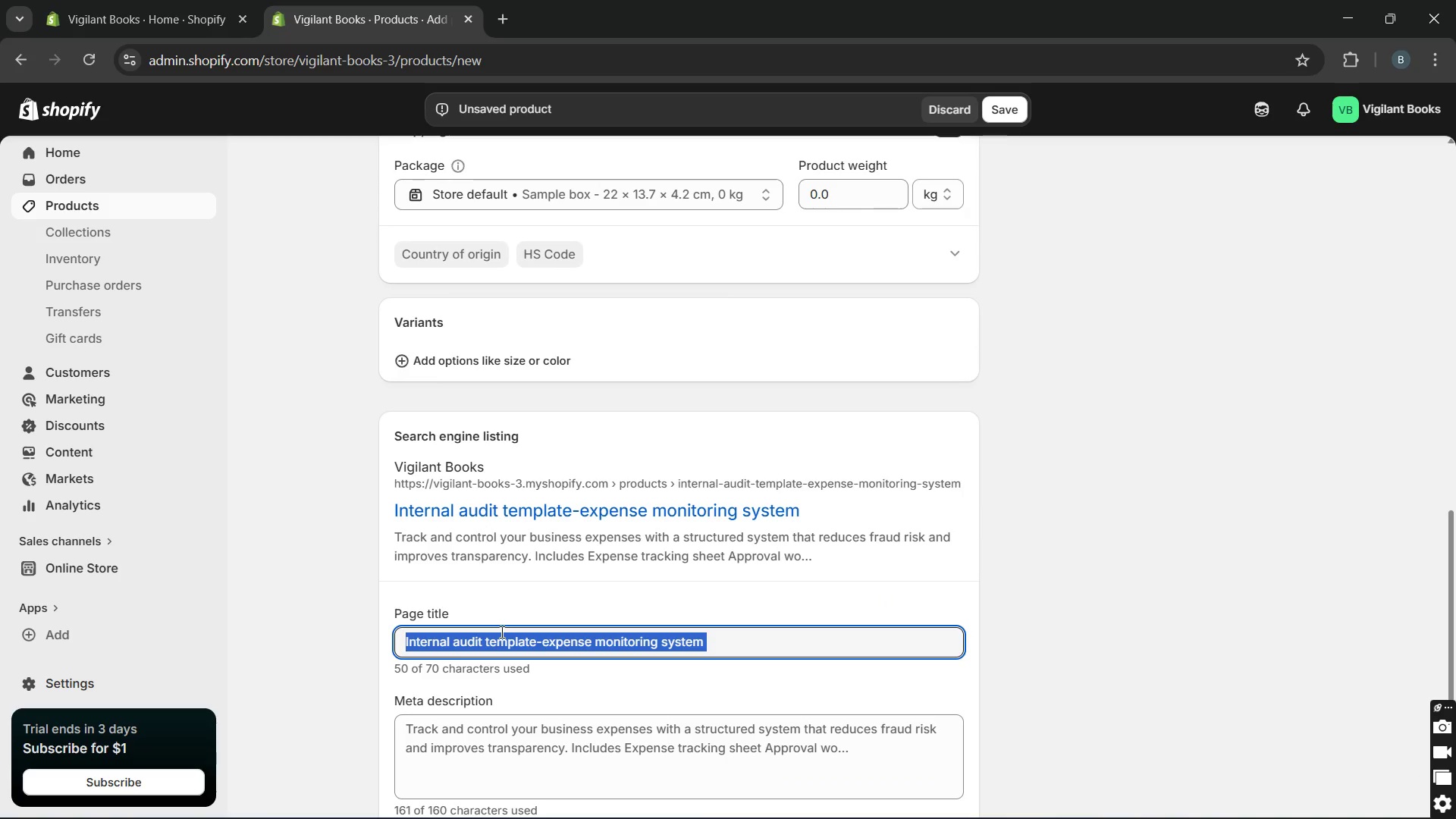 
type(Expense audit template )
key(Backspace)
type( [Break] fraud with tctred audit template )
 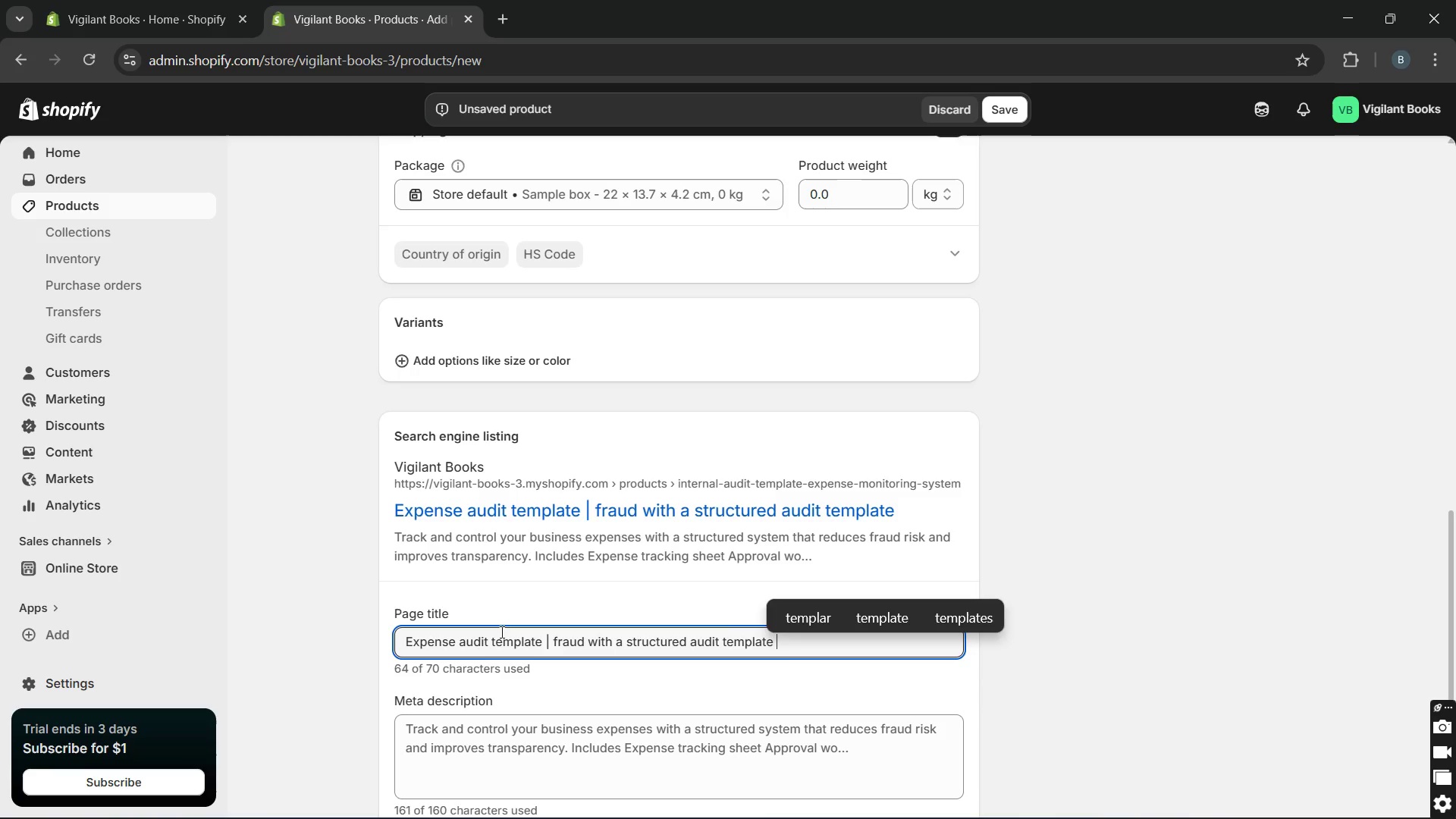 
wait(7.61)
 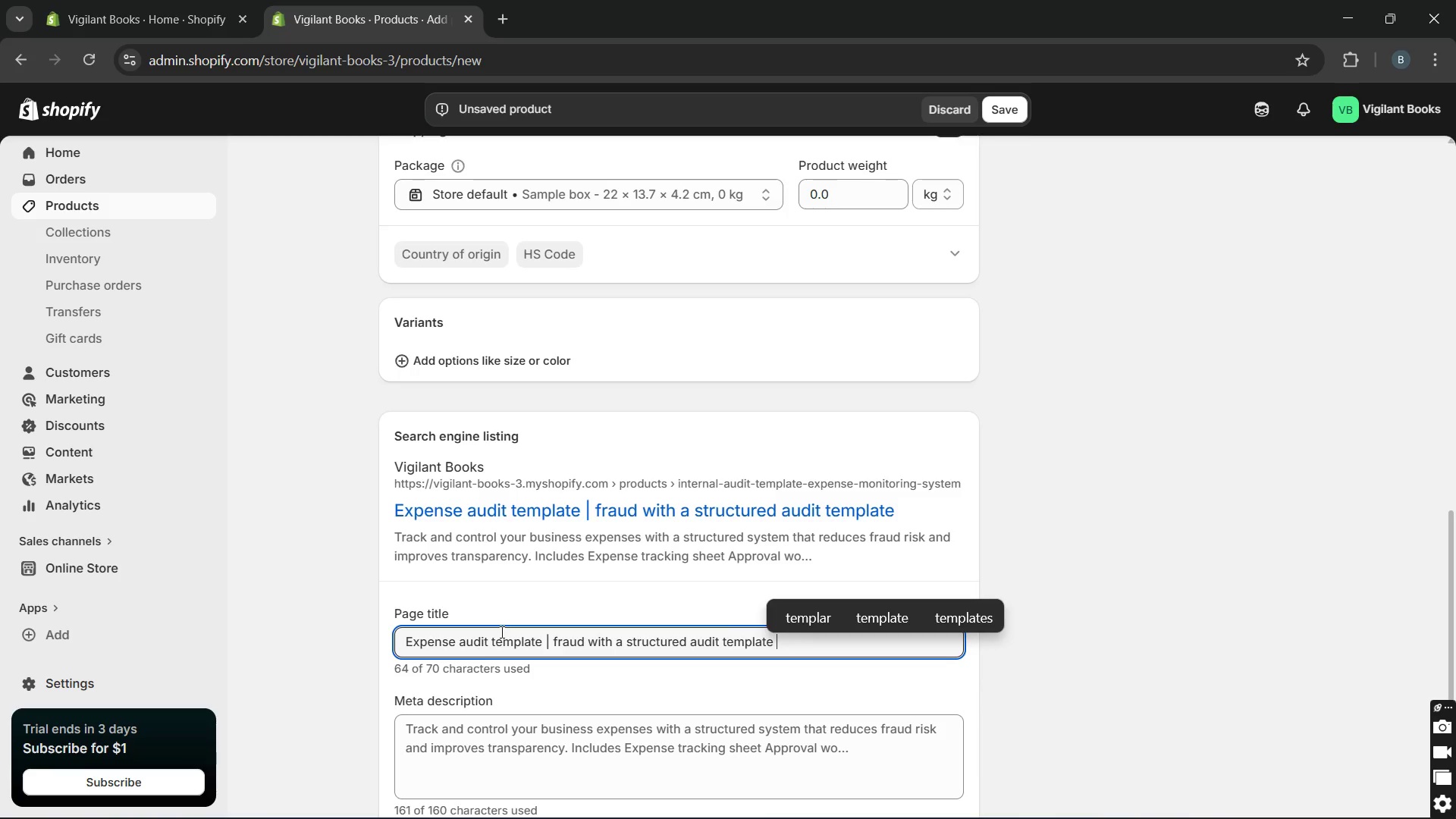 
left_click_drag(start_coordinate=[781, 635], to_coordinate=[733, 643])
 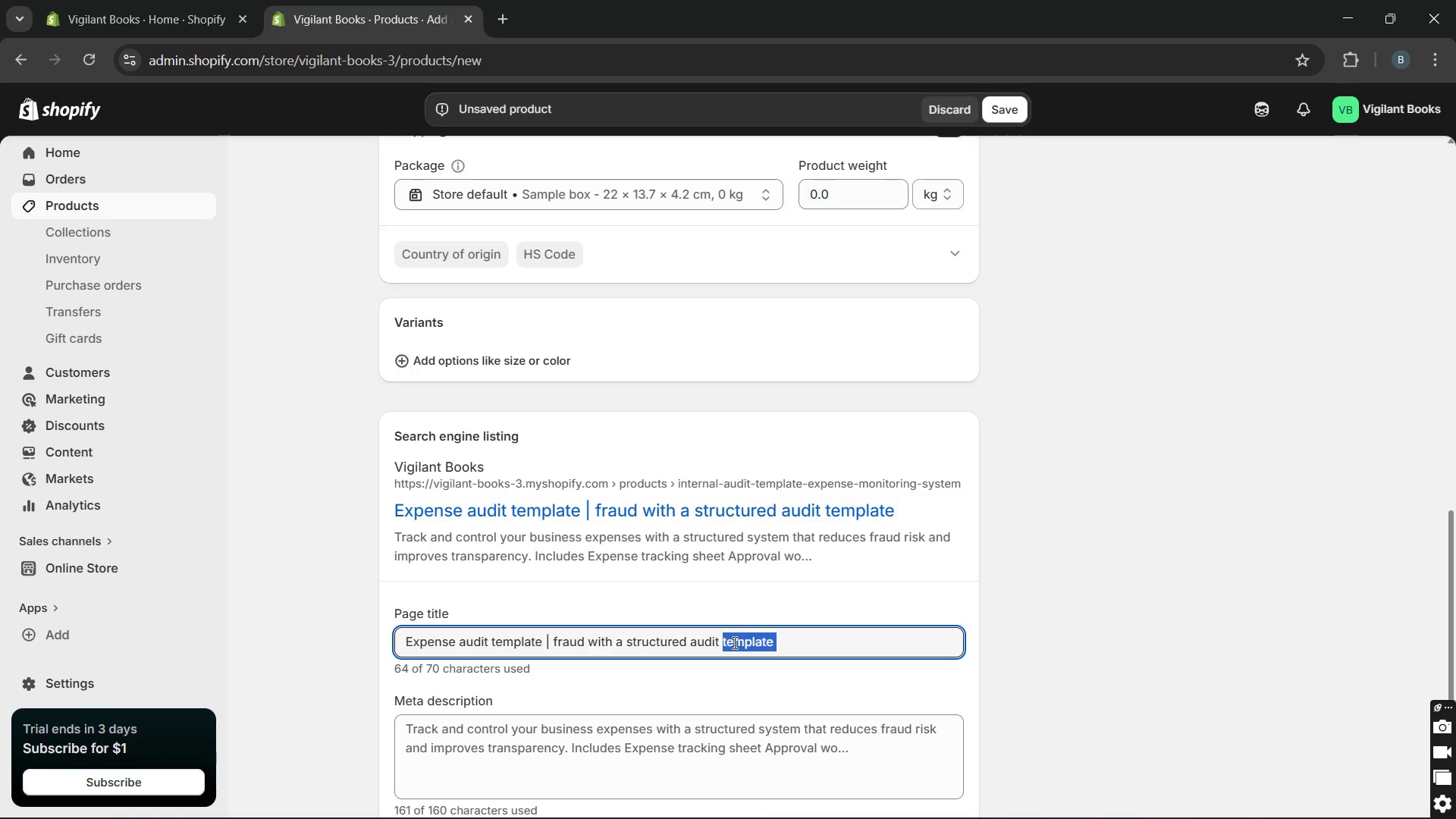 
double_click([733, 643])
 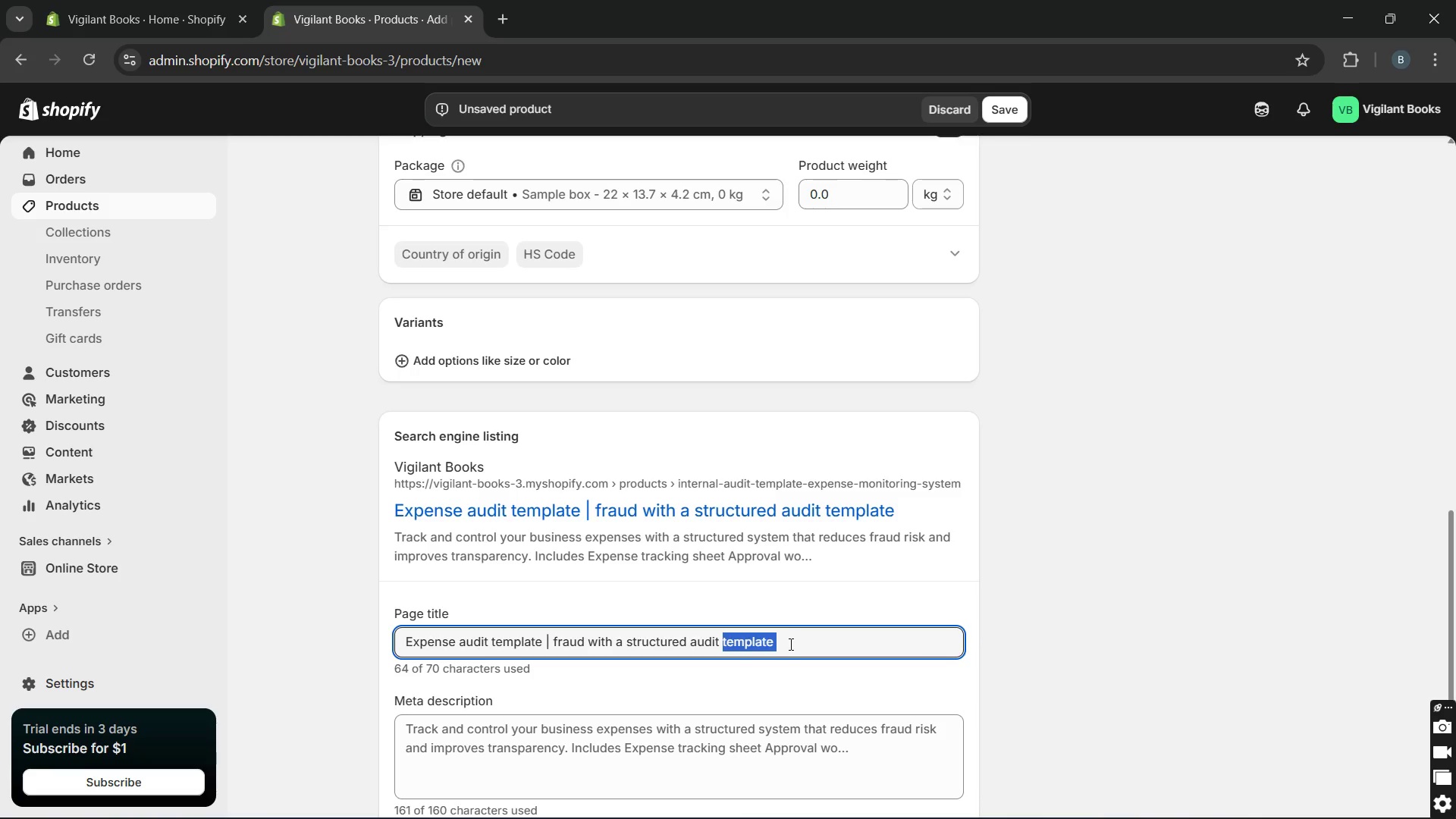 
left_click_drag(start_coordinate=[789, 643], to_coordinate=[742, 648])
 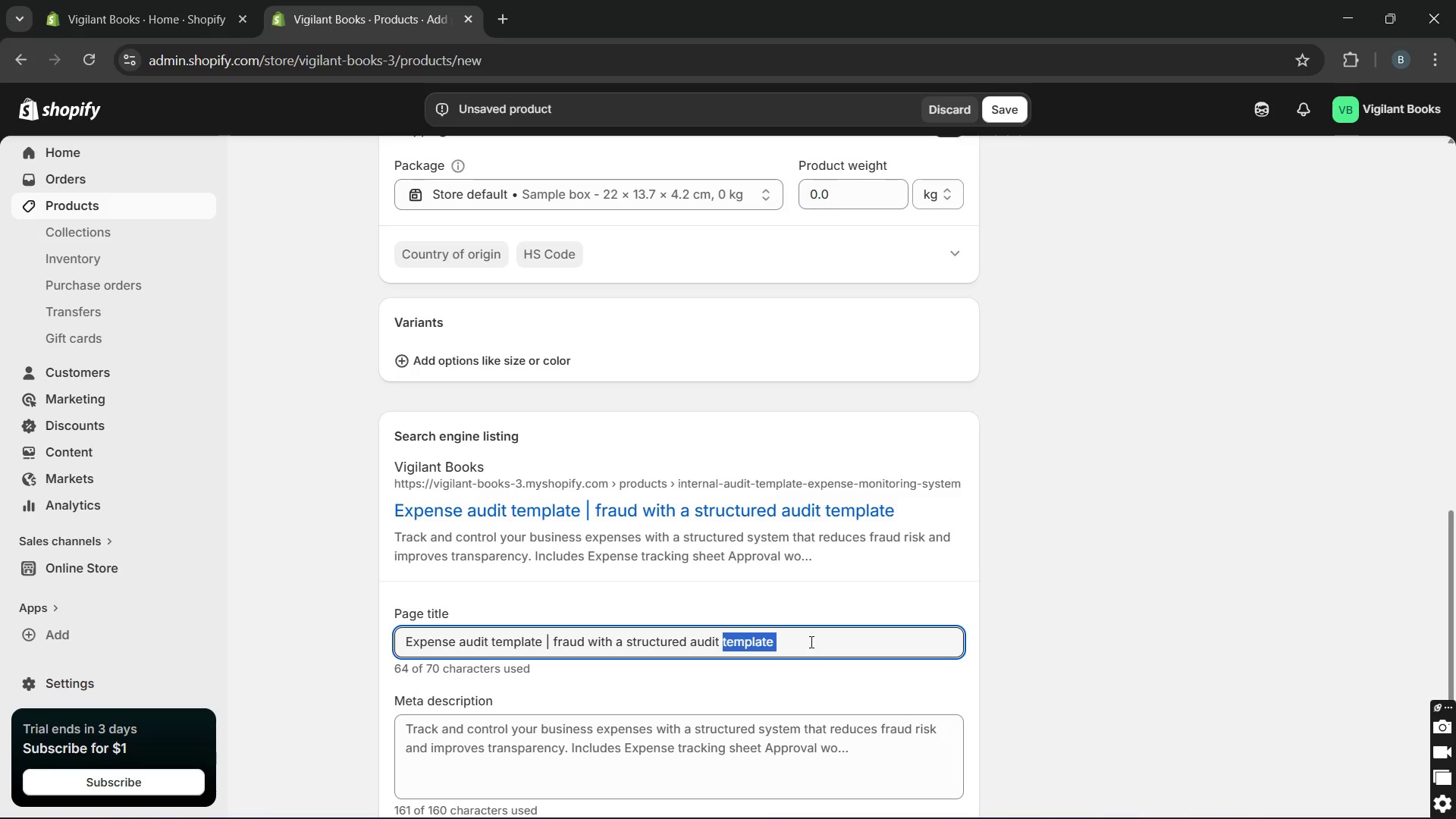 
left_click_drag(start_coordinate=[819, 642], to_coordinate=[752, 639])
 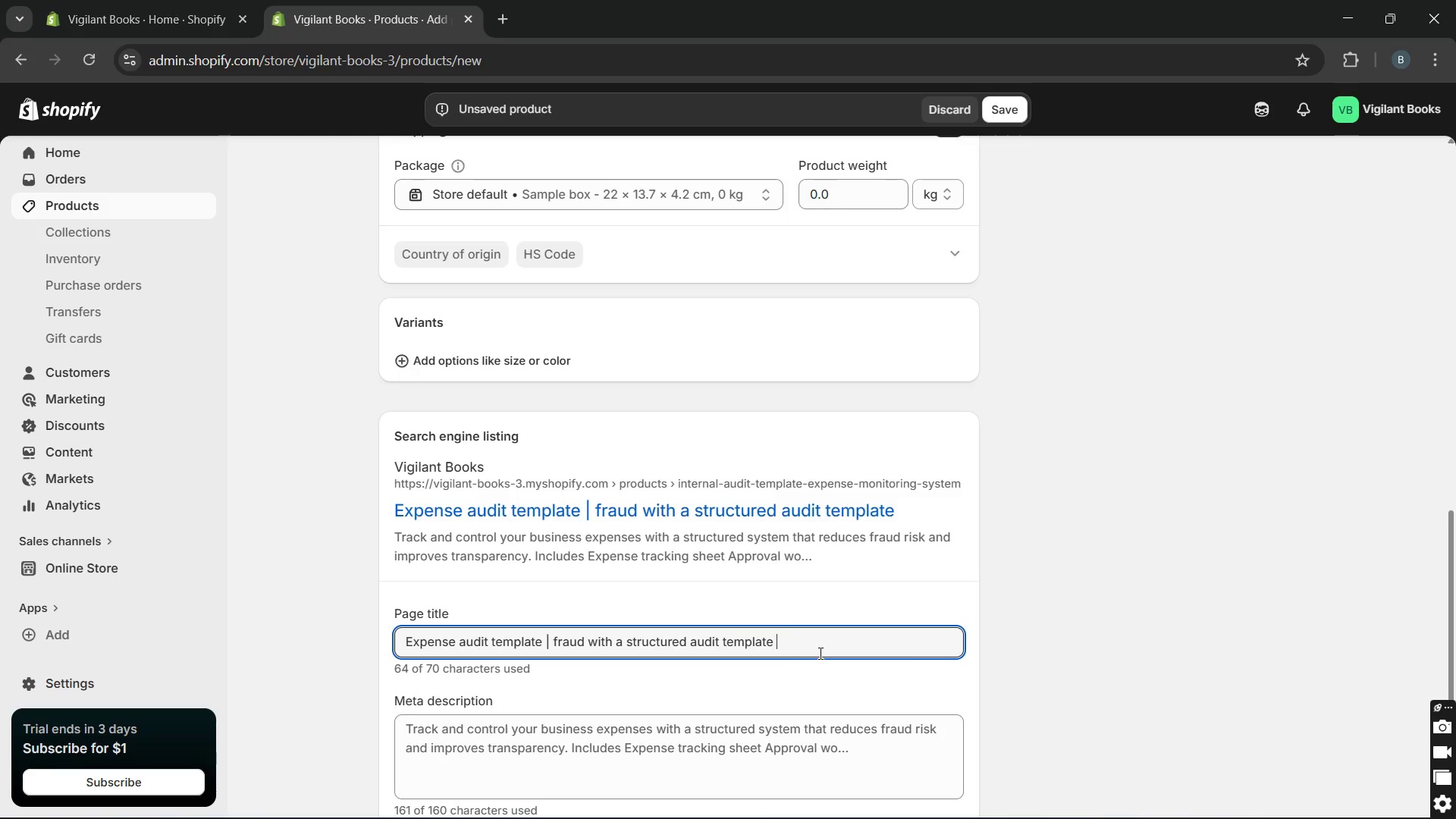 
left_click([819, 653])
 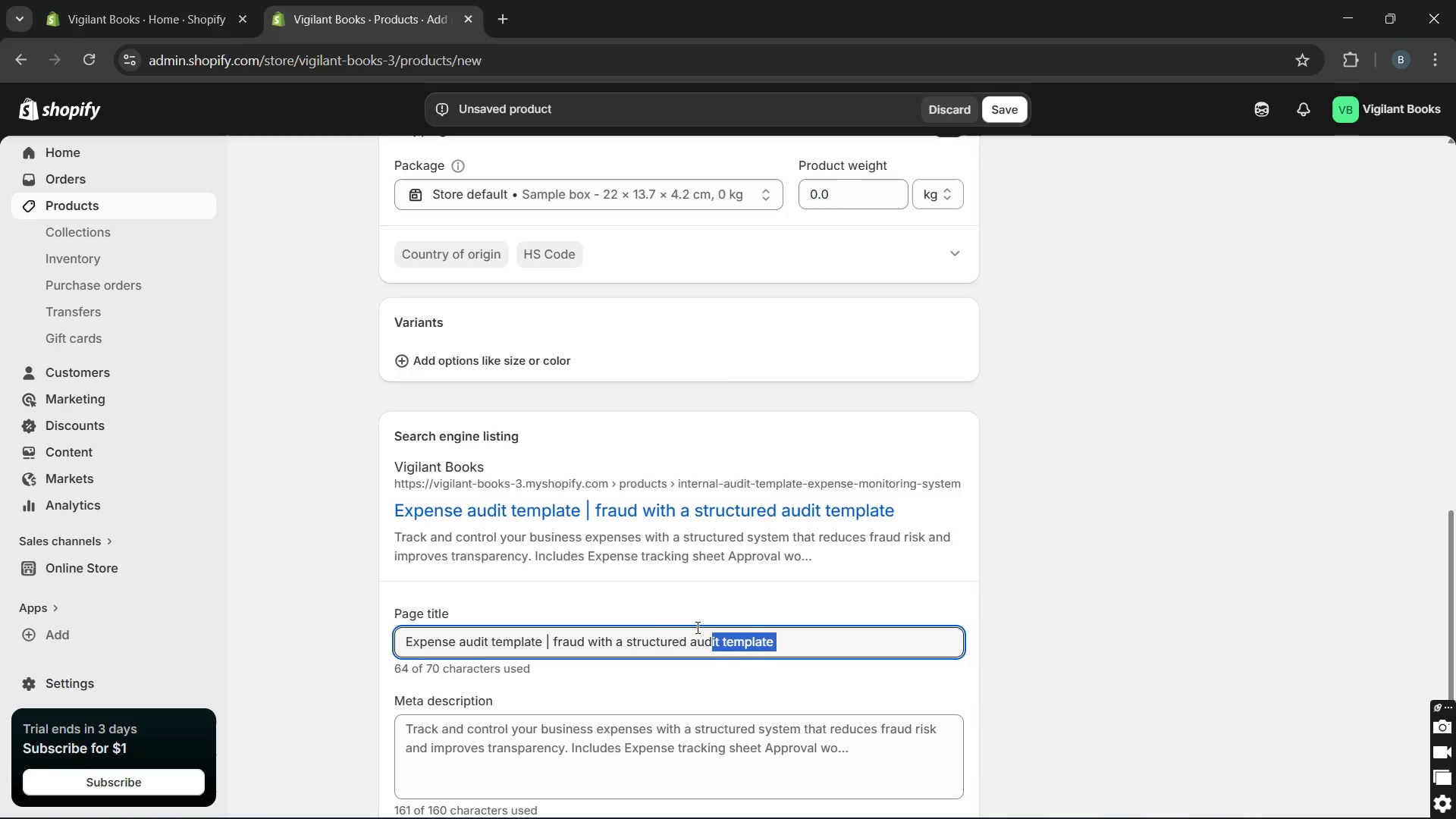 
left_click_drag(start_coordinate=[819, 648], to_coordinate=[553, 632])
 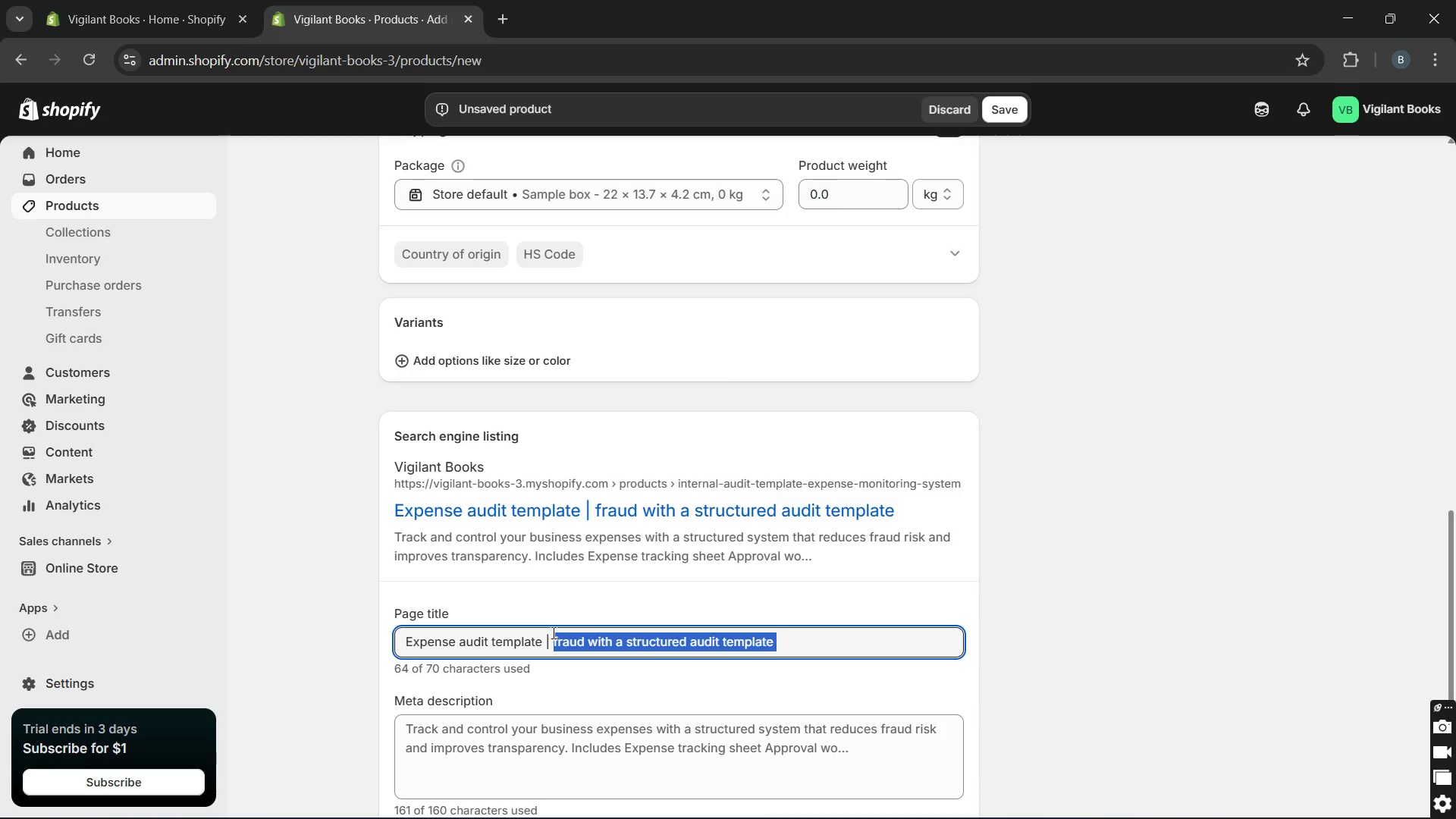 
key(Control+X)
 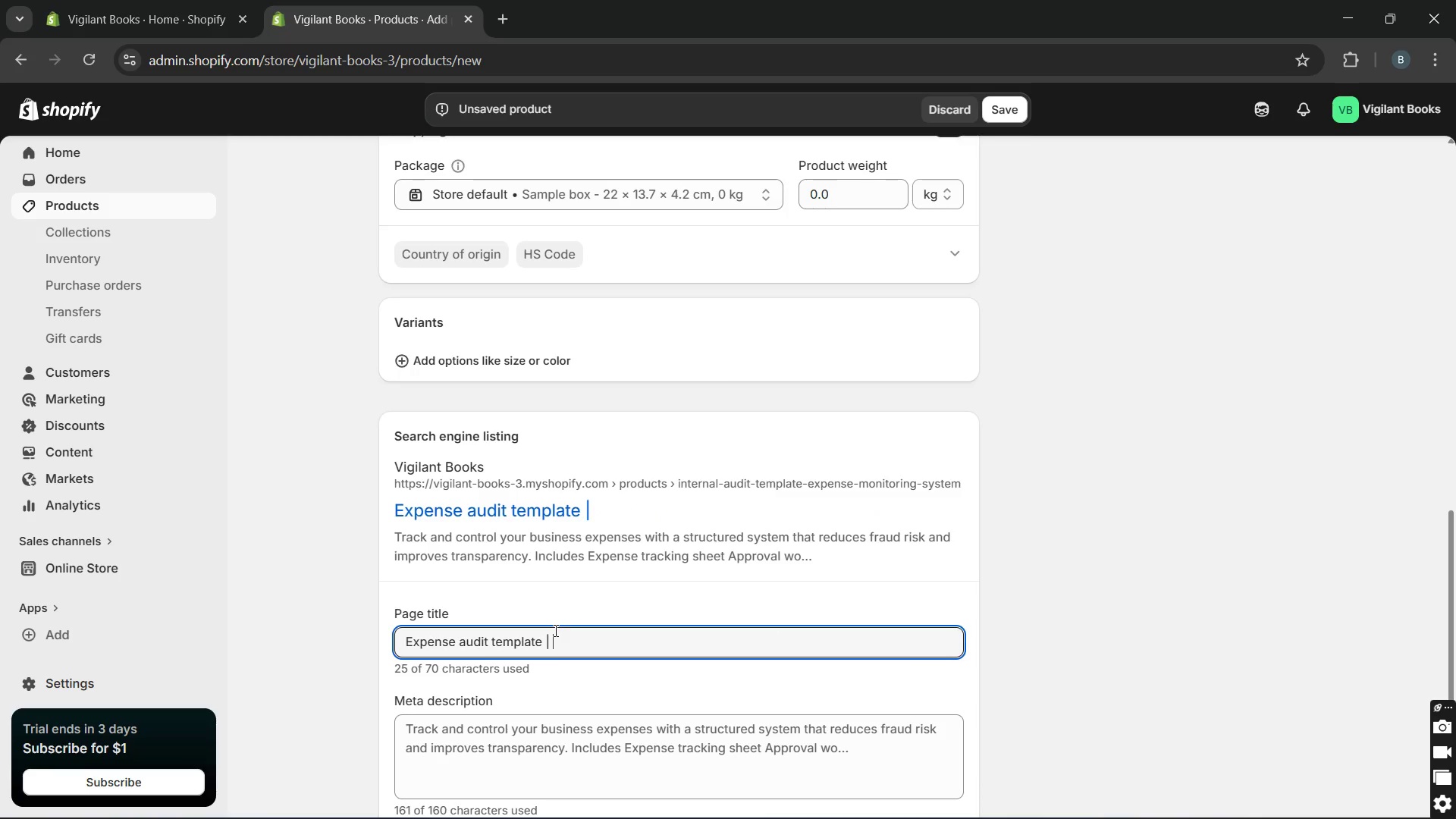 
type(Fraud prevention for business)
 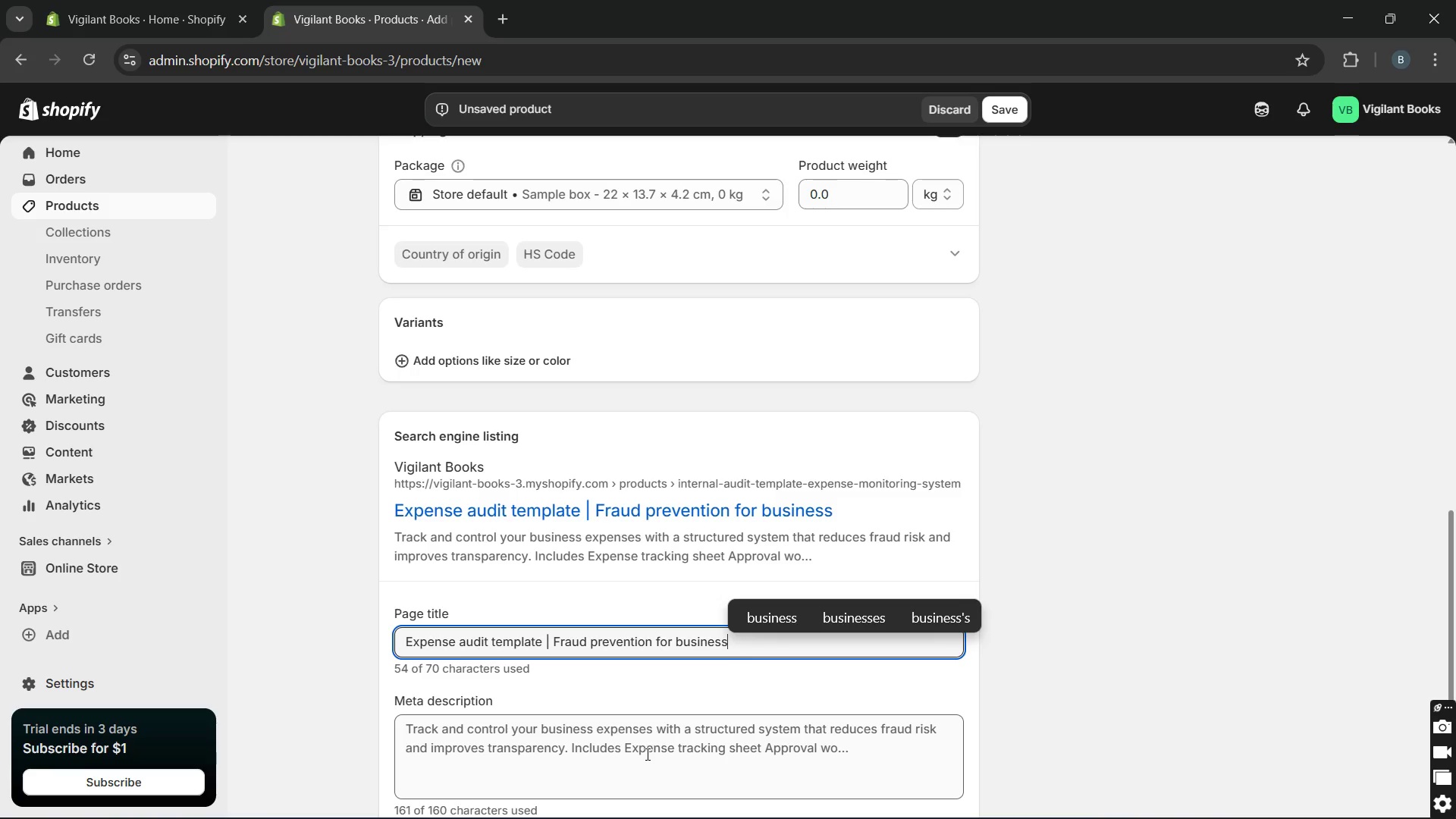 
left_click([646, 754])
 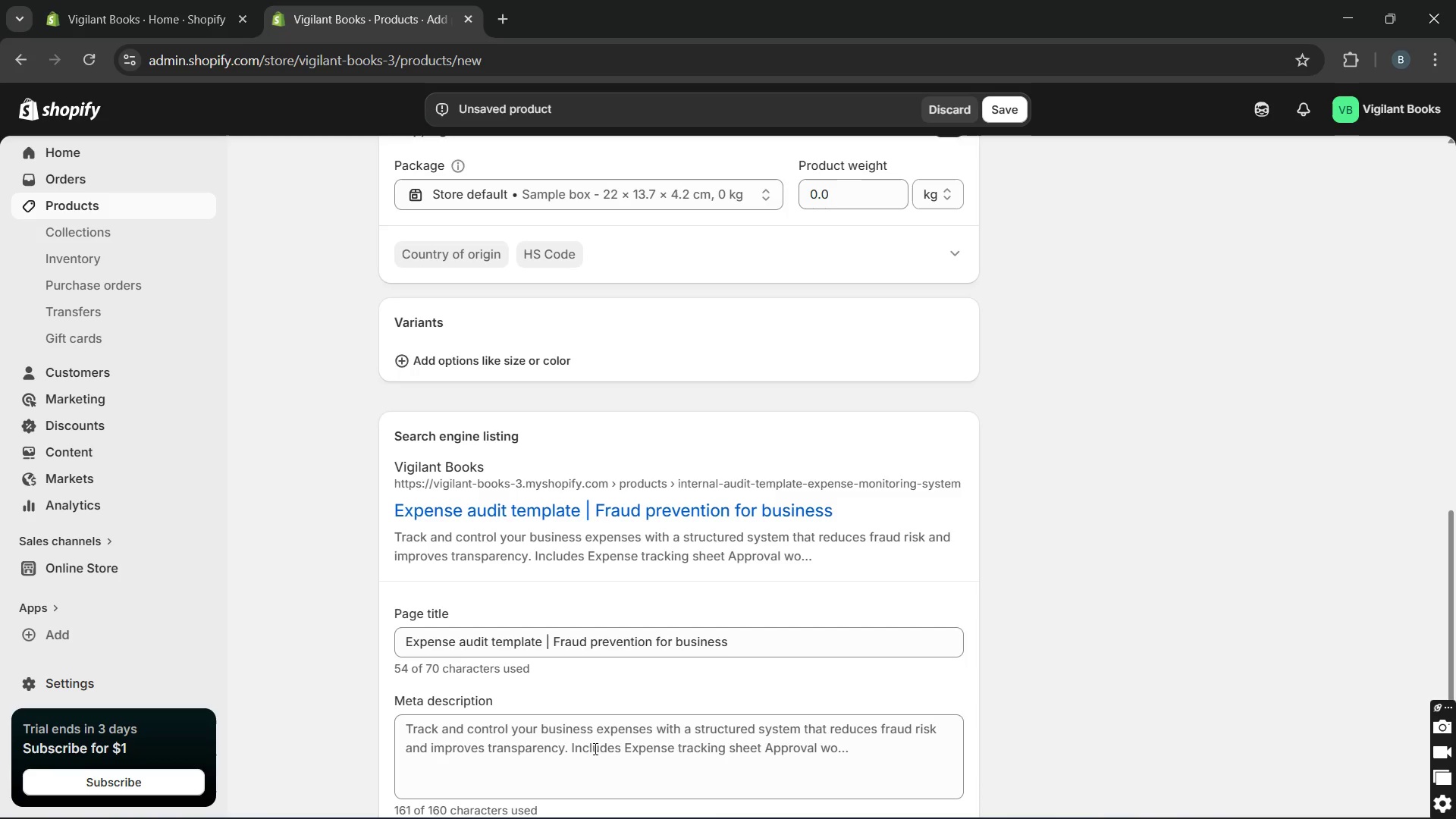 
double_click([595, 745])
 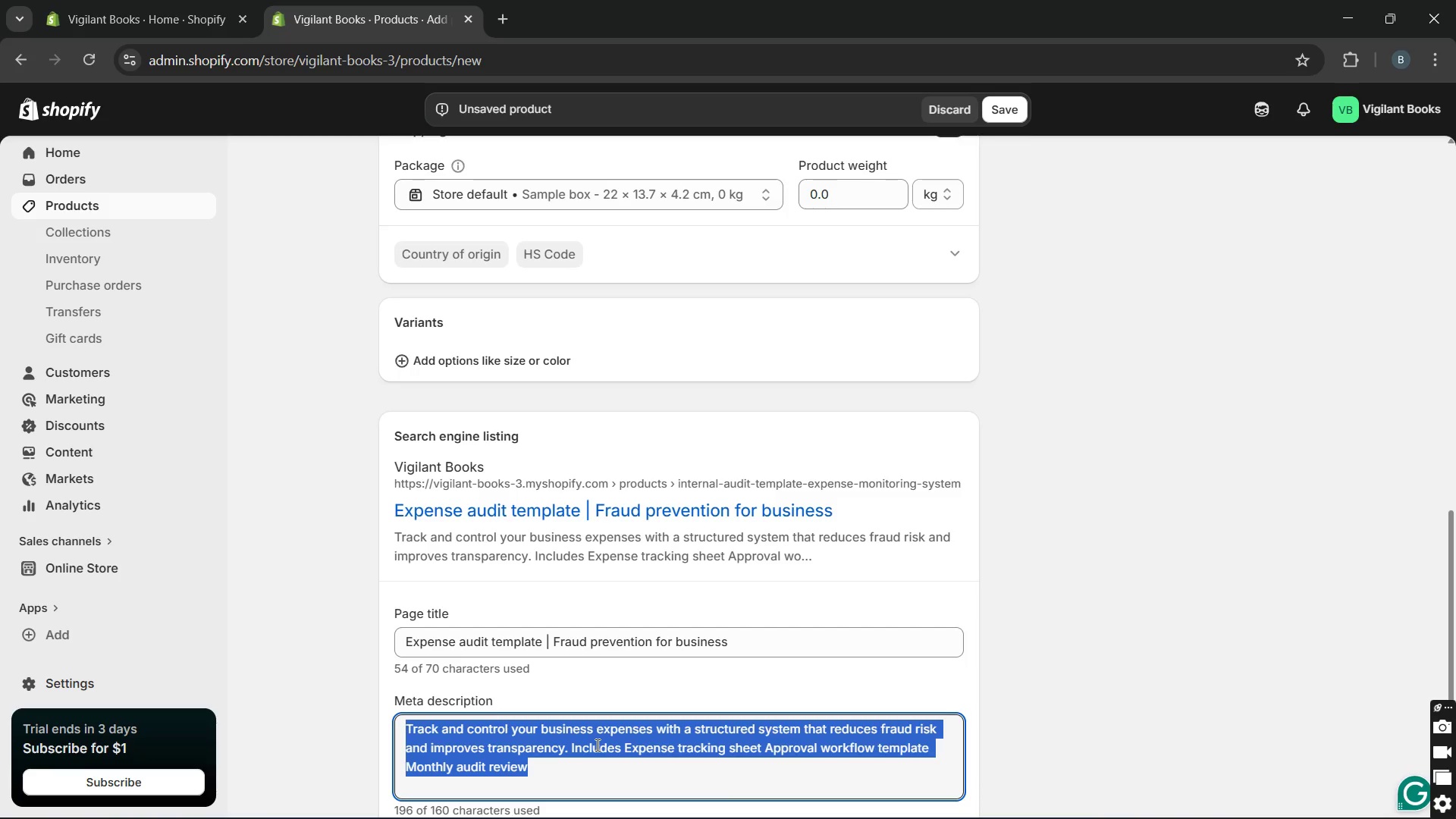 
triple_click([595, 745])
 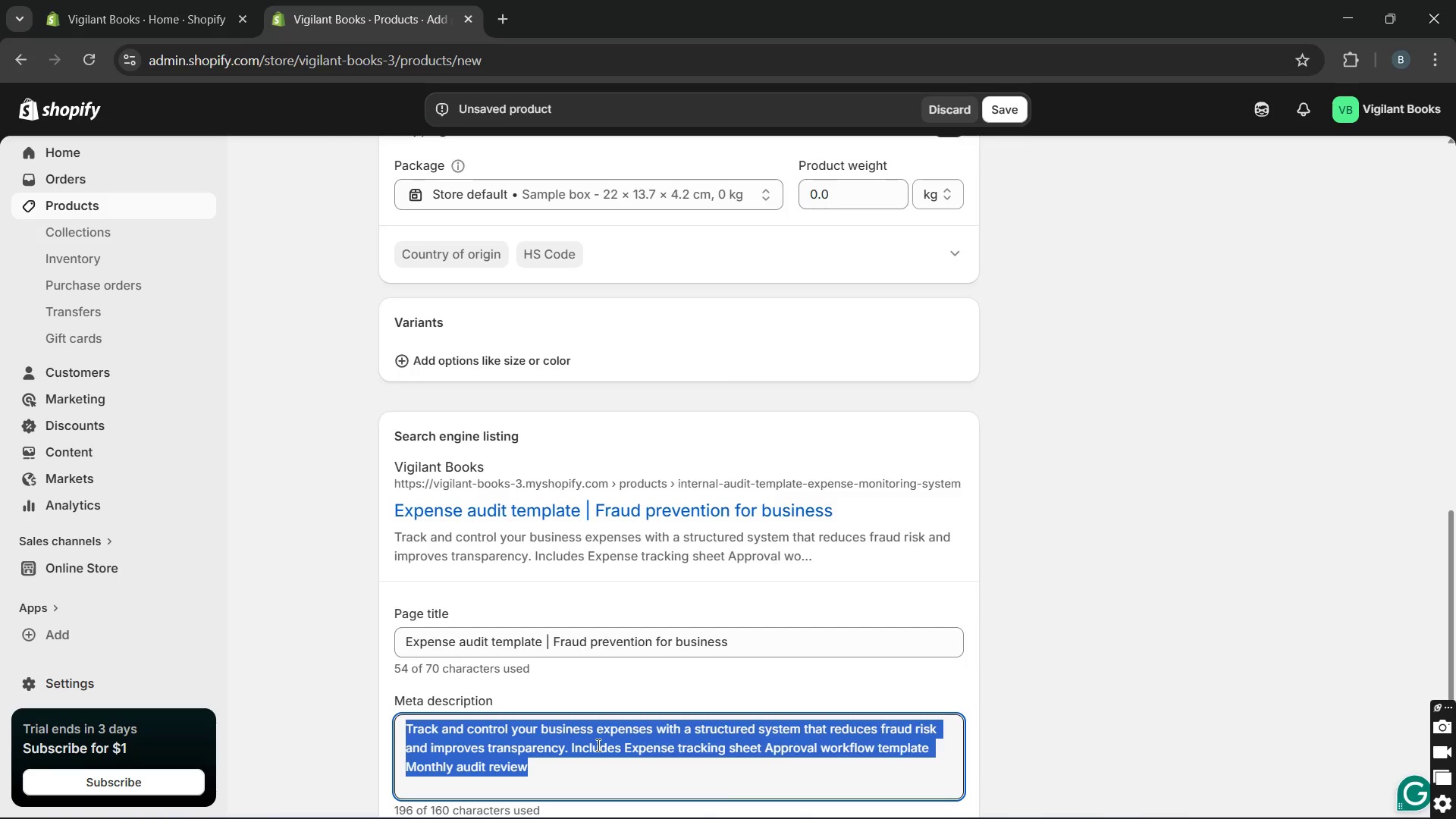 
key(Backspace)
type(Monitor expense and )
 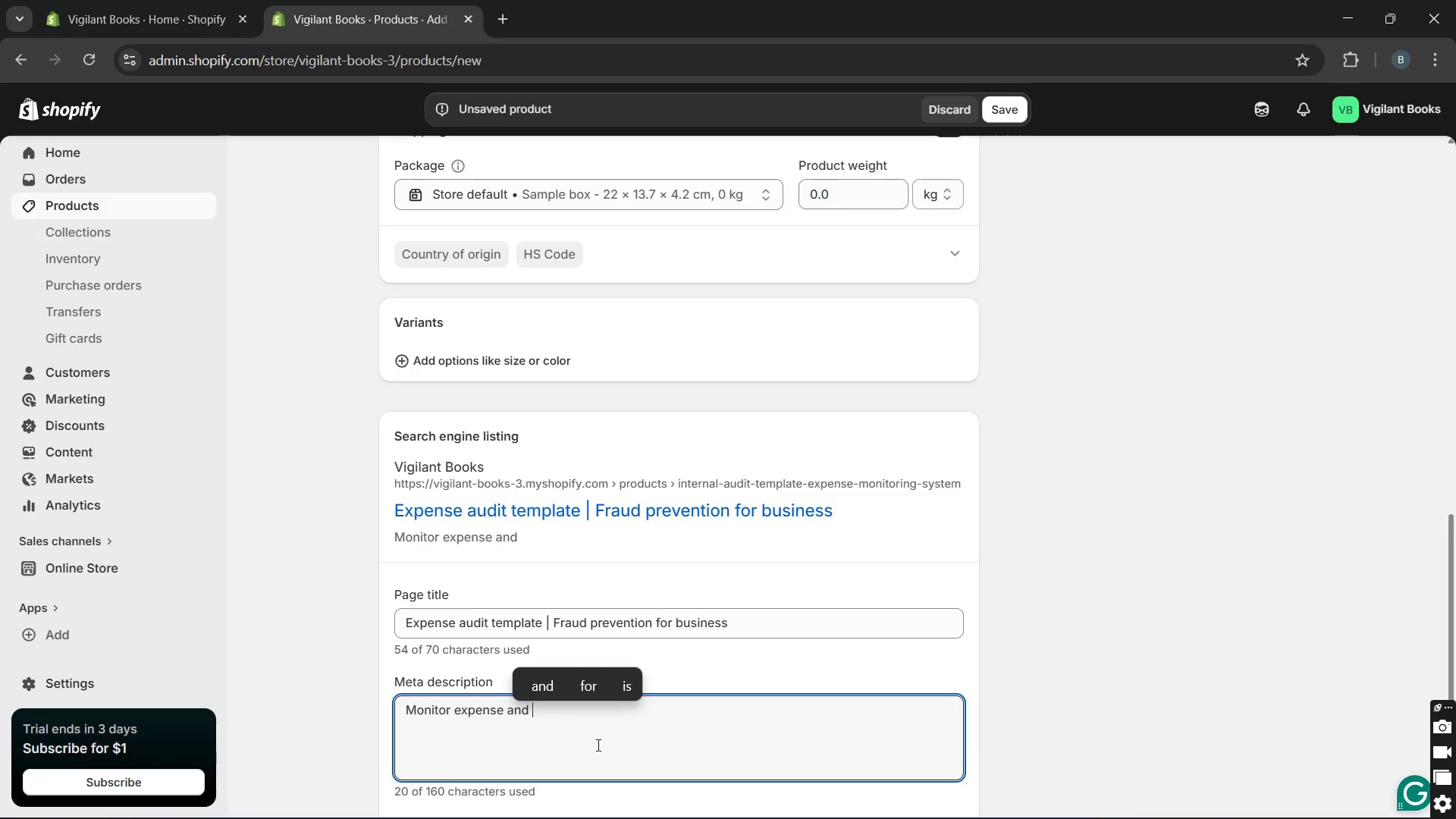 
key(Control+V)
 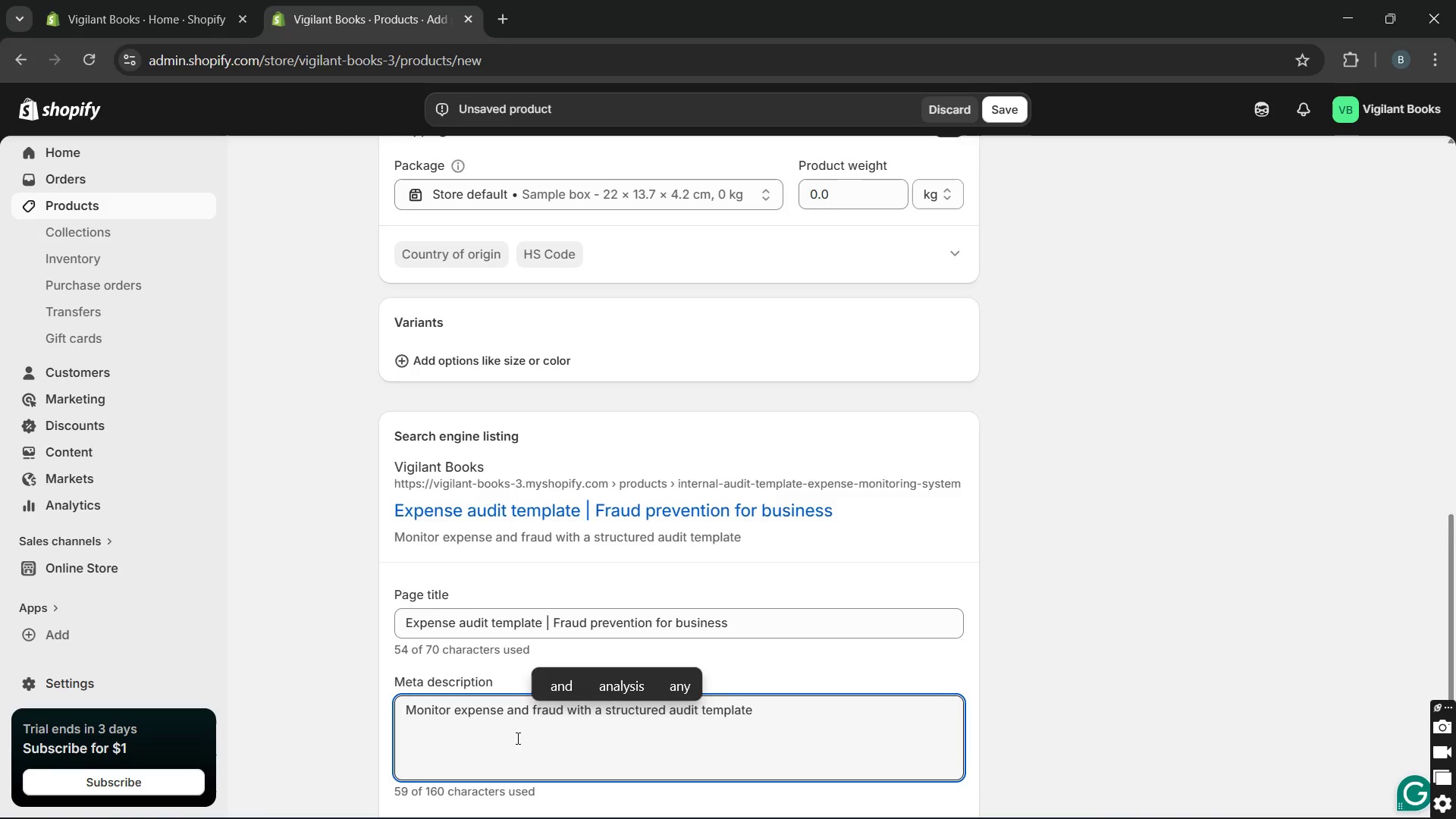 
wait(5.31)
 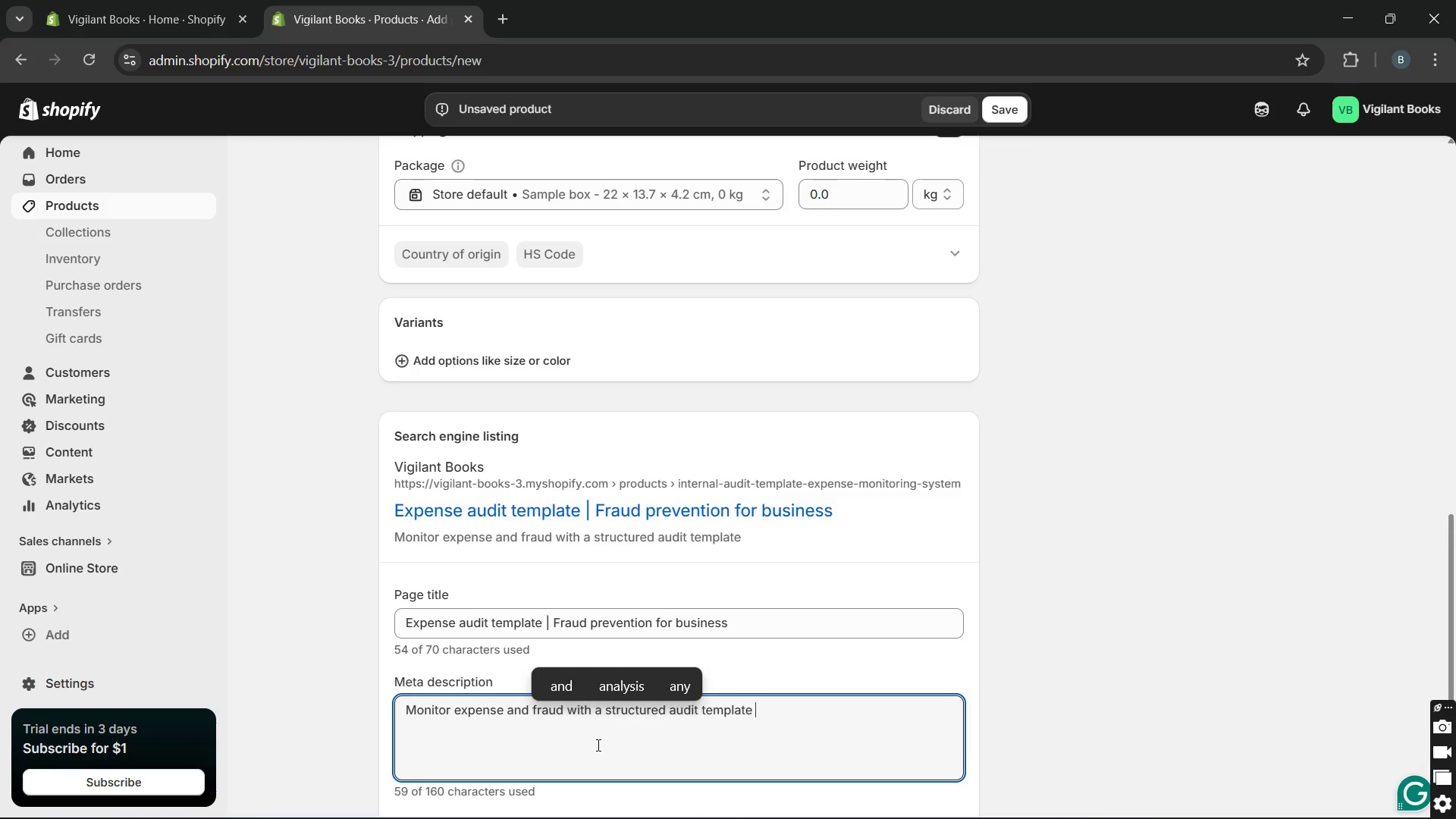 
left_click([536, 708])
 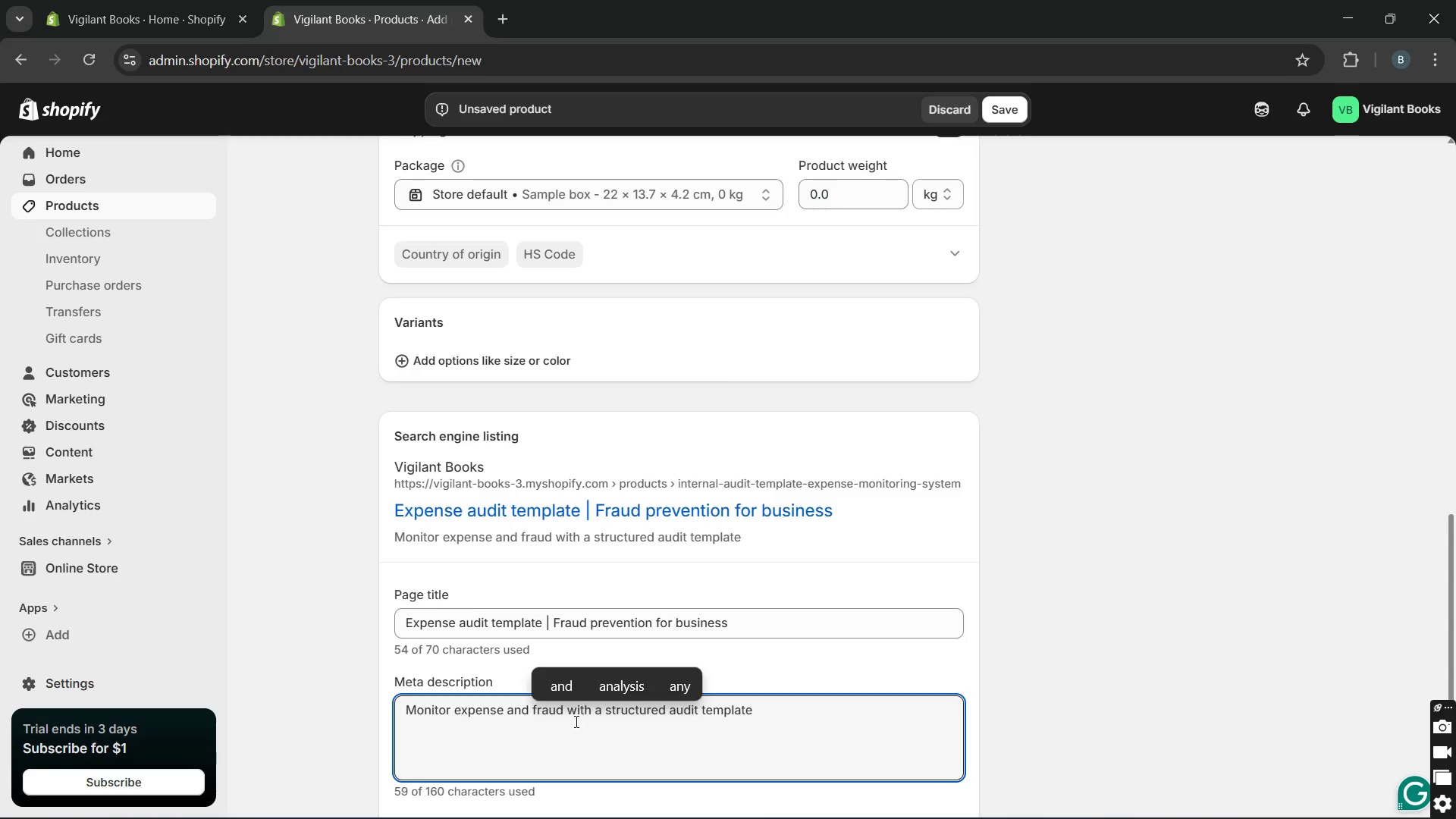 
hold_key(key=ArrowLeft, duration=1.41)
 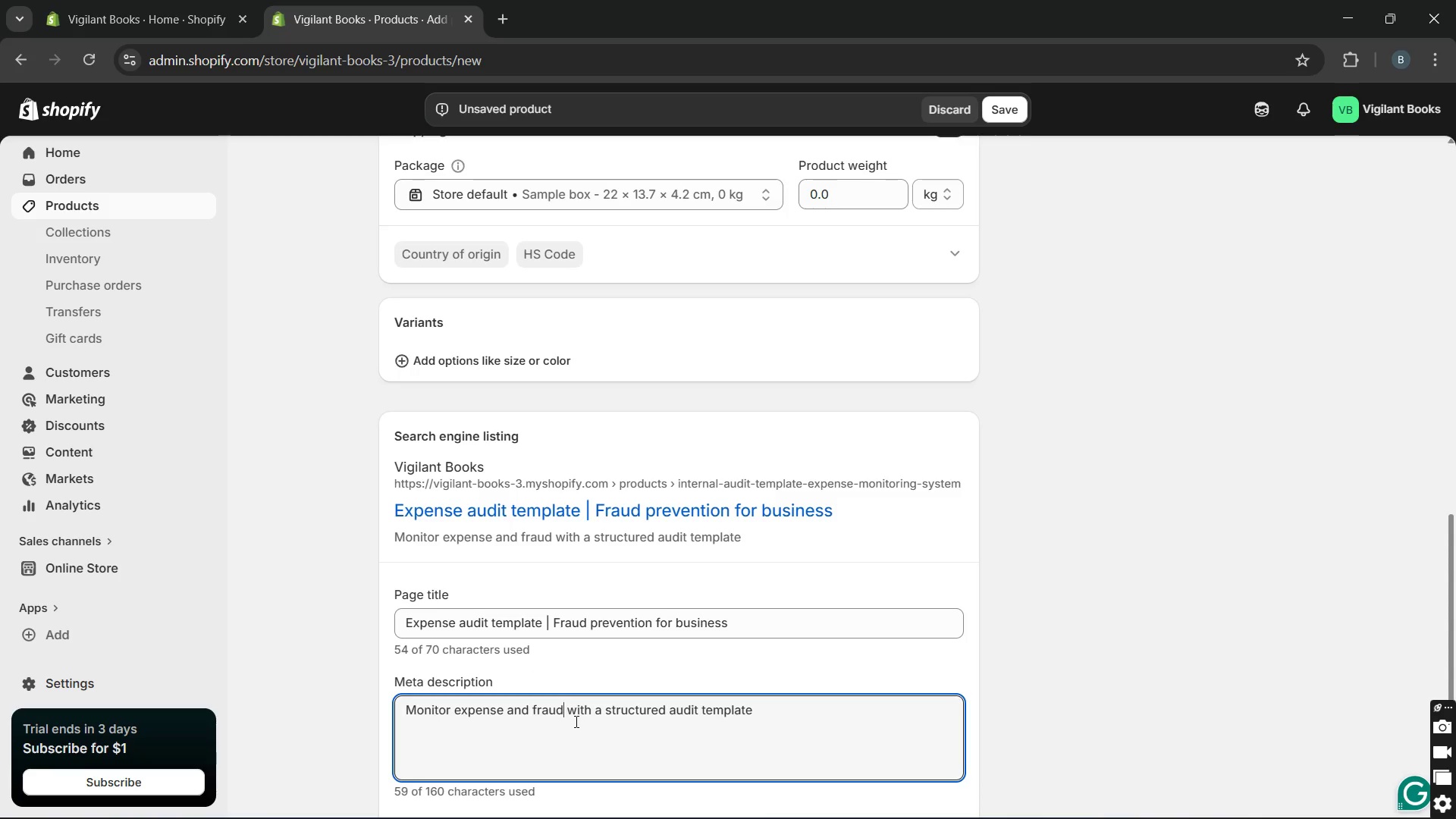 
key(ArrowLeft)
 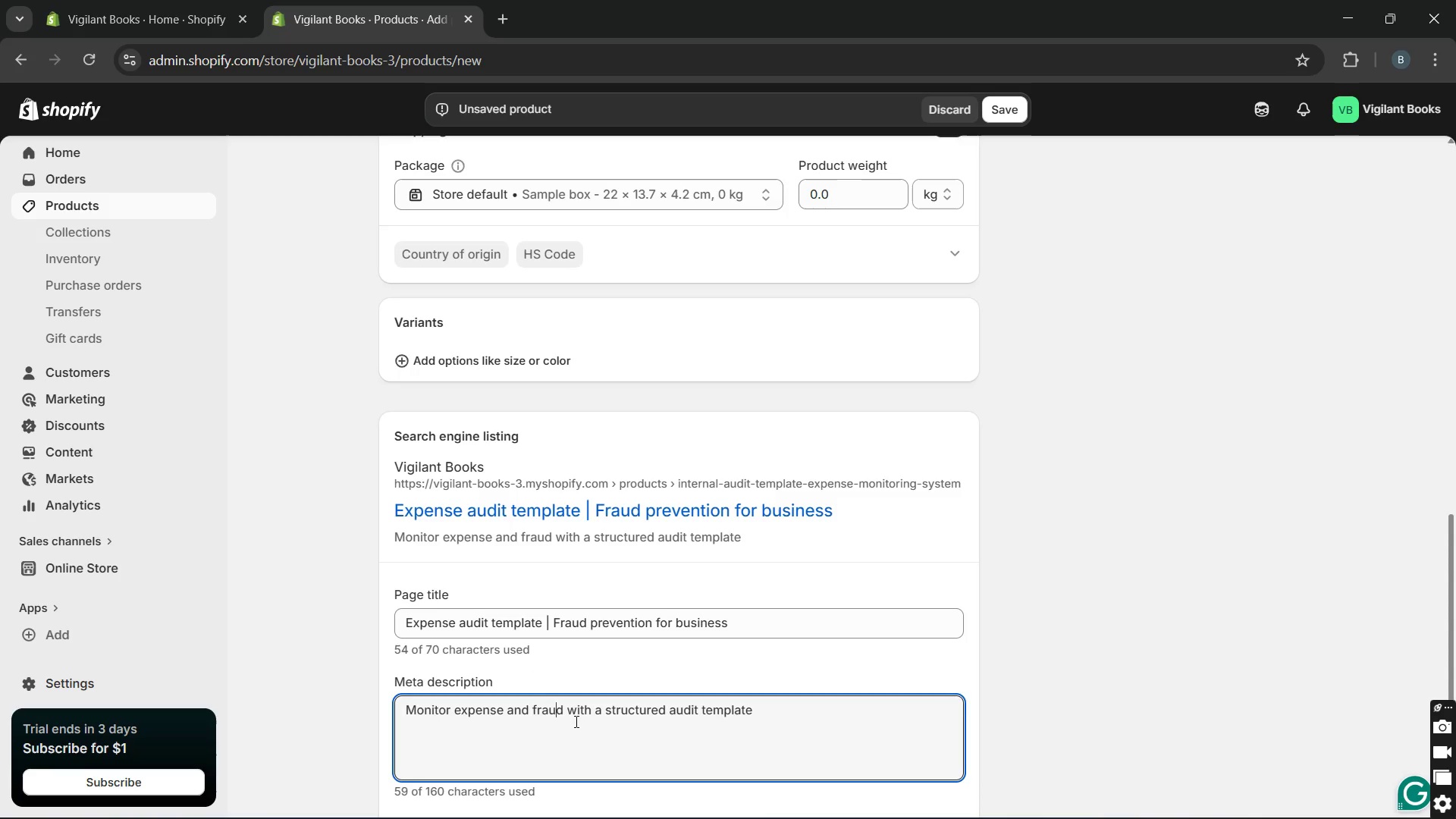 
key(ArrowLeft)
 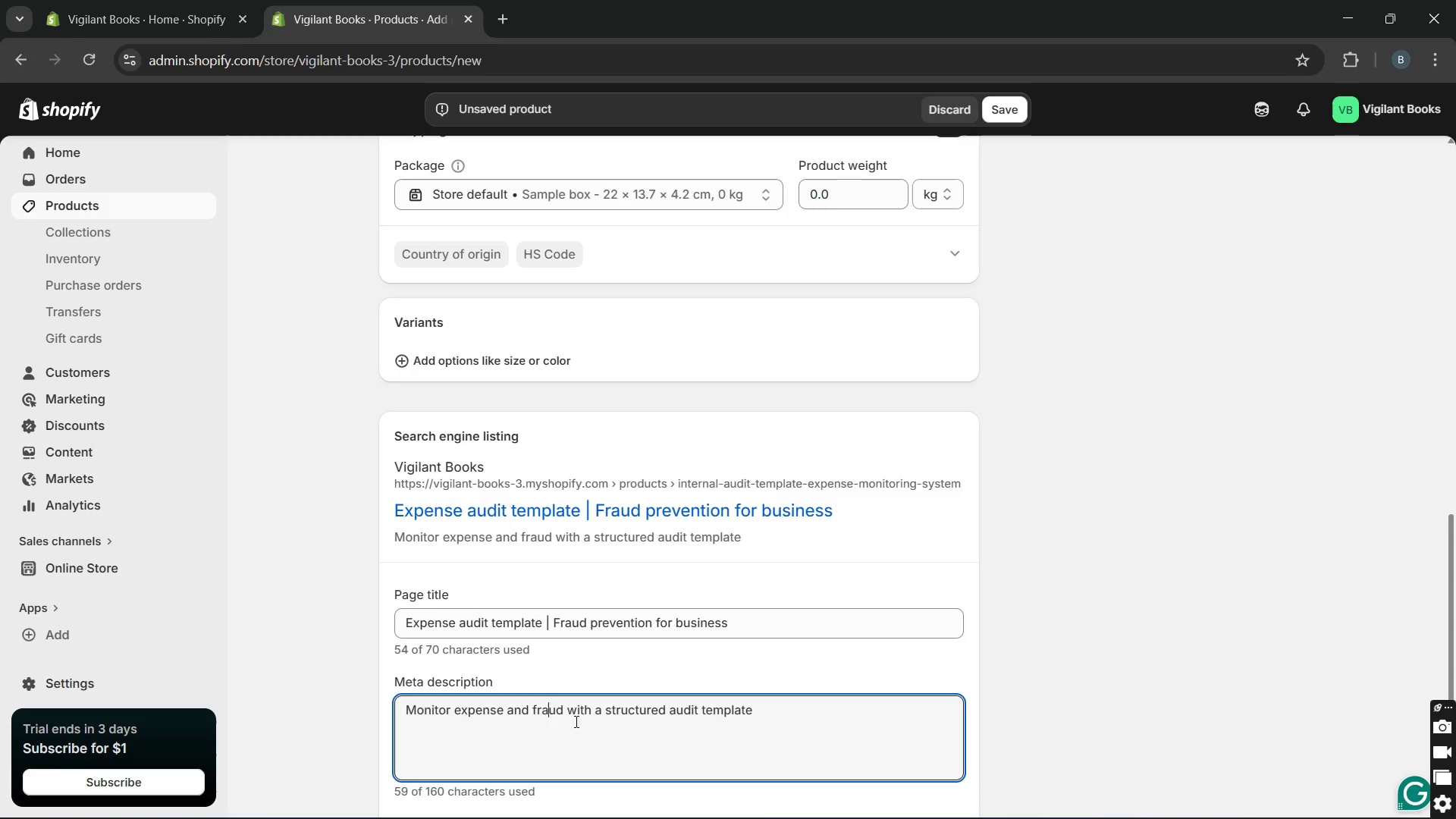 
key(ArrowLeft)
 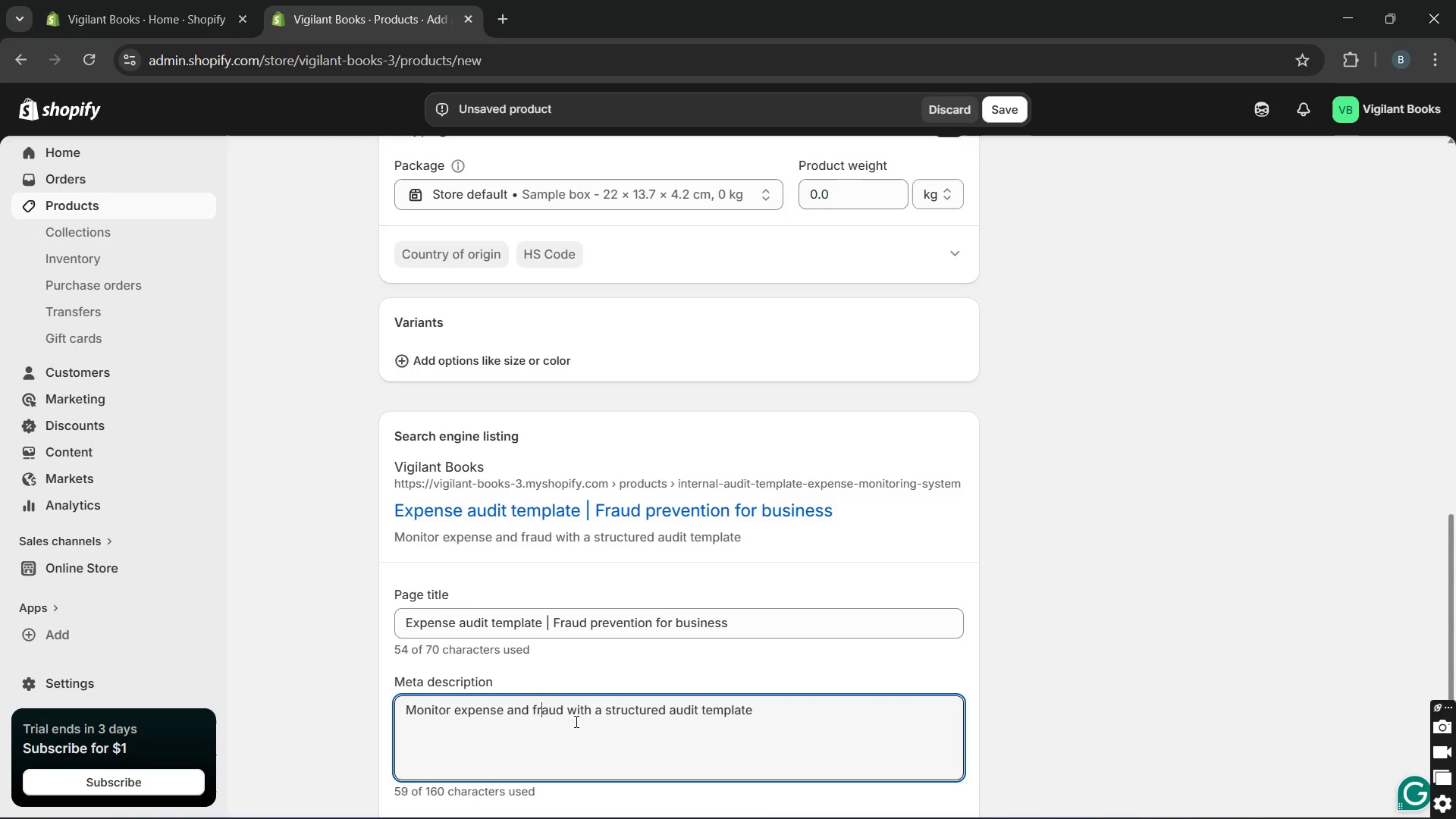 
key(ArrowLeft)
 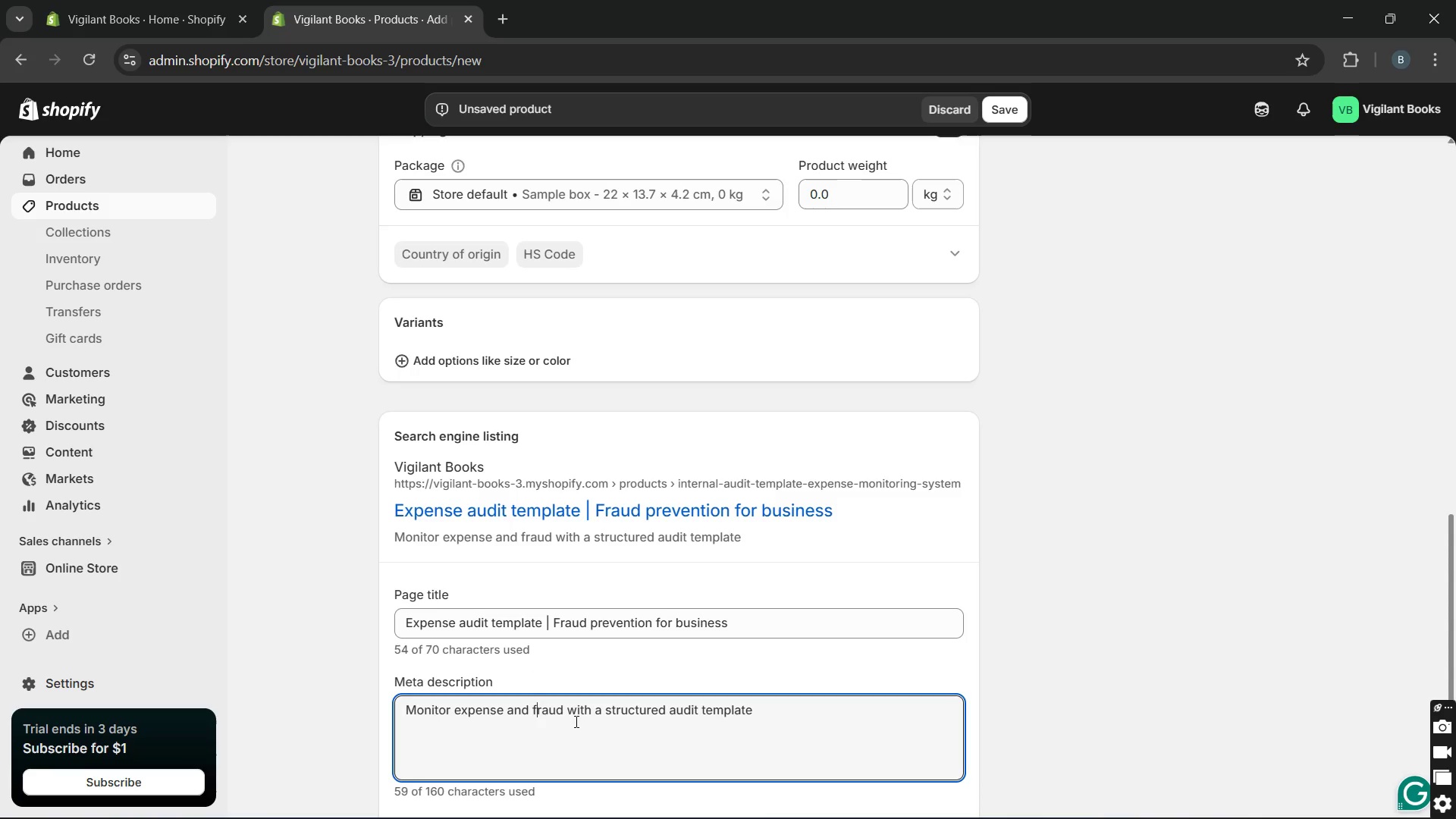 
key(ArrowLeft)
 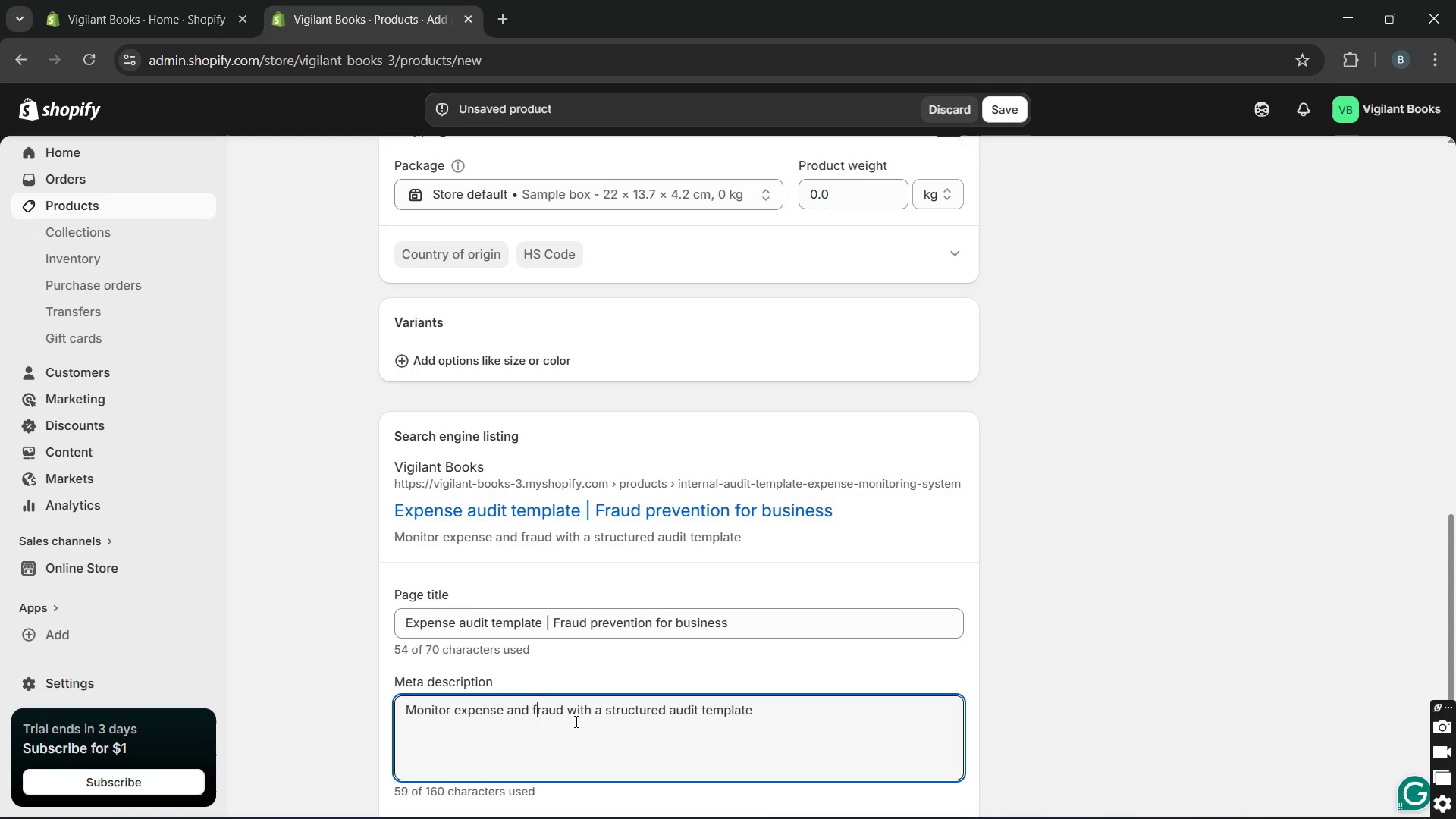 
key(ArrowLeft)
 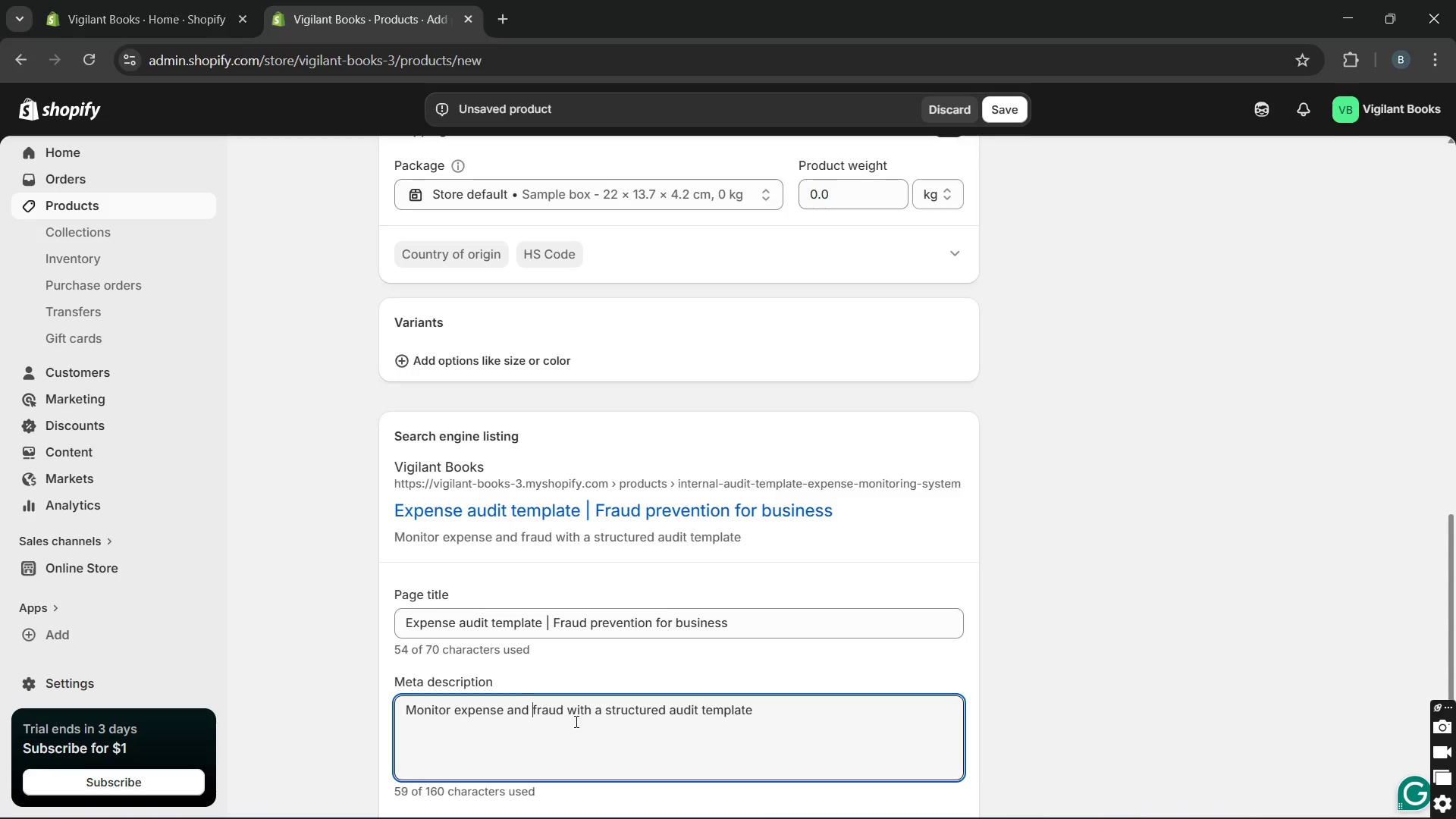 
key(ArrowLeft)
 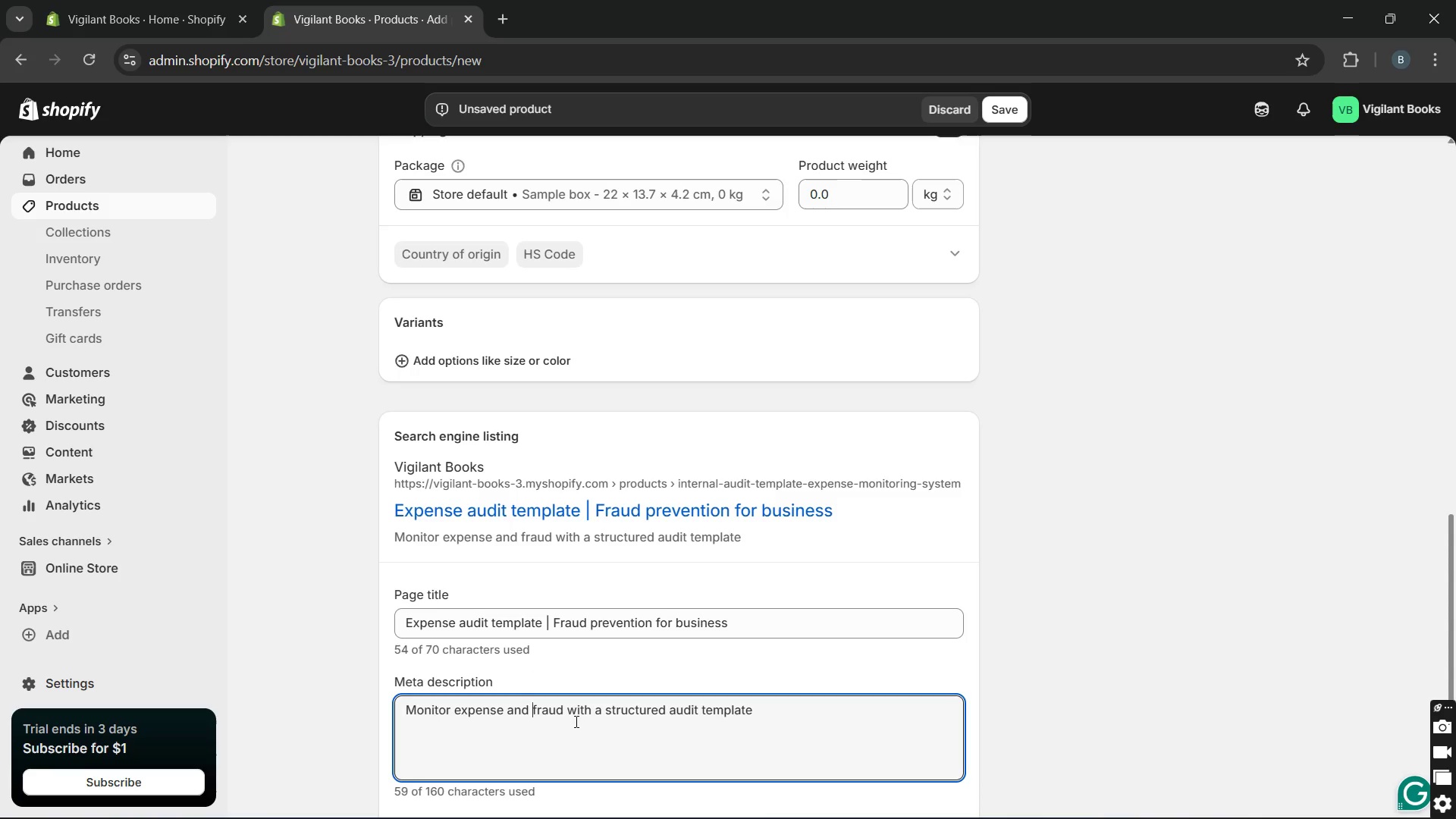 
type(prevent )
 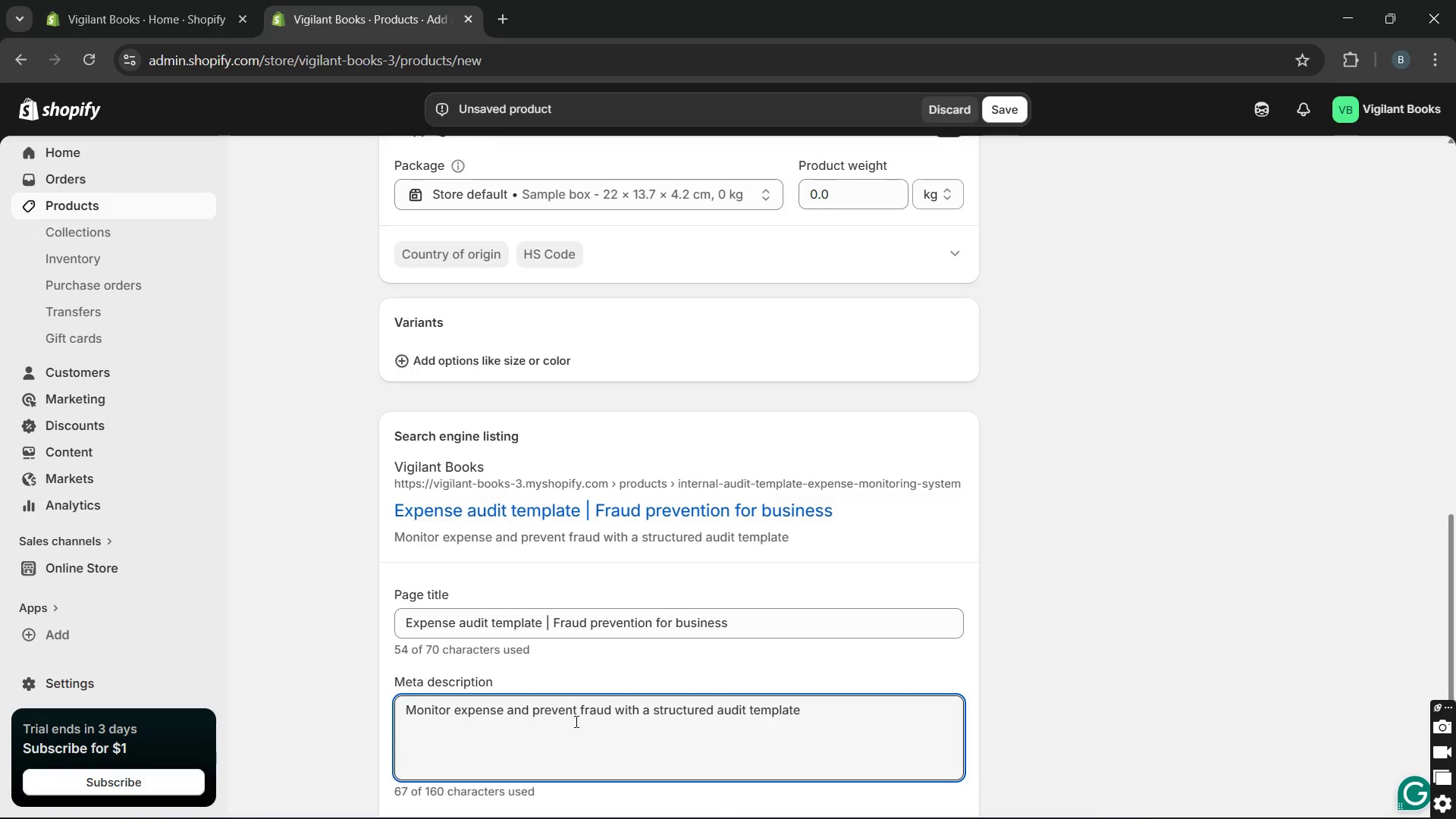 
hold_key(key=ArrowRight, duration=1.5)
 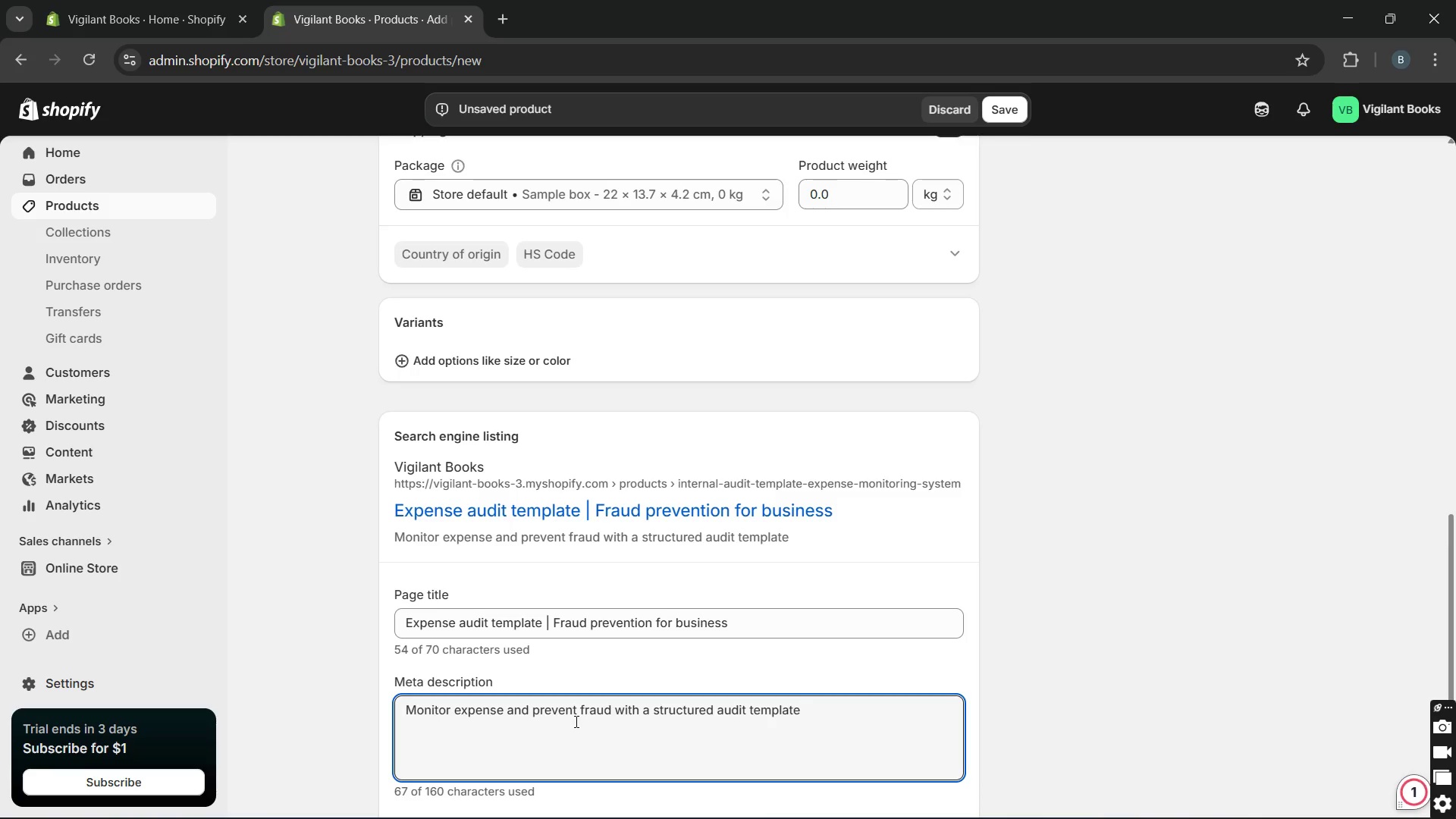 
hold_key(key=ArrowRight, duration=0.47)
 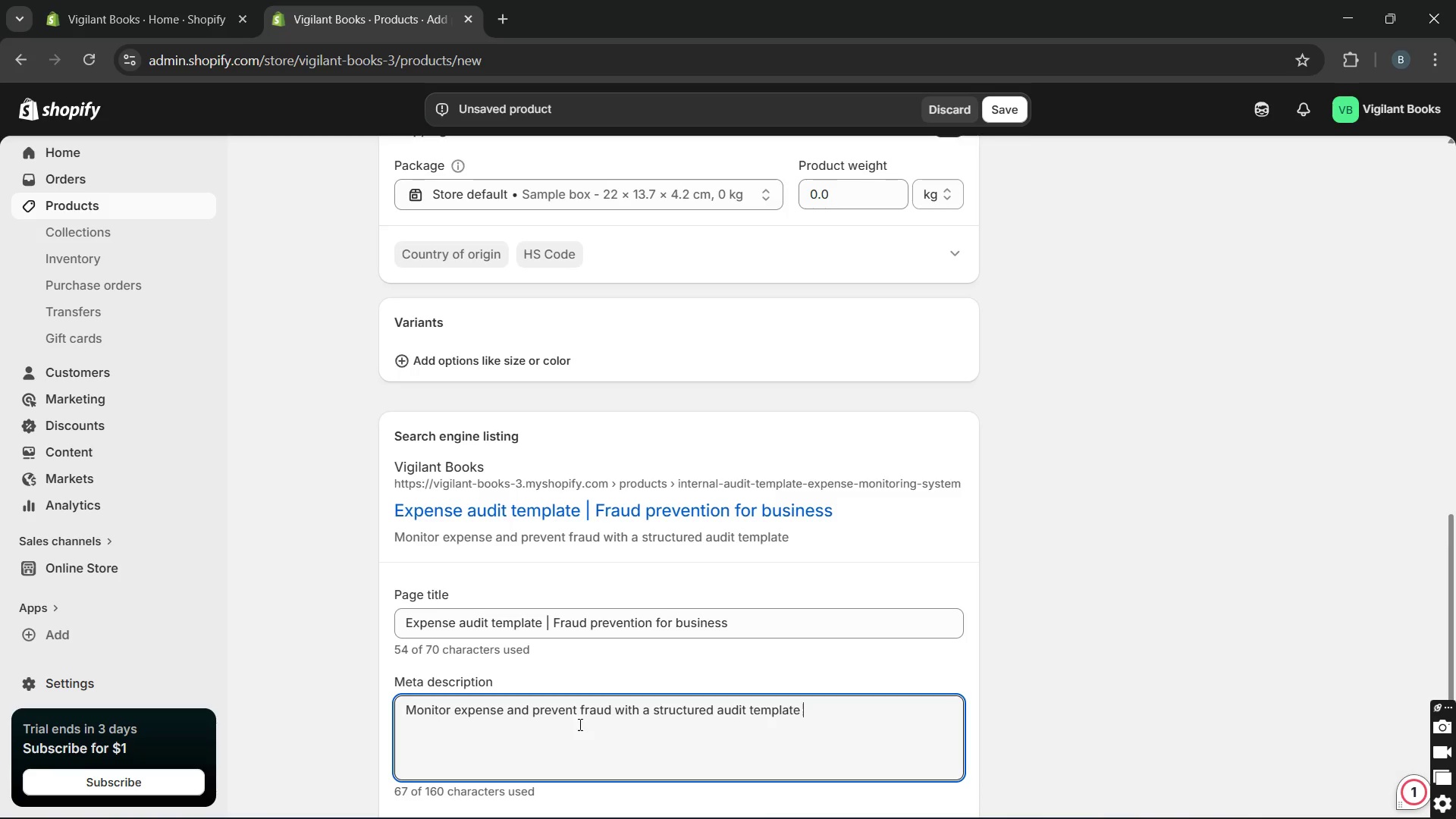 
left_click_drag(start_coordinate=[862, 715], to_coordinate=[808, 712])
 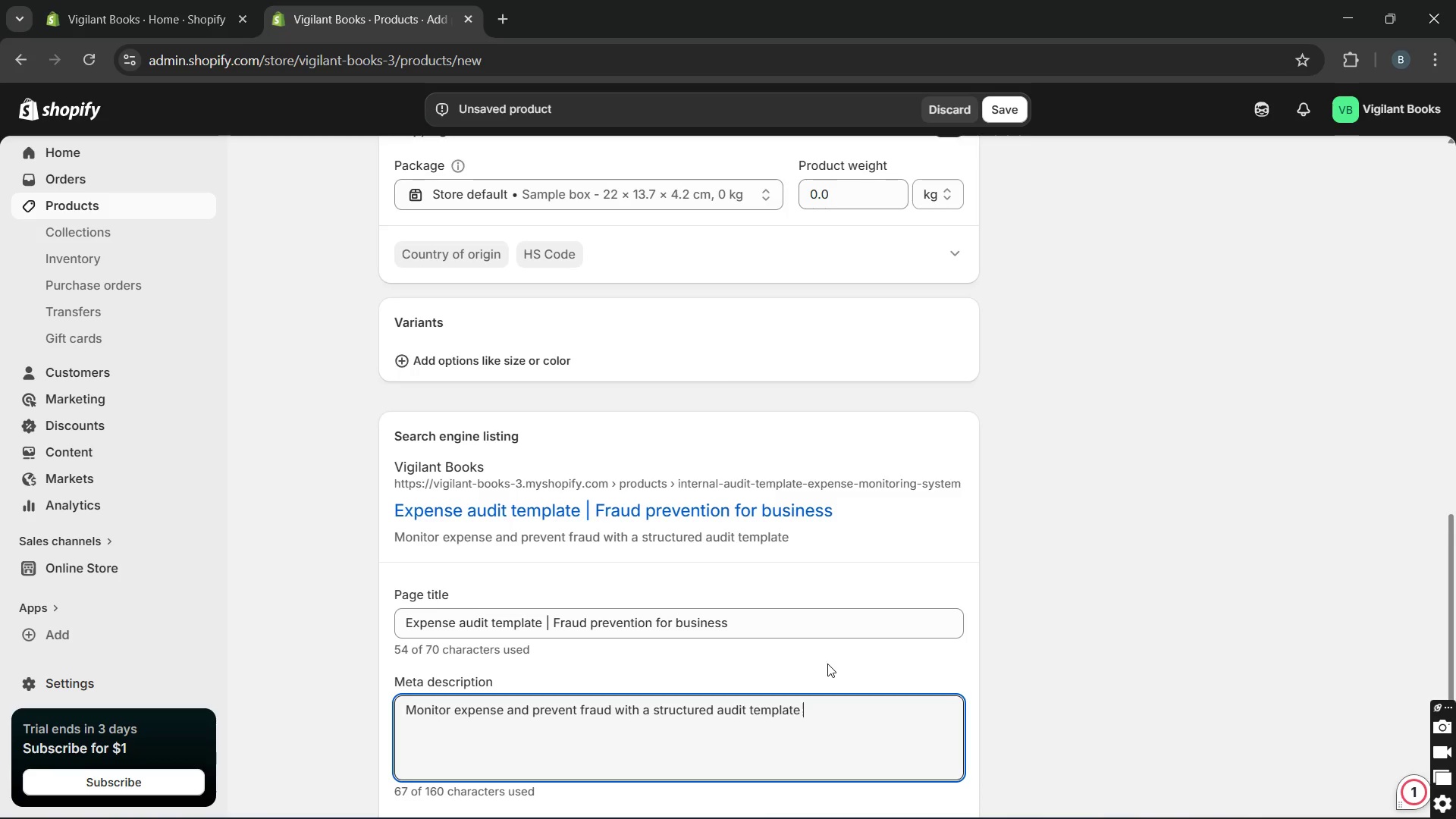 
type(designed for small buso)
key(Backspace)
type(inesses. )
 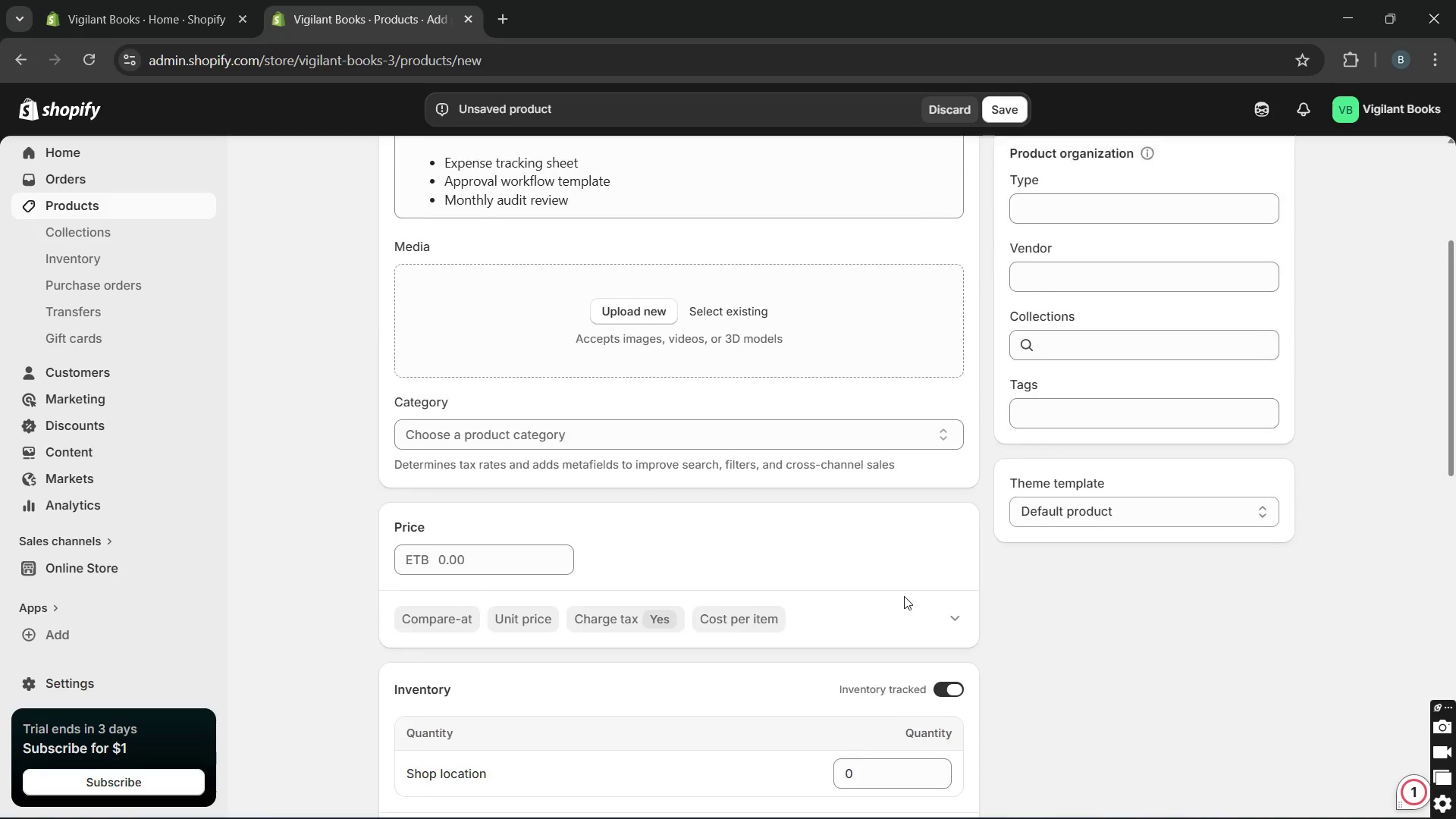 
wait(35.02)
 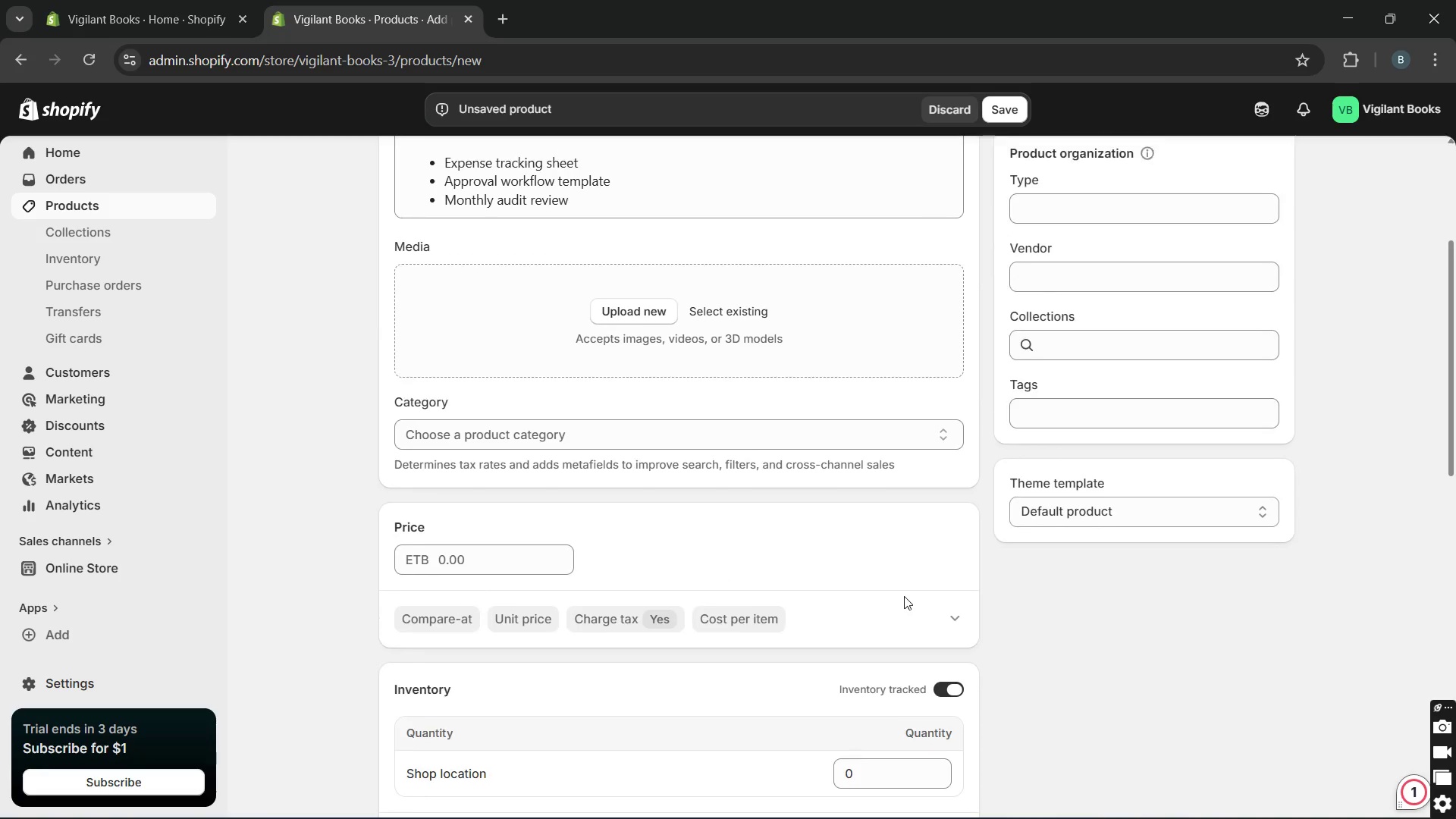 
left_click([695, 469])
 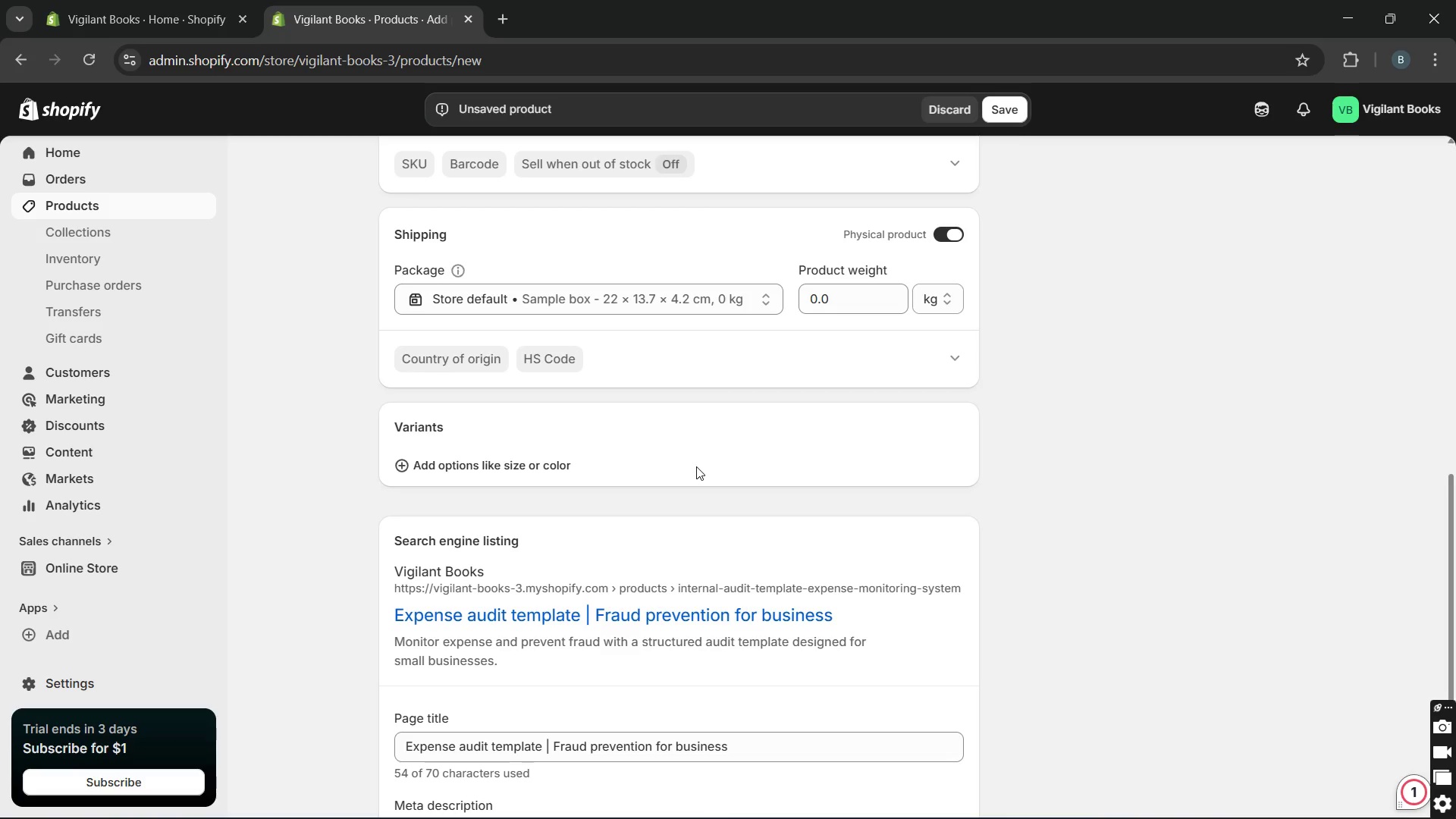 
wait(10.06)
 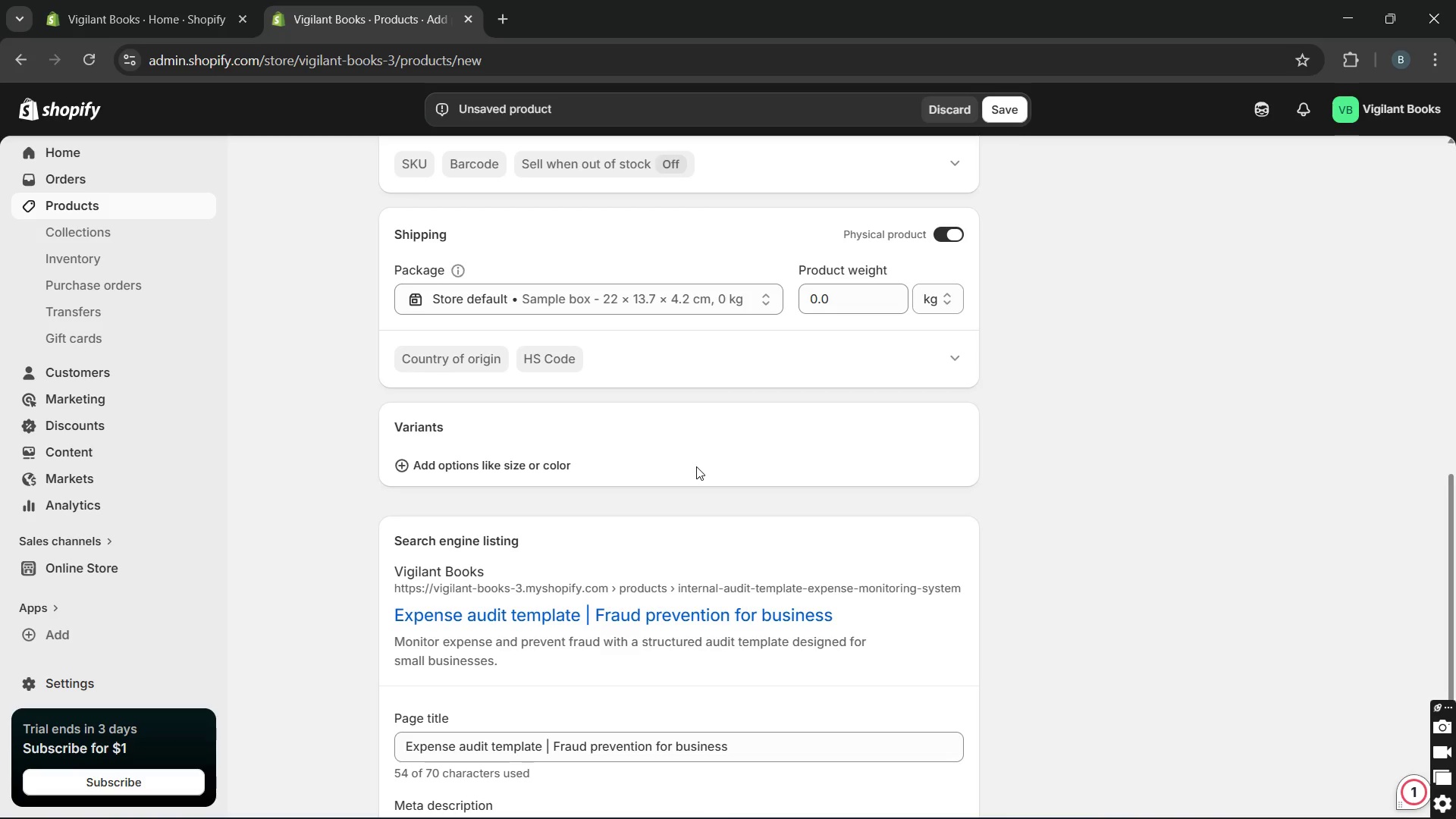 
left_click([540, 469])
 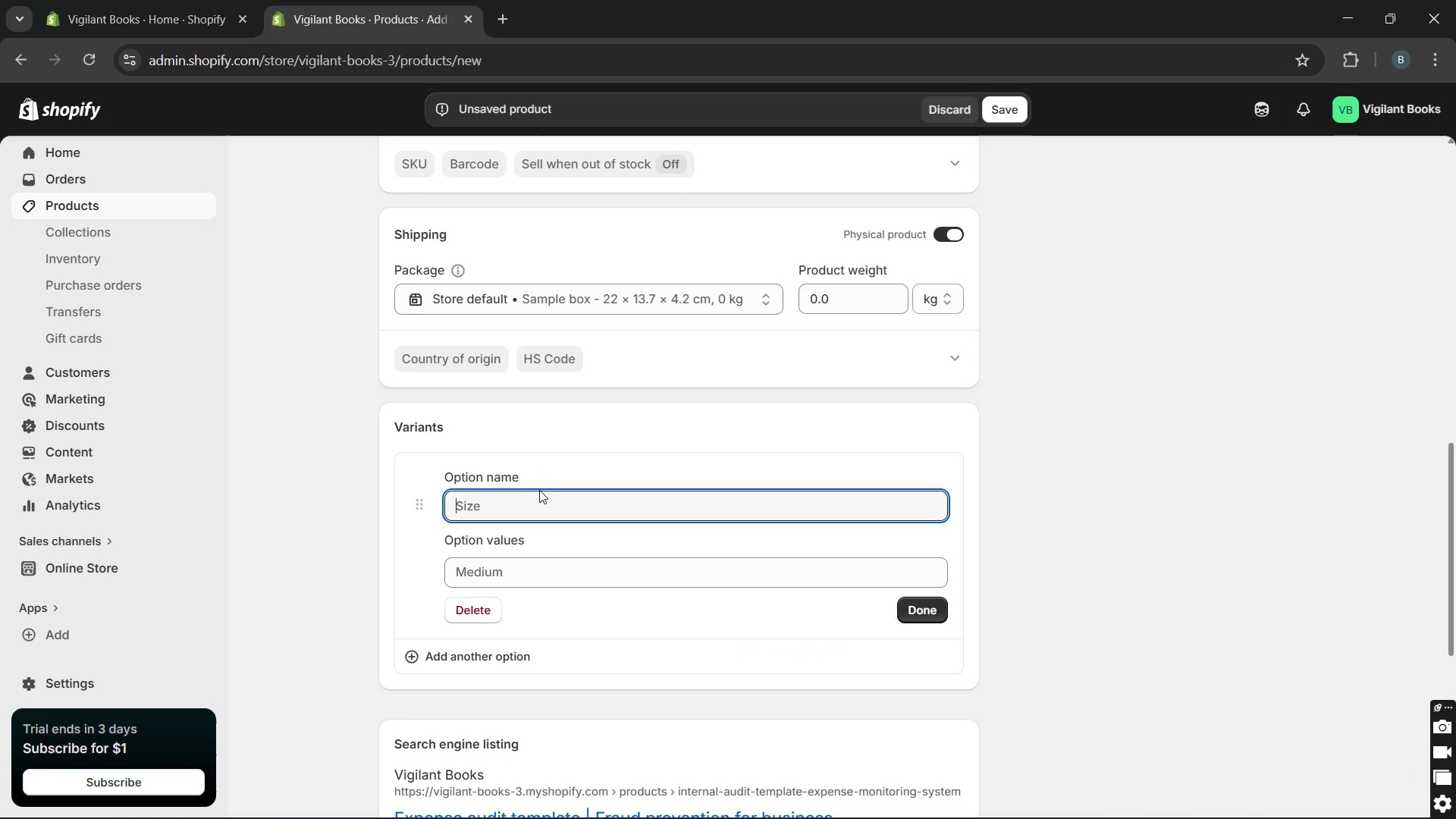 
type(Type)
 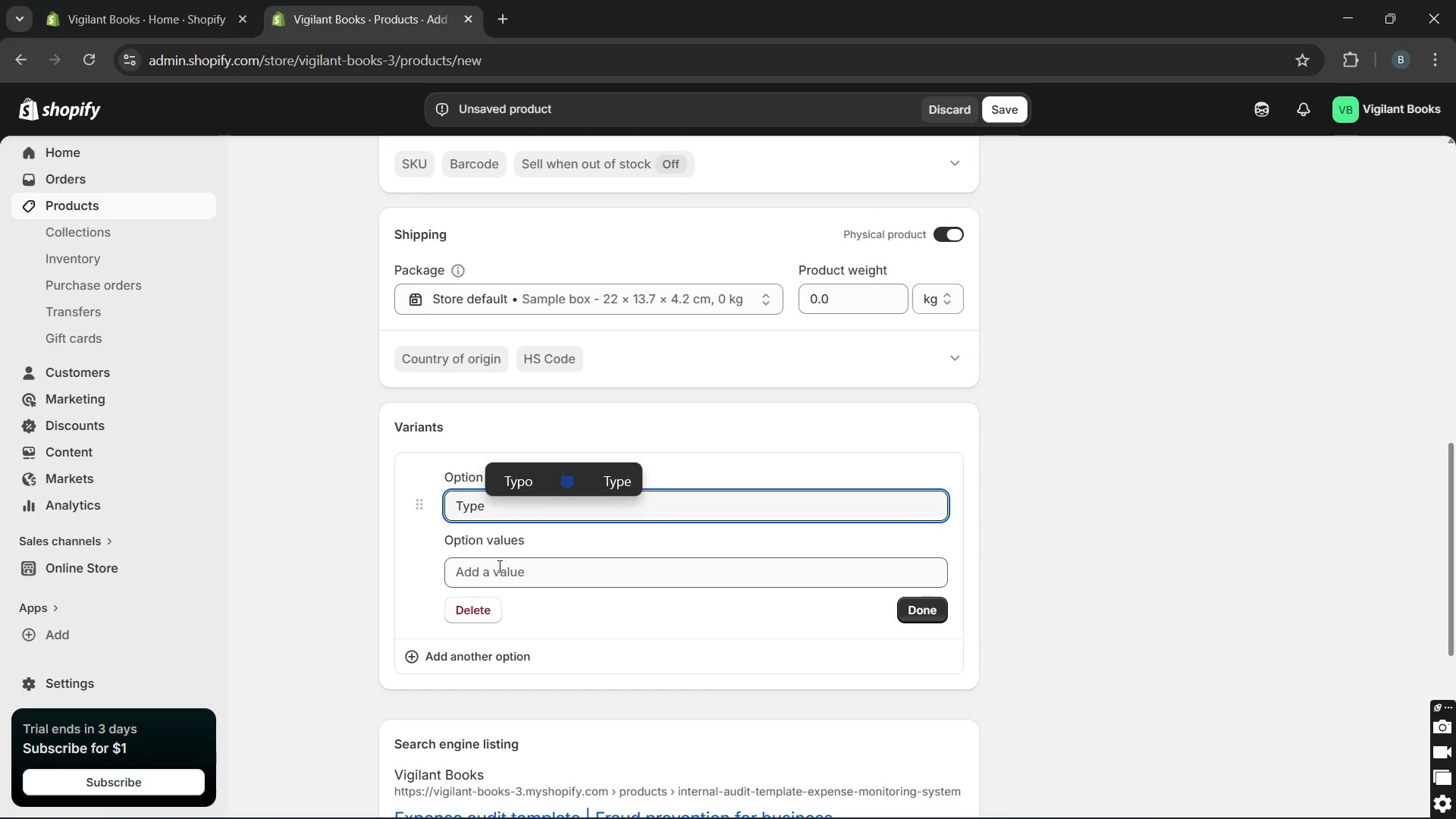 
left_click([498, 566])
 